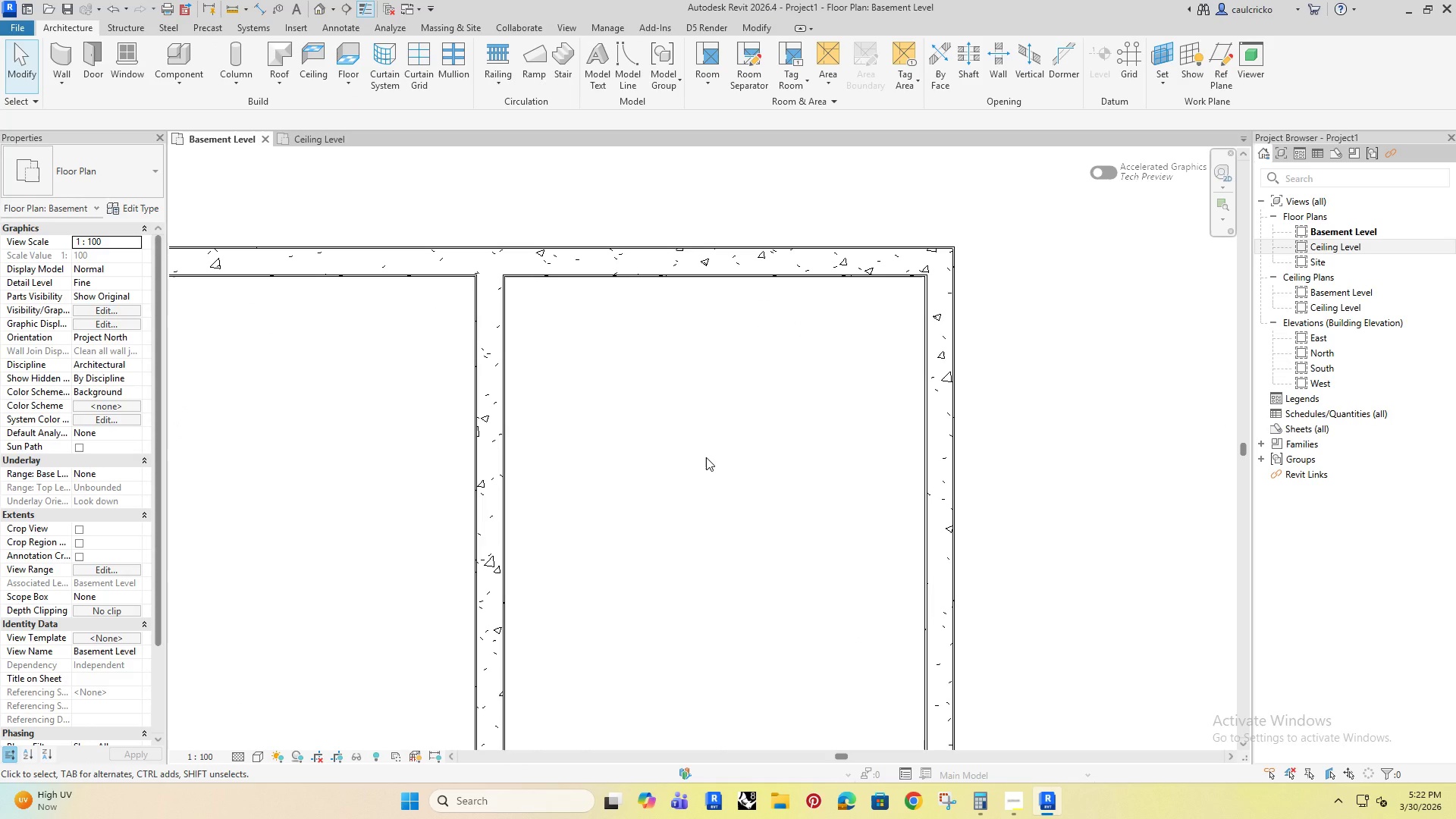 
scroll: coordinate [673, 524], scroll_direction: down, amount: 17.0
 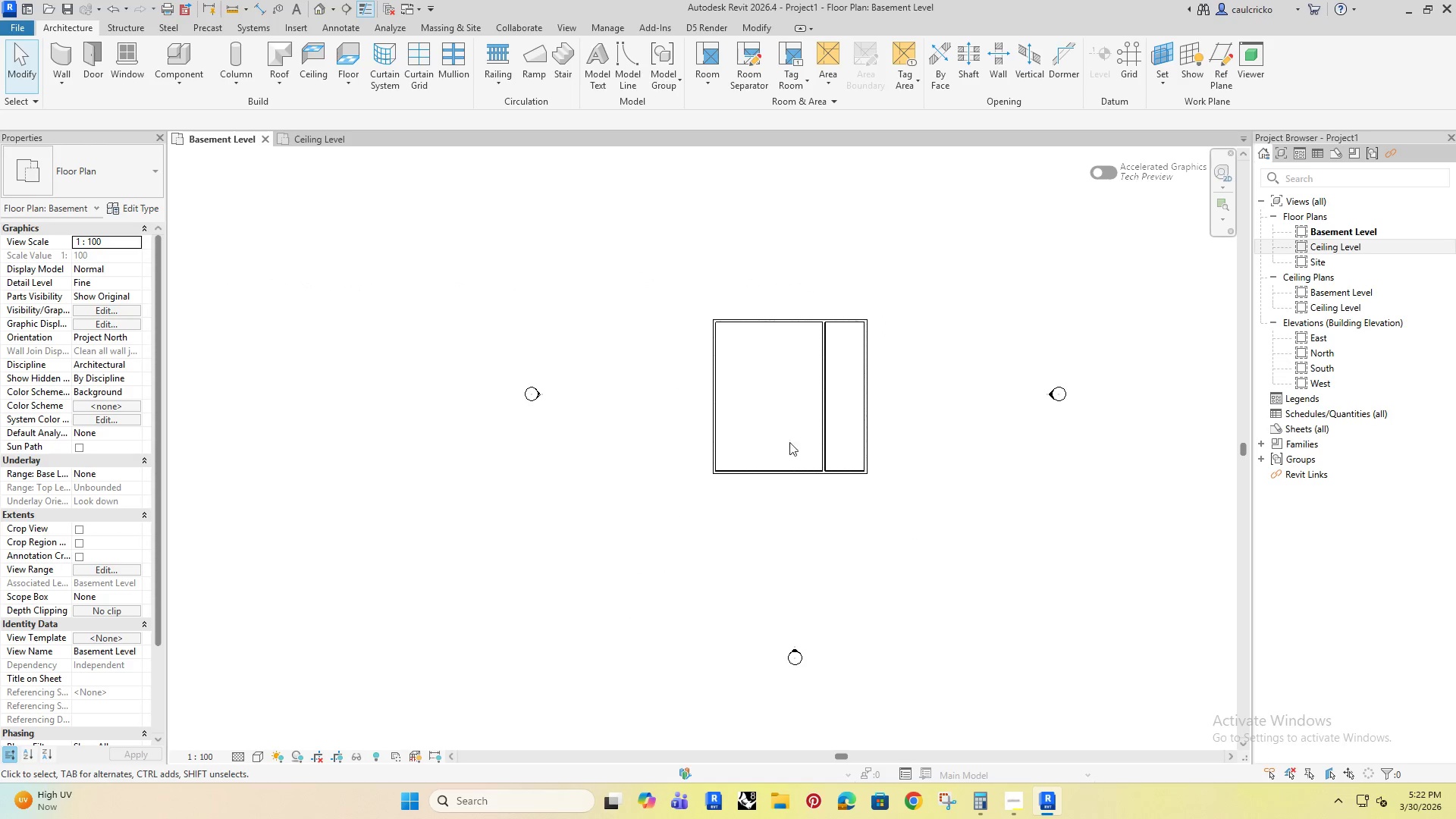 
left_click_drag(start_coordinate=[827, 427], to_coordinate=[762, 430])
 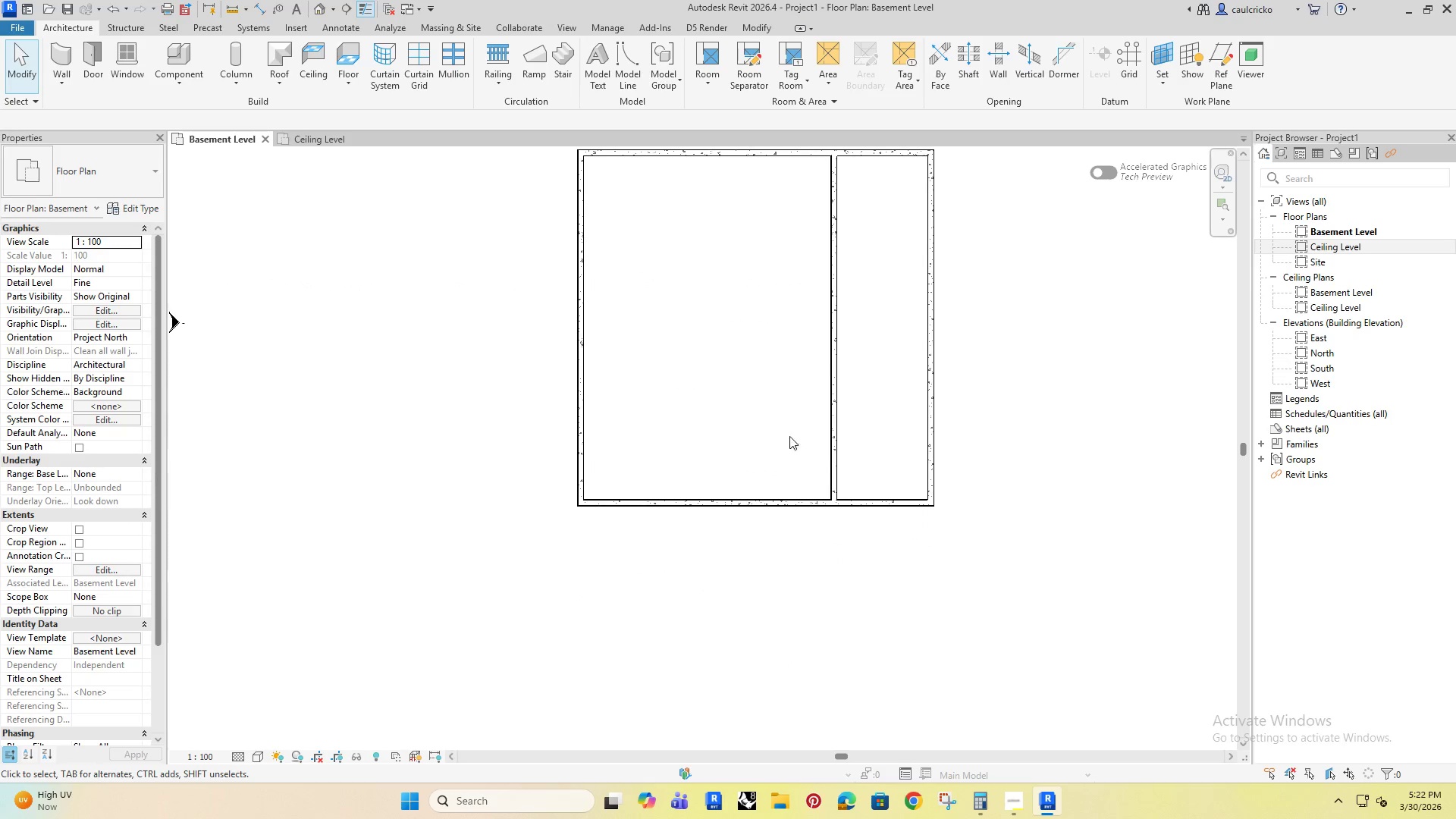 
scroll: coordinate [816, 449], scroll_direction: up, amount: 6.0
 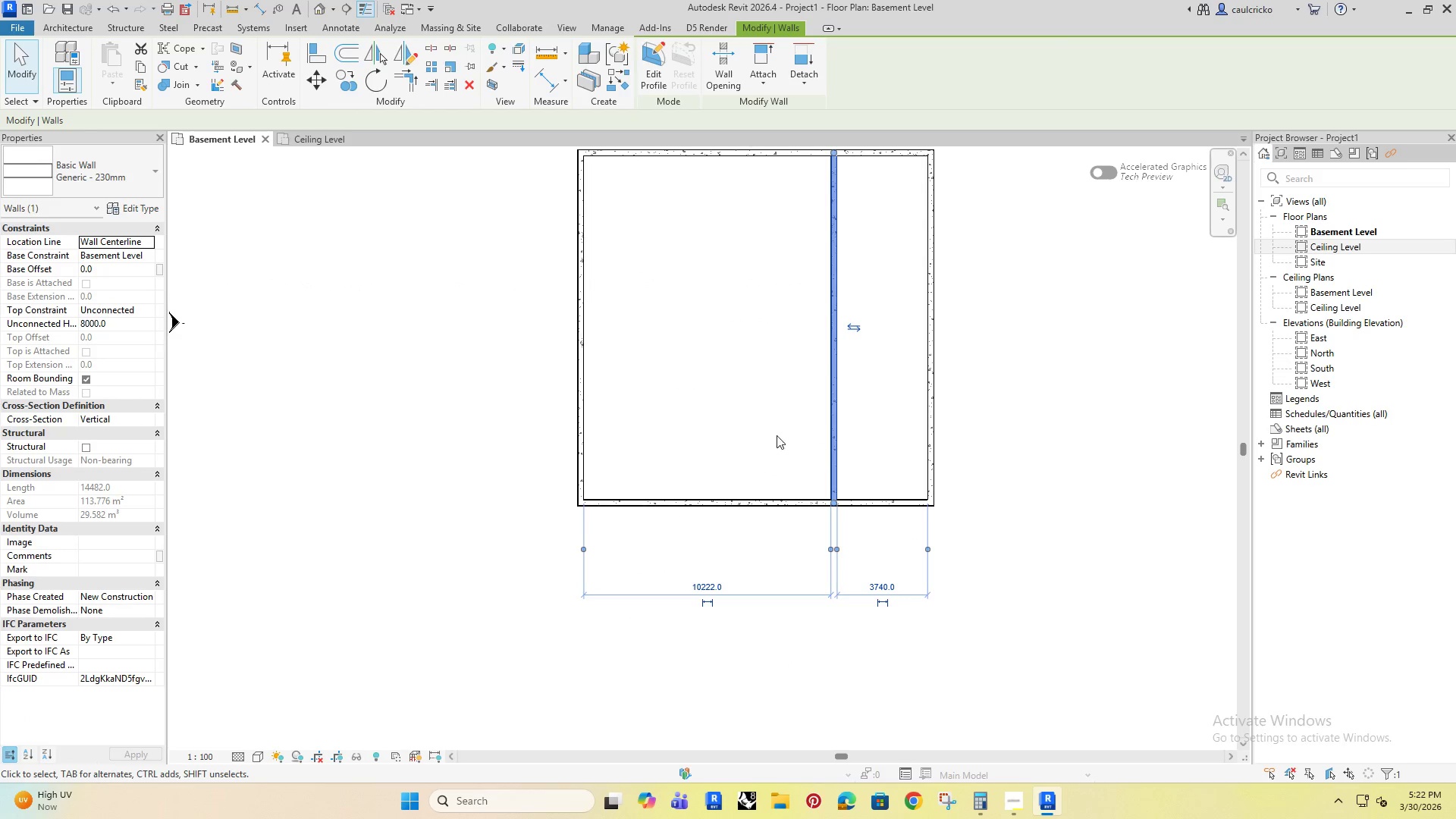 
left_click([762, 430])
 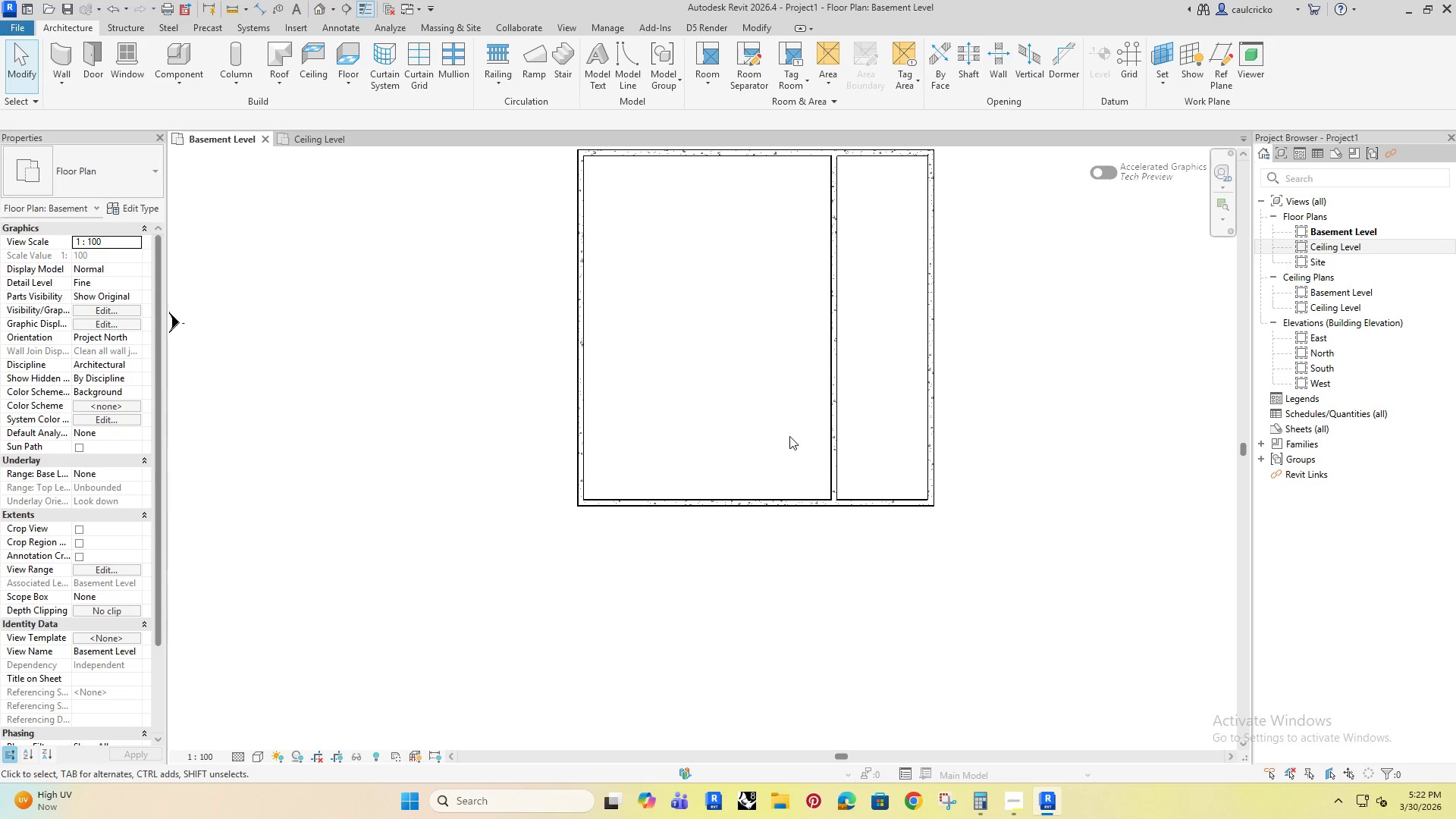 
left_click([767, 421])
 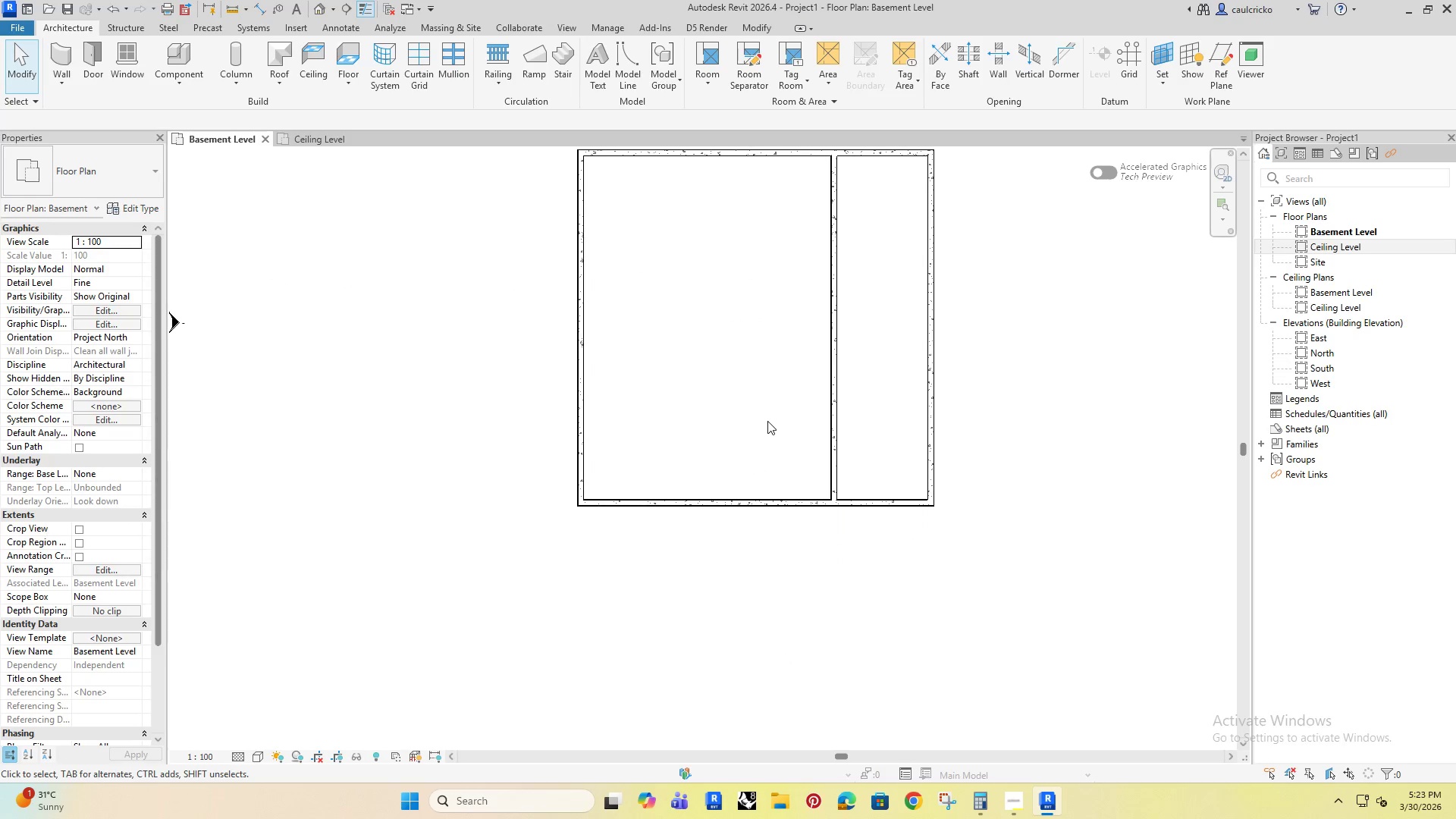 
wait(7.19)
 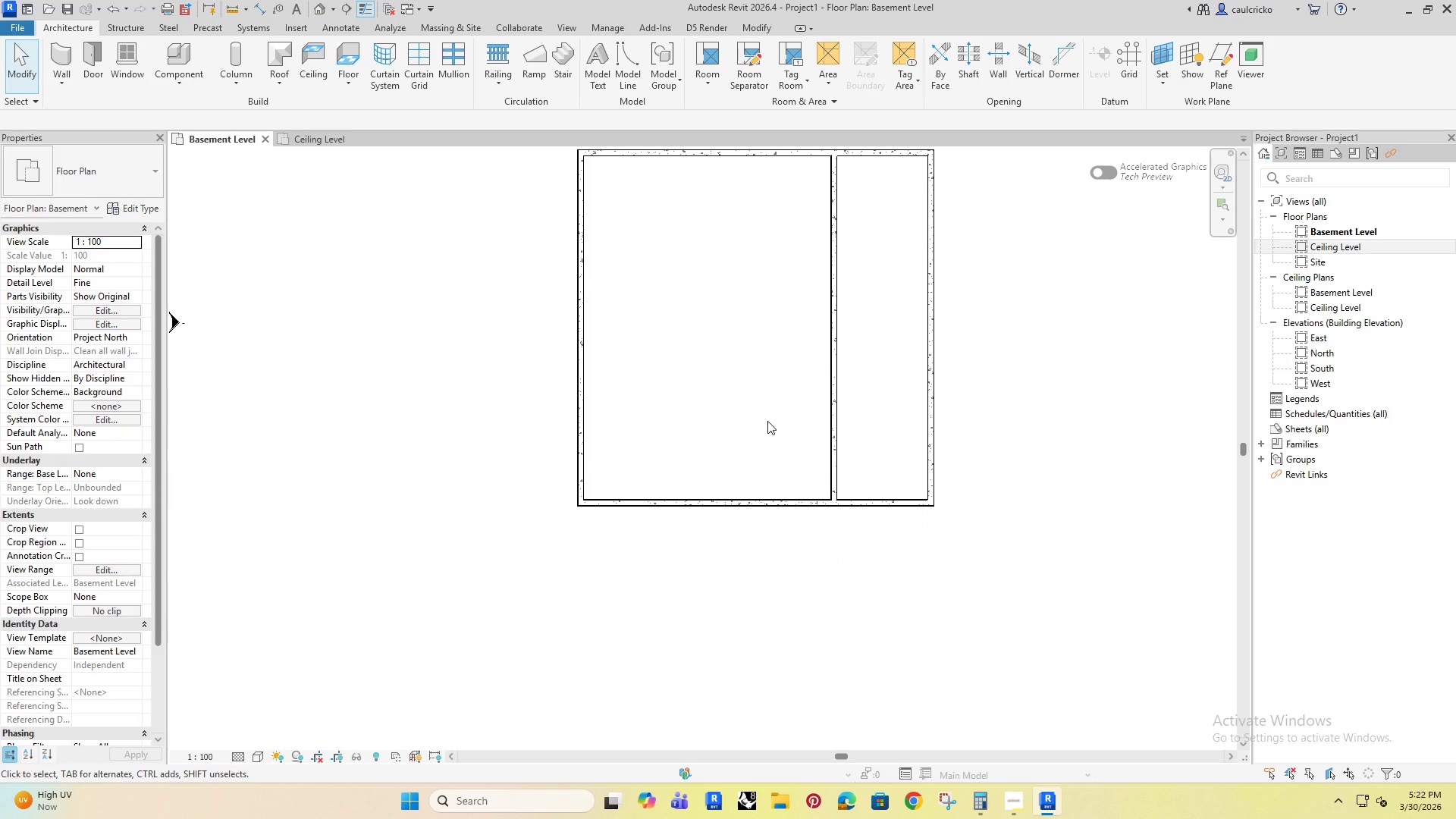 
scroll: coordinate [831, 513], scroll_direction: down, amount: 6.0
 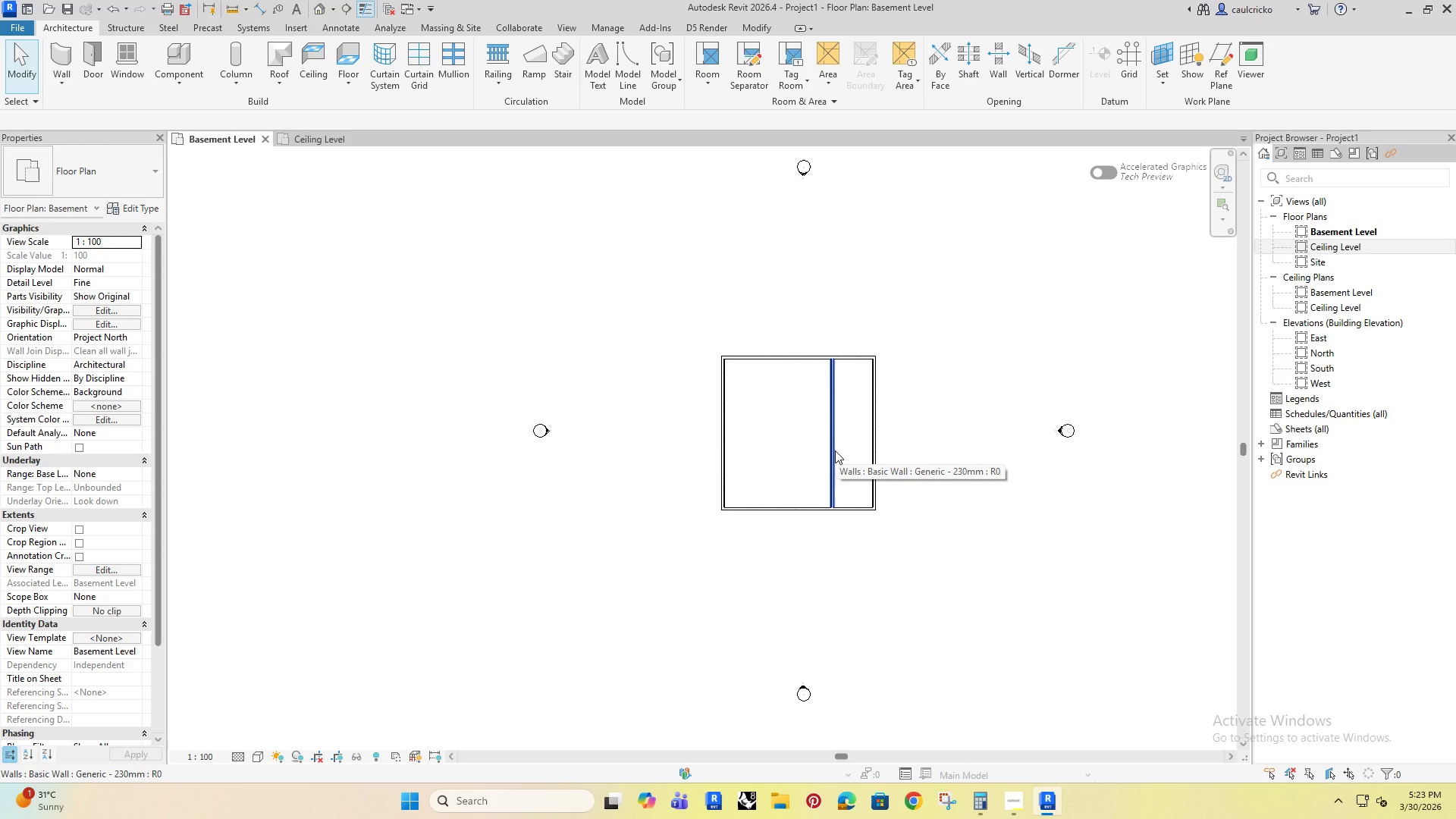 
left_click([835, 450])
 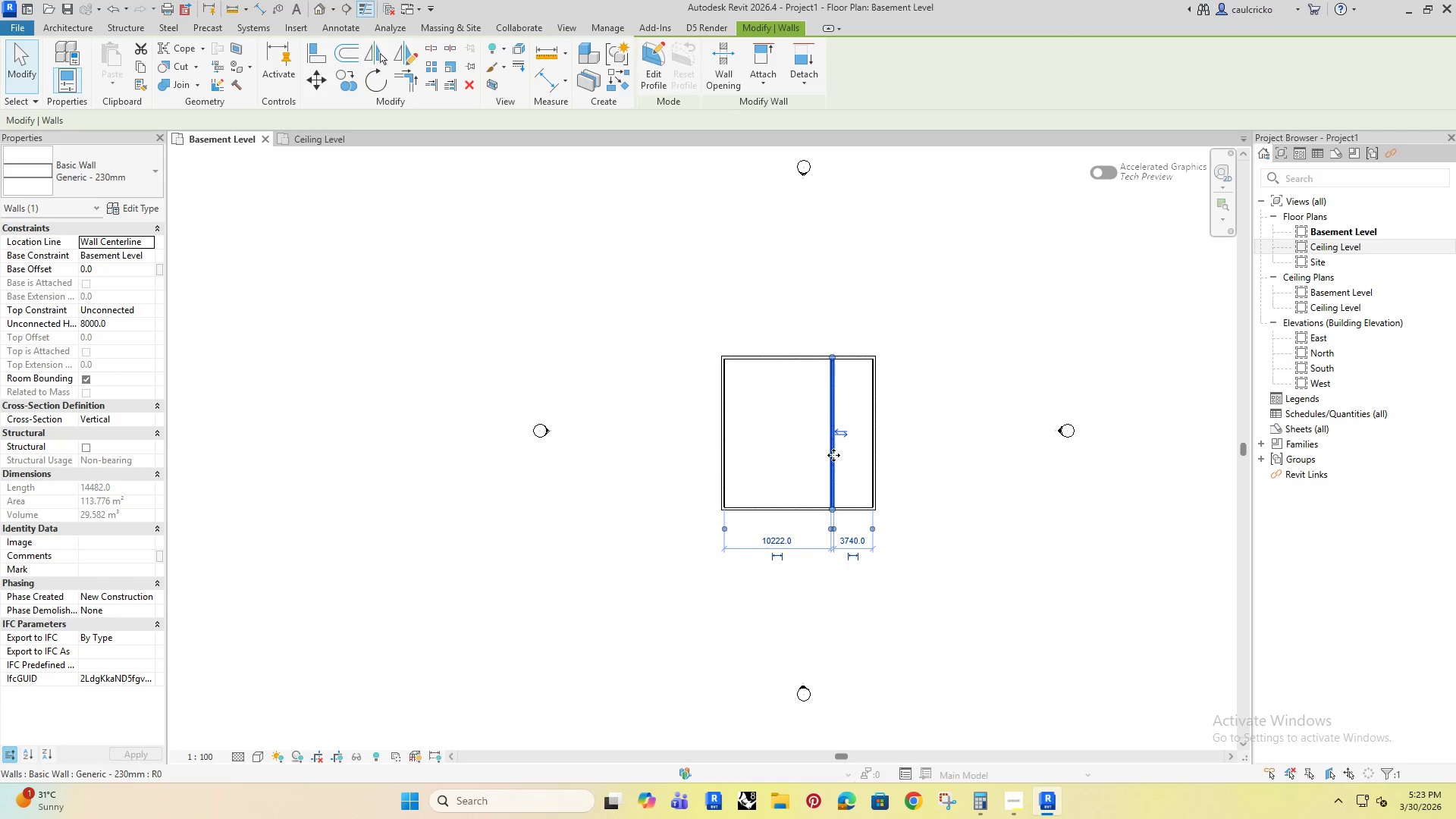 
key(ArrowRight)
 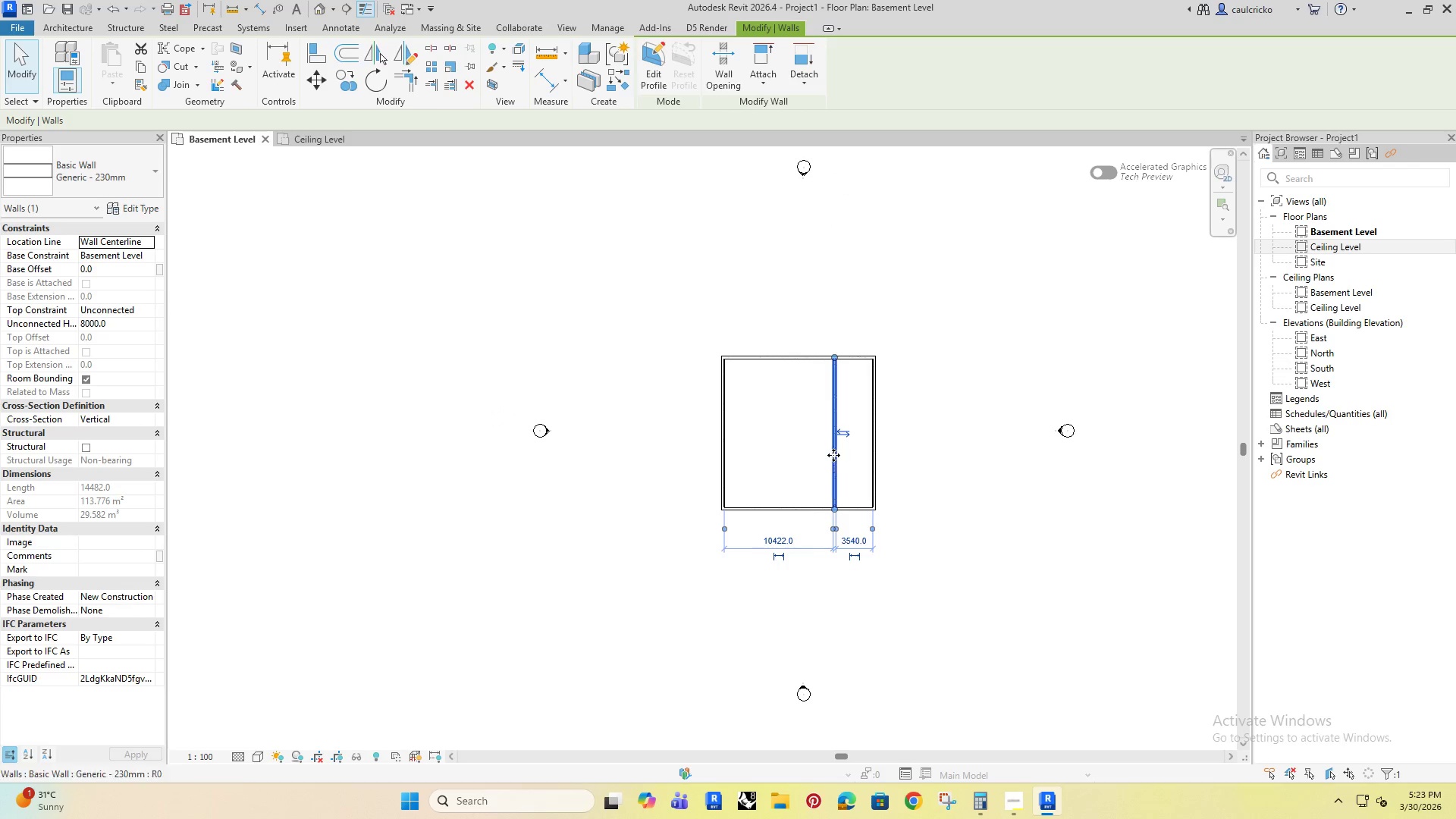 
key(ArrowRight)
 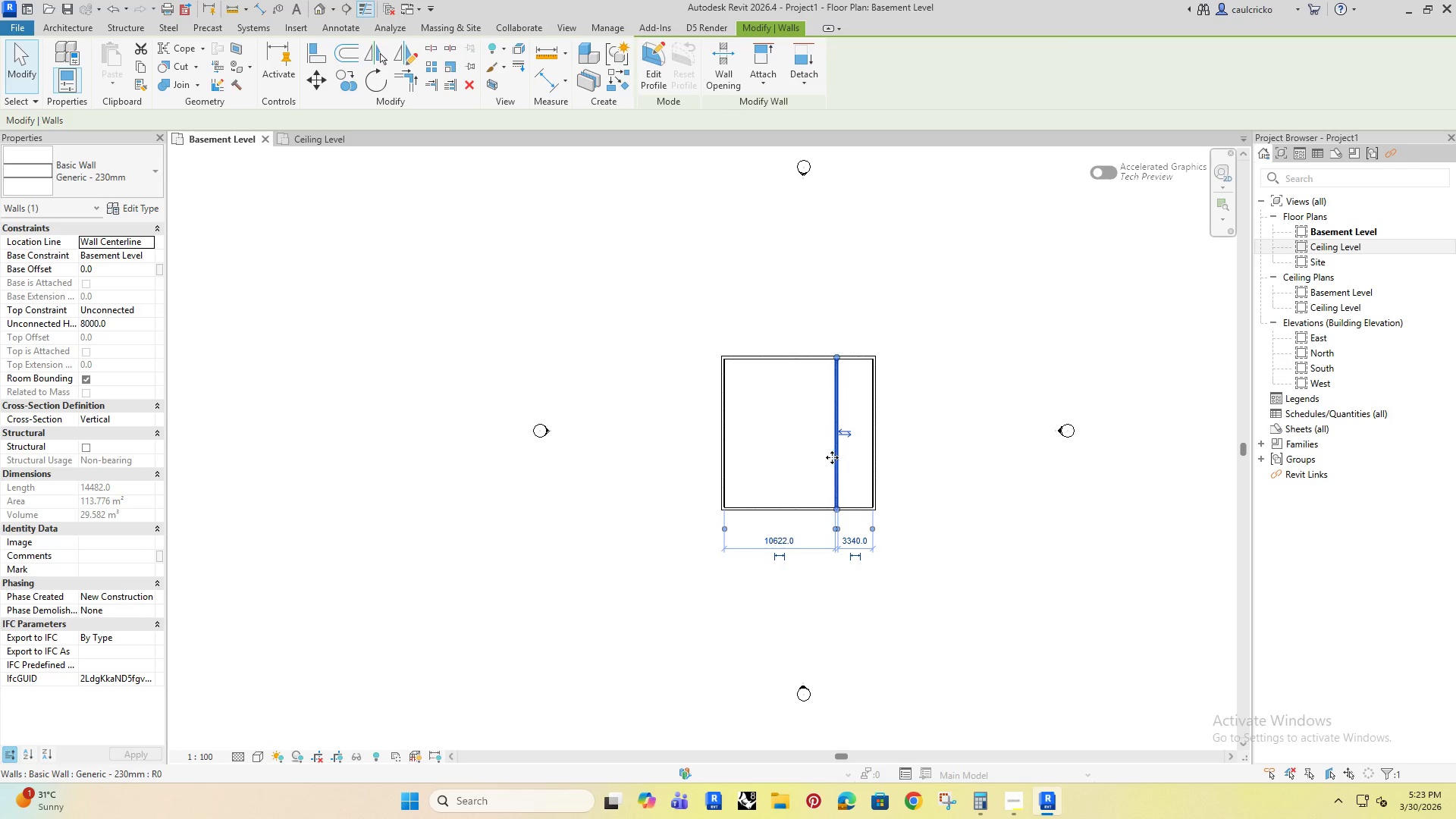 
key(ArrowRight)
 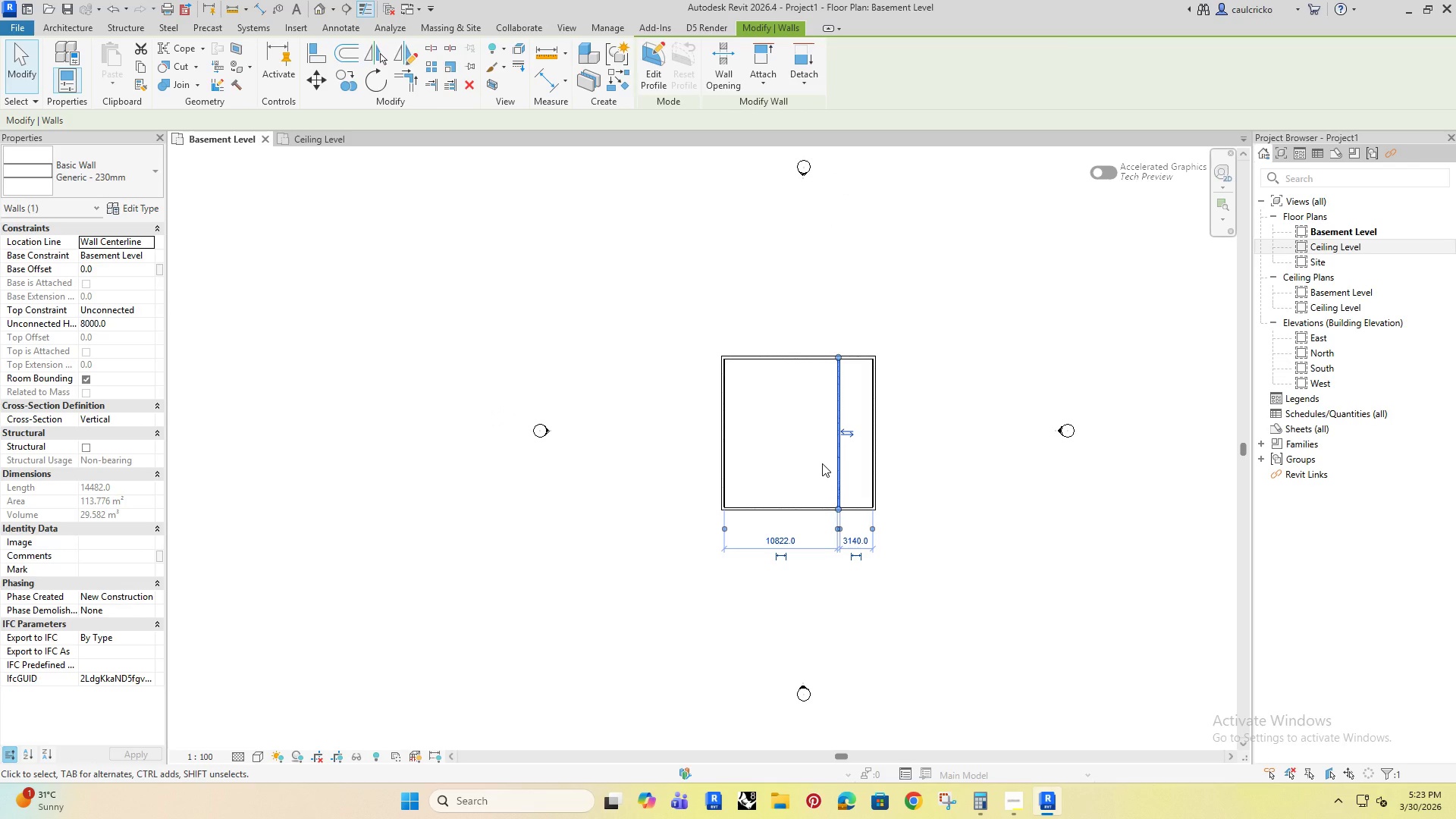 
left_click([795, 457])
 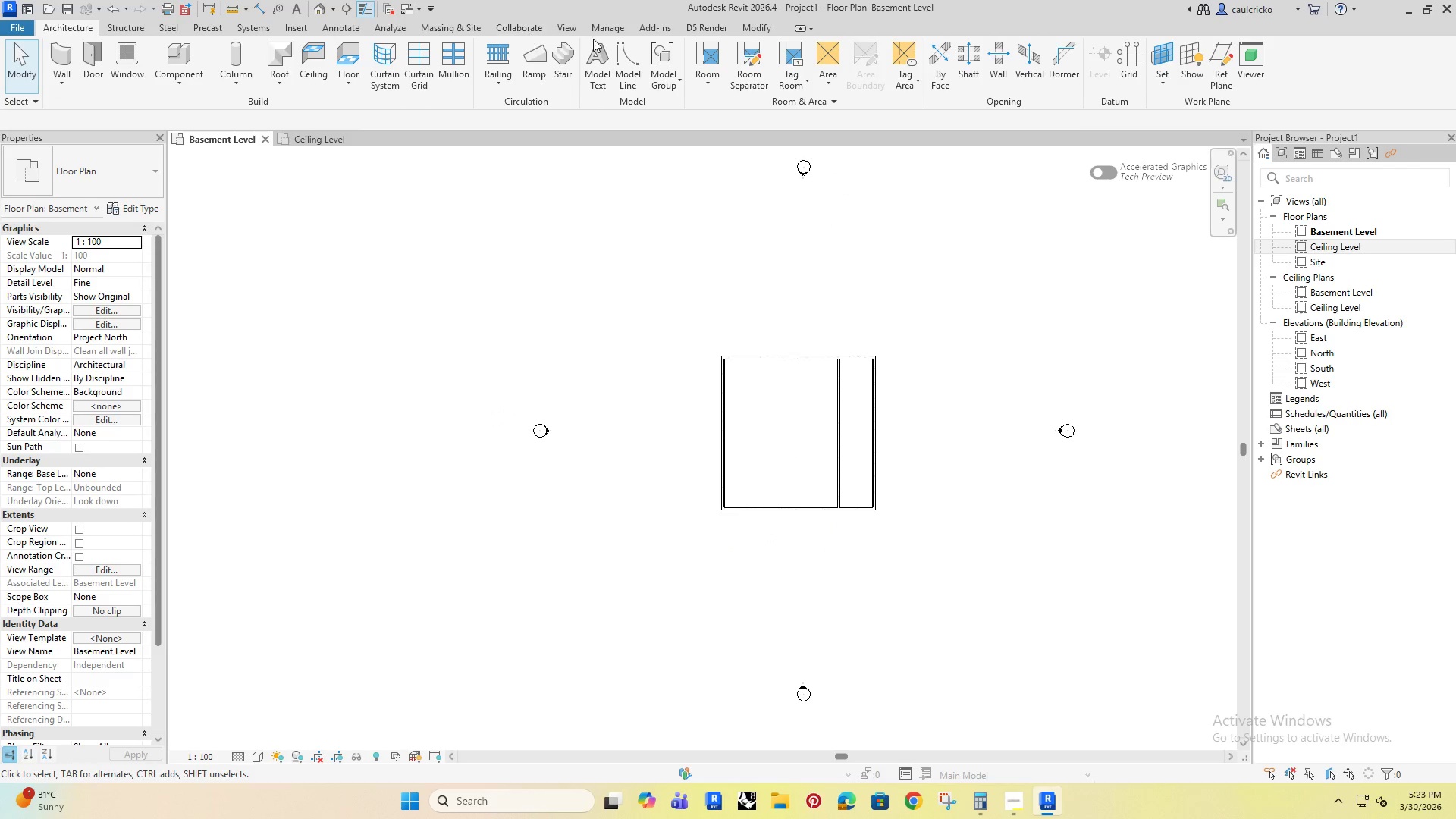 
left_click([601, 27])
 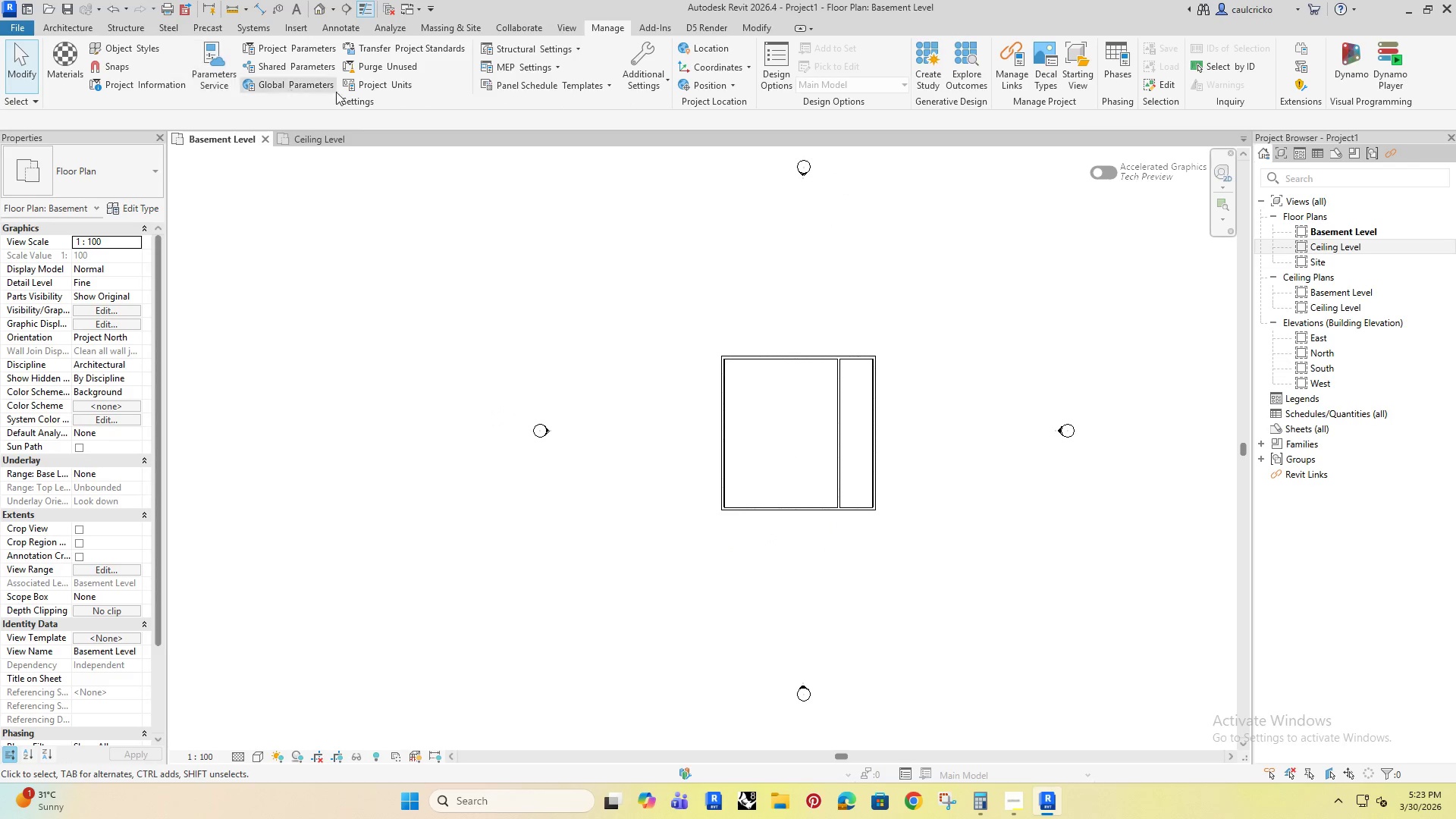 
left_click([382, 83])
 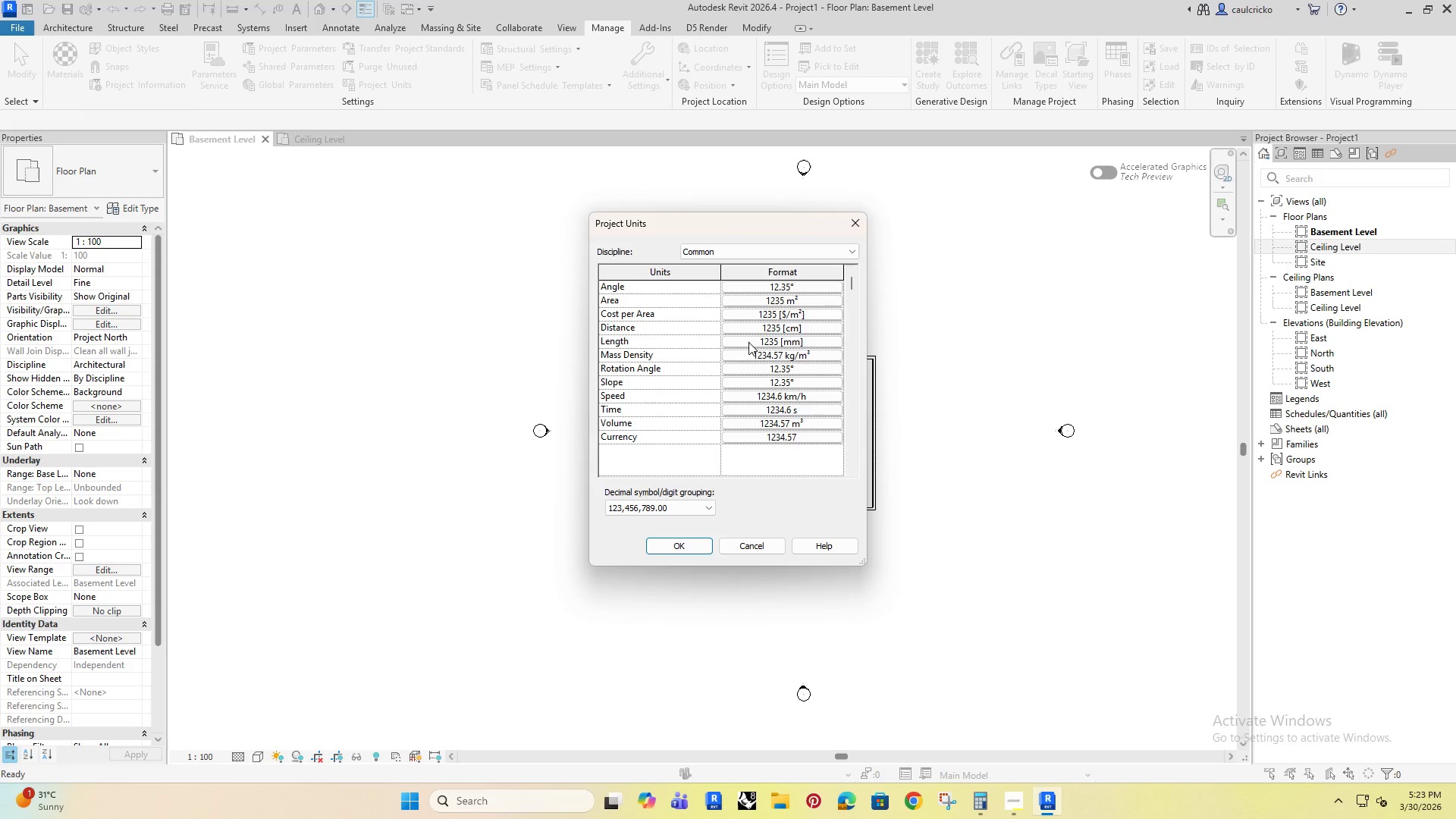 
left_click([748, 340])
 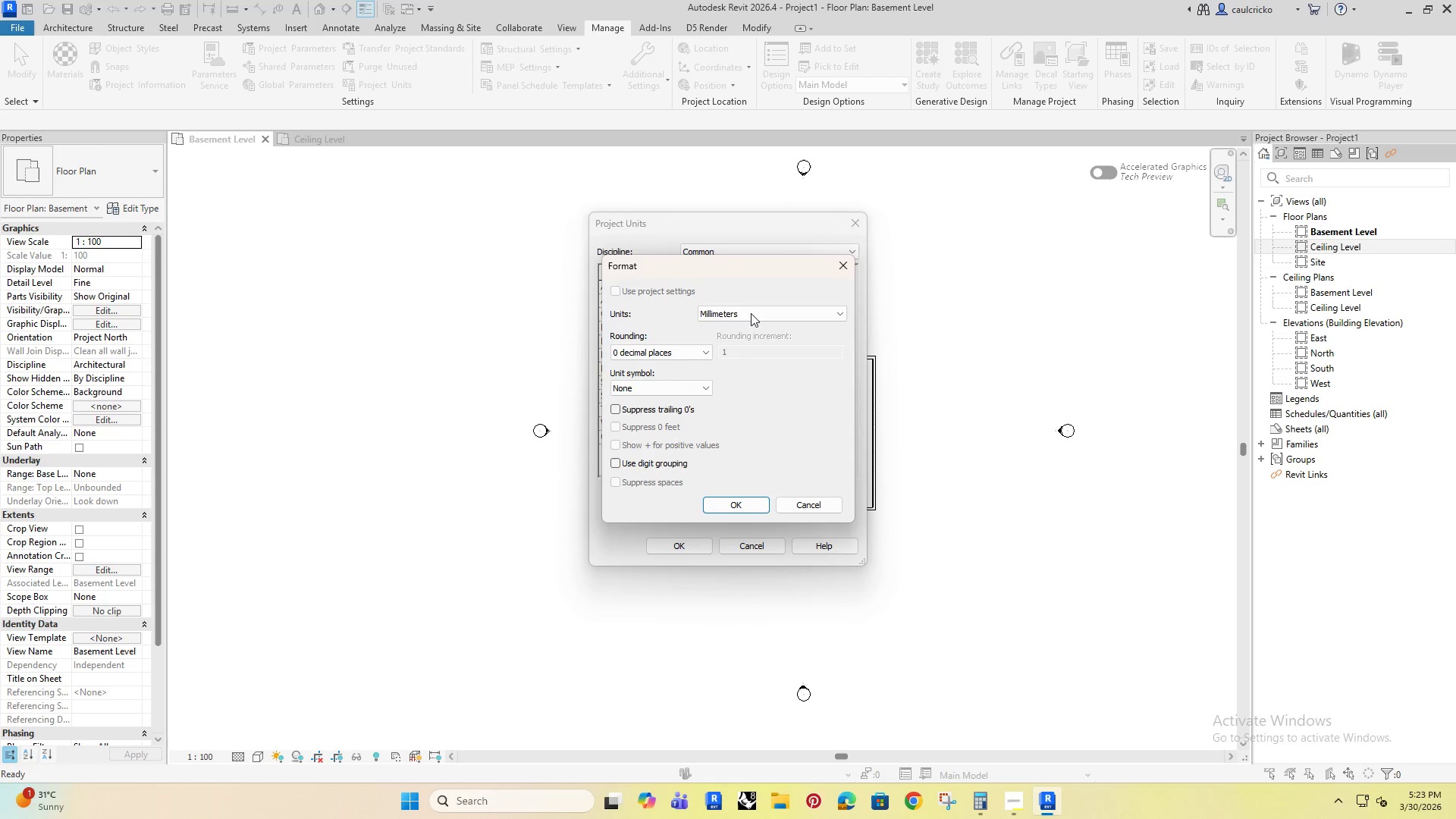 
left_click([736, 305])
 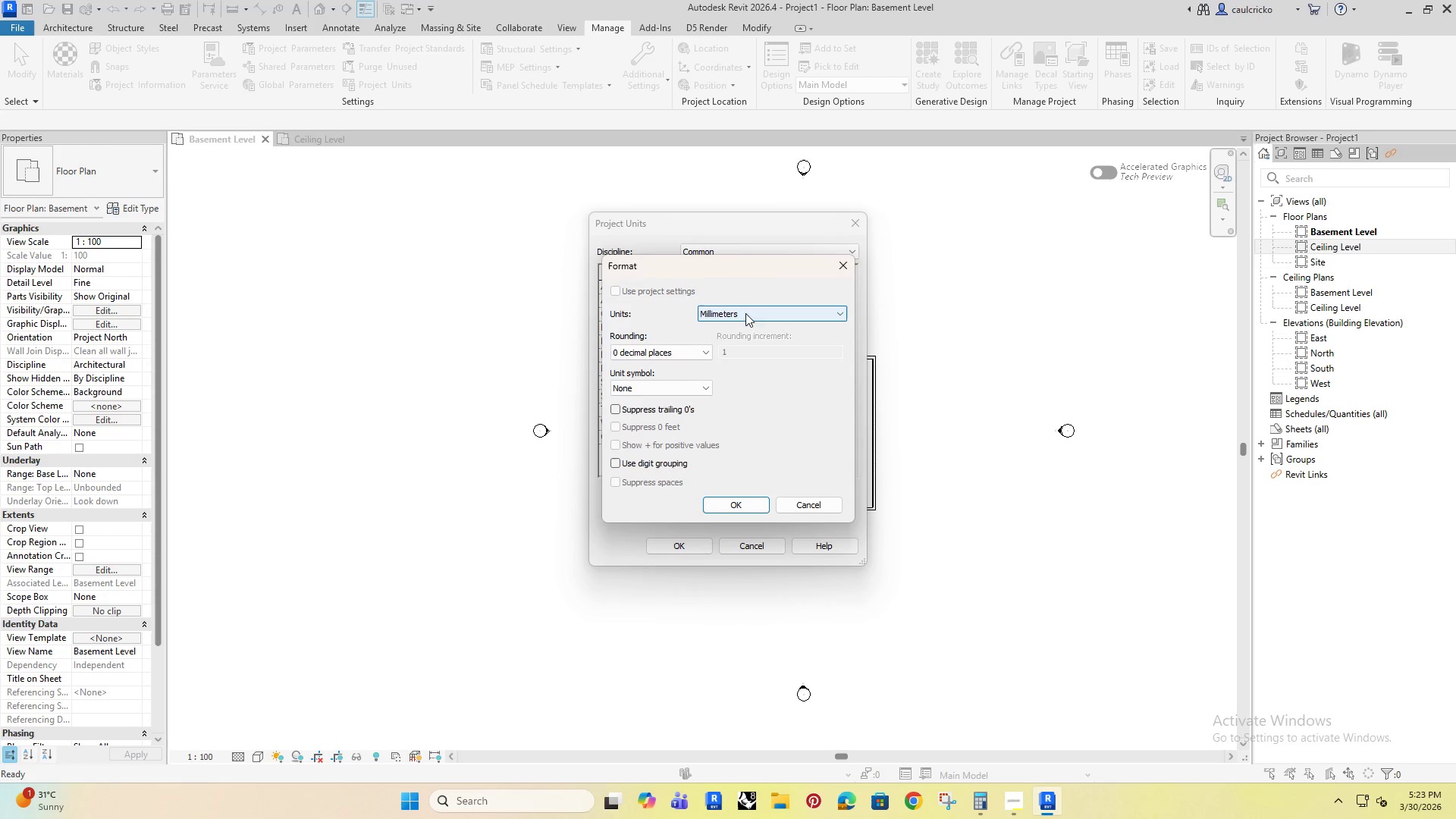 
left_click([755, 315])
 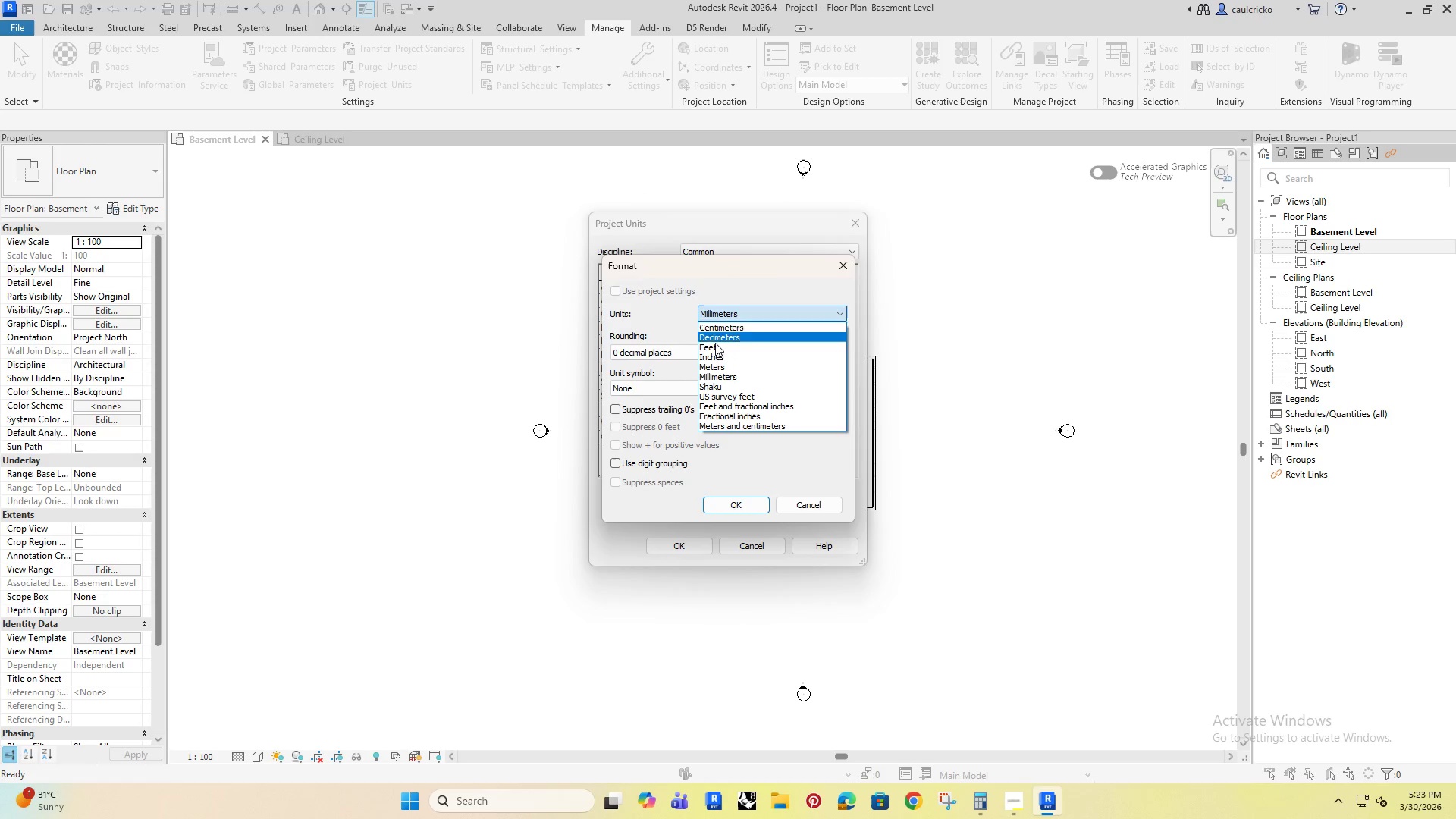 
left_click([718, 350])
 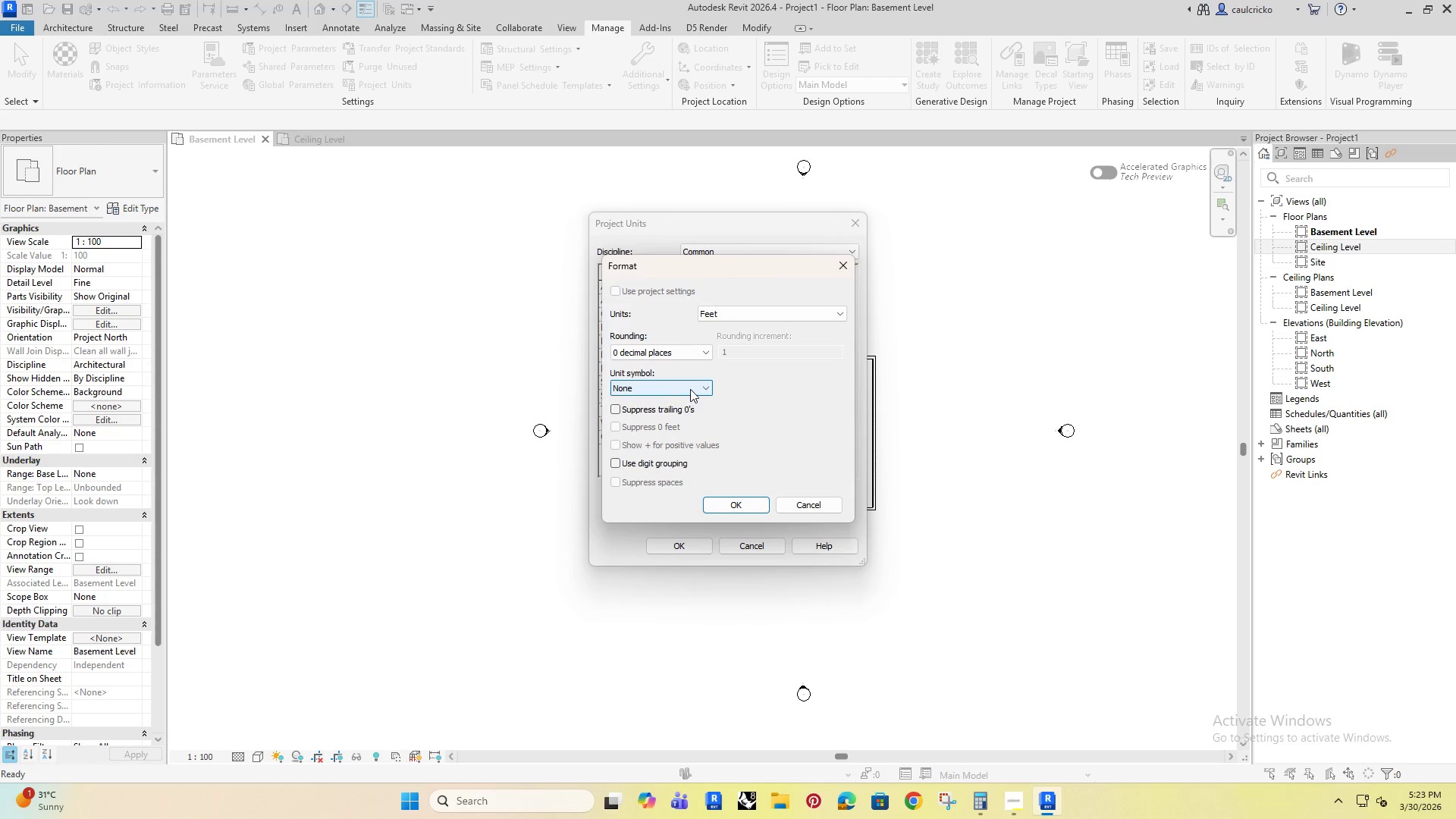 
left_click([690, 389])
 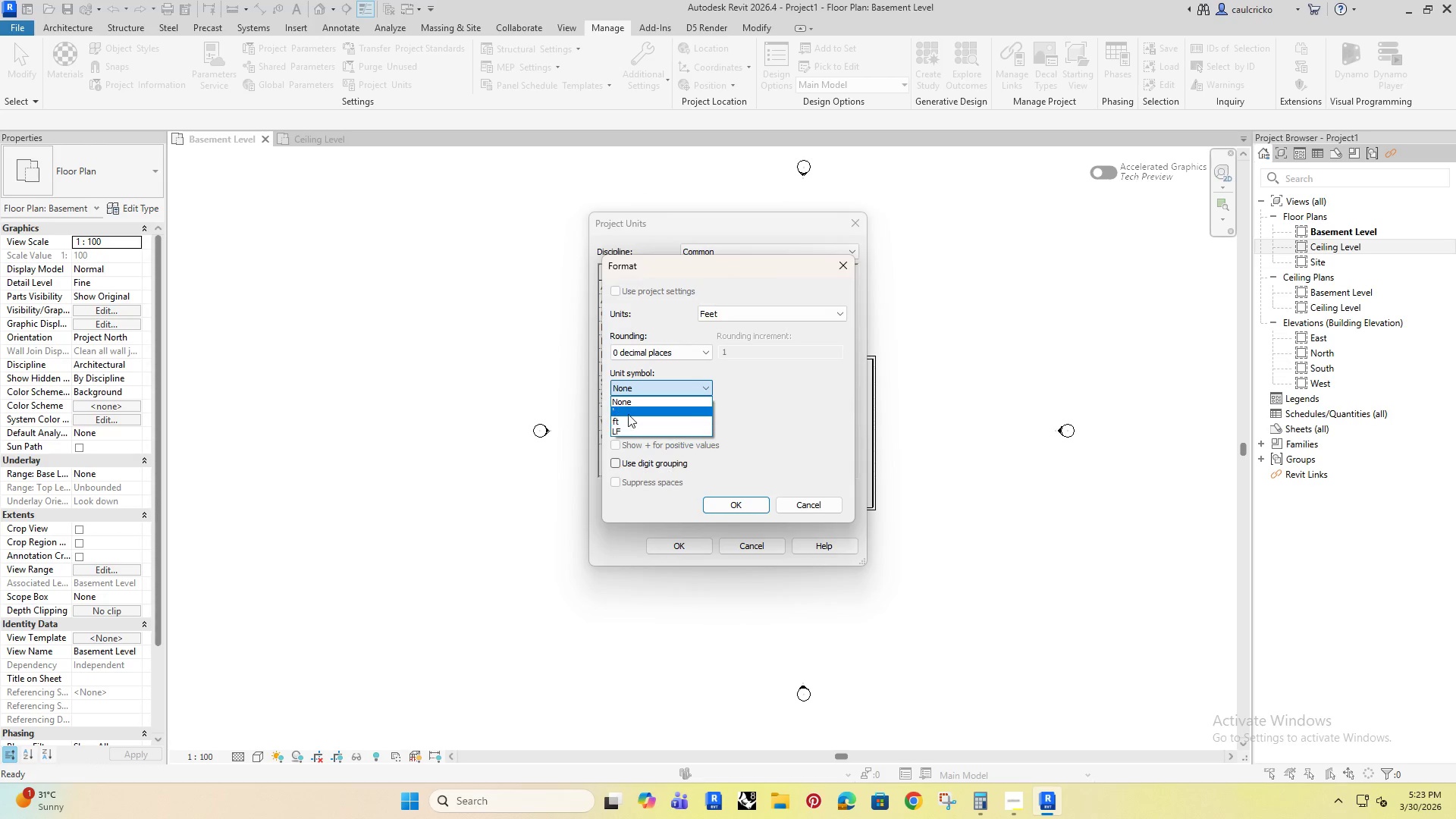 
left_click([626, 414])
 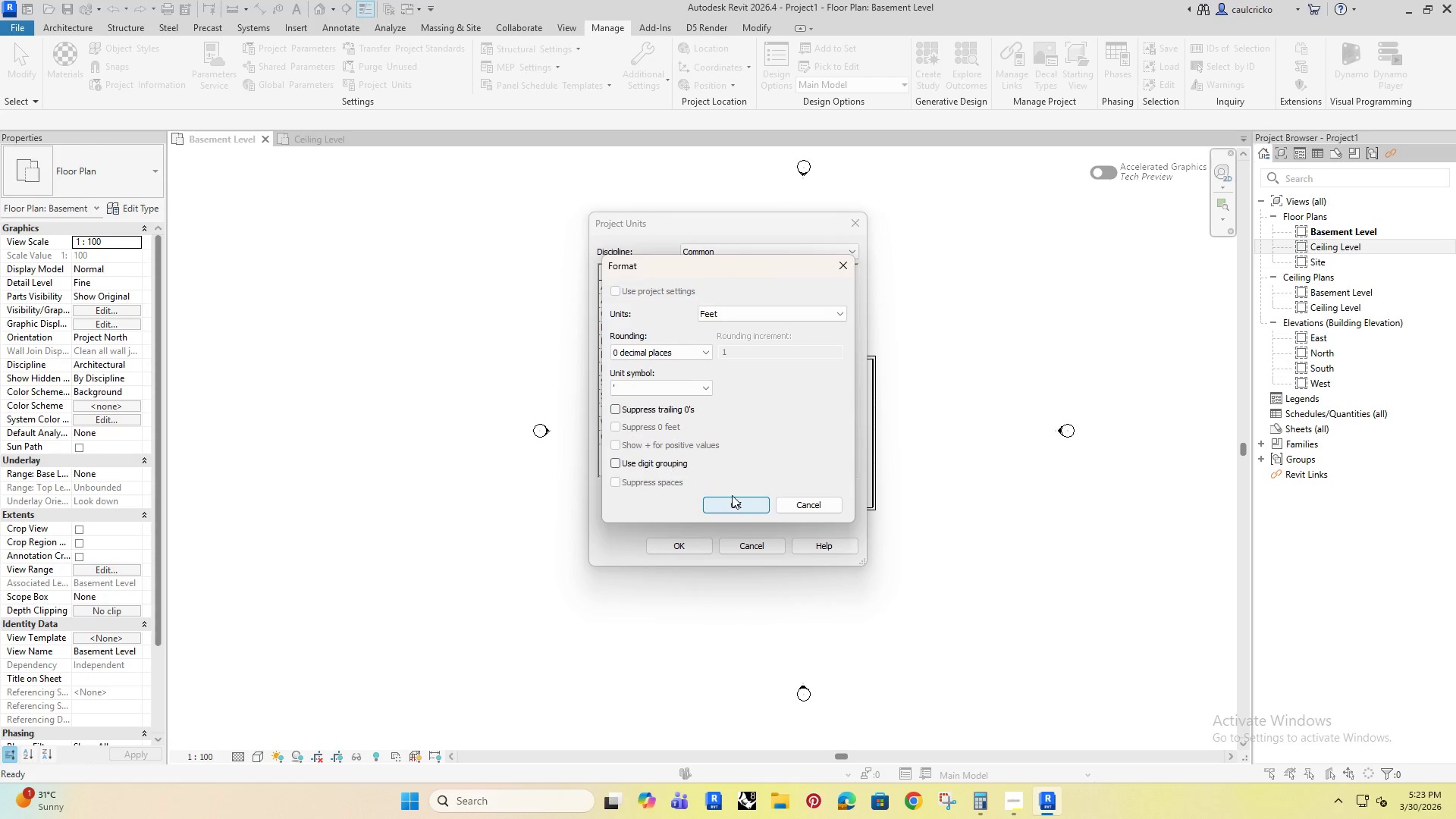 
left_click([732, 495])
 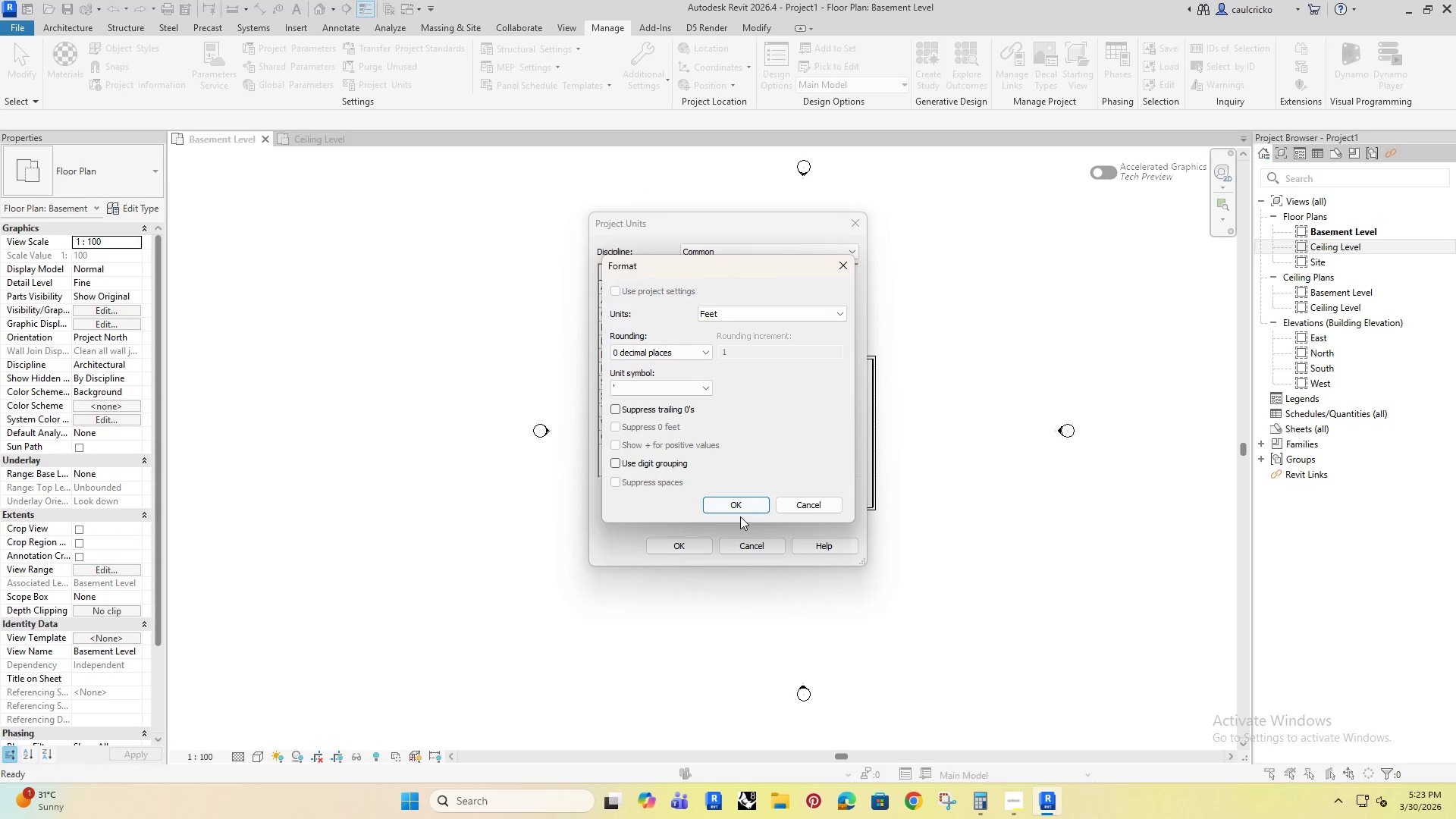 
double_click([737, 511])
 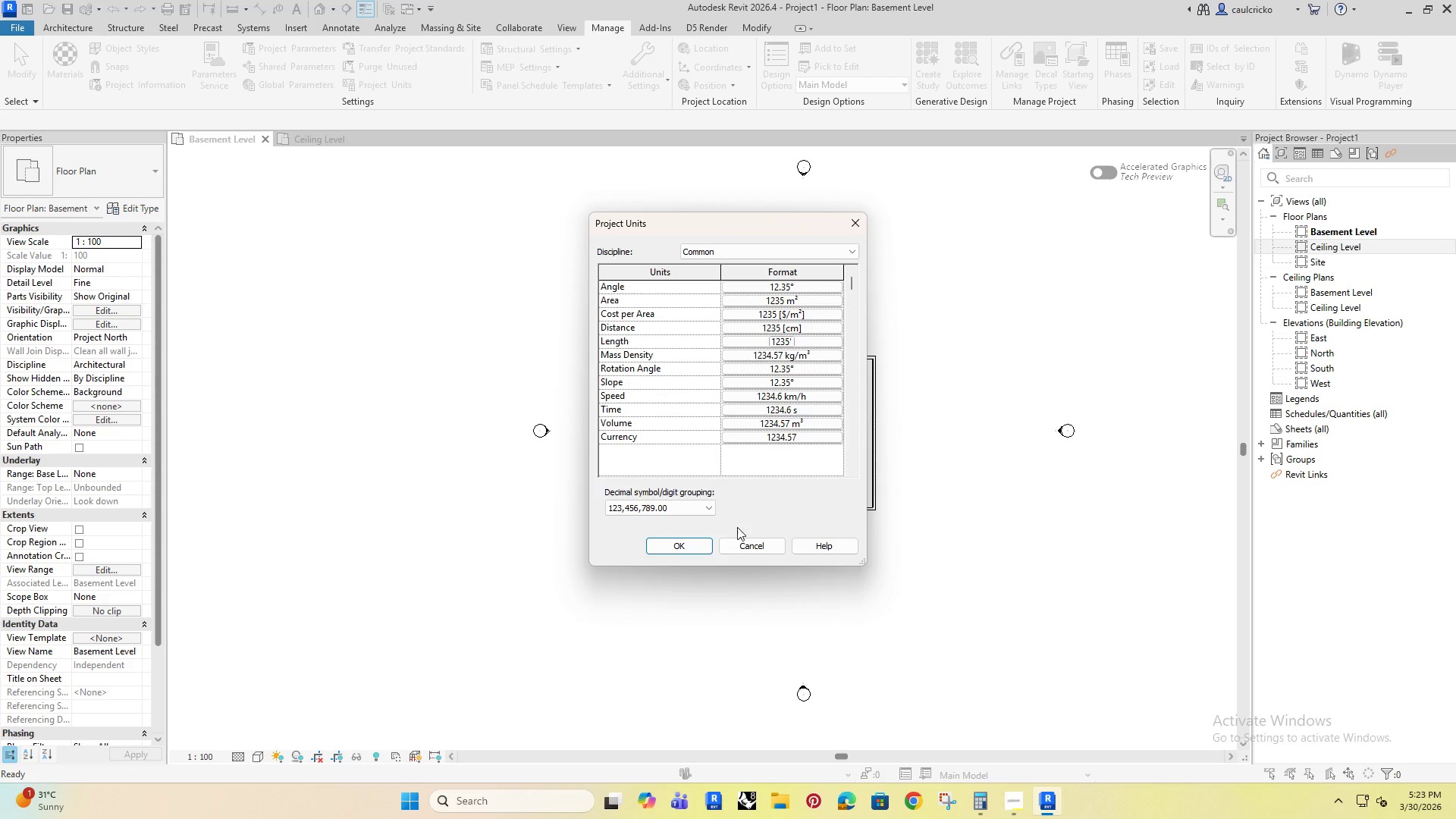 
left_click([678, 544])
 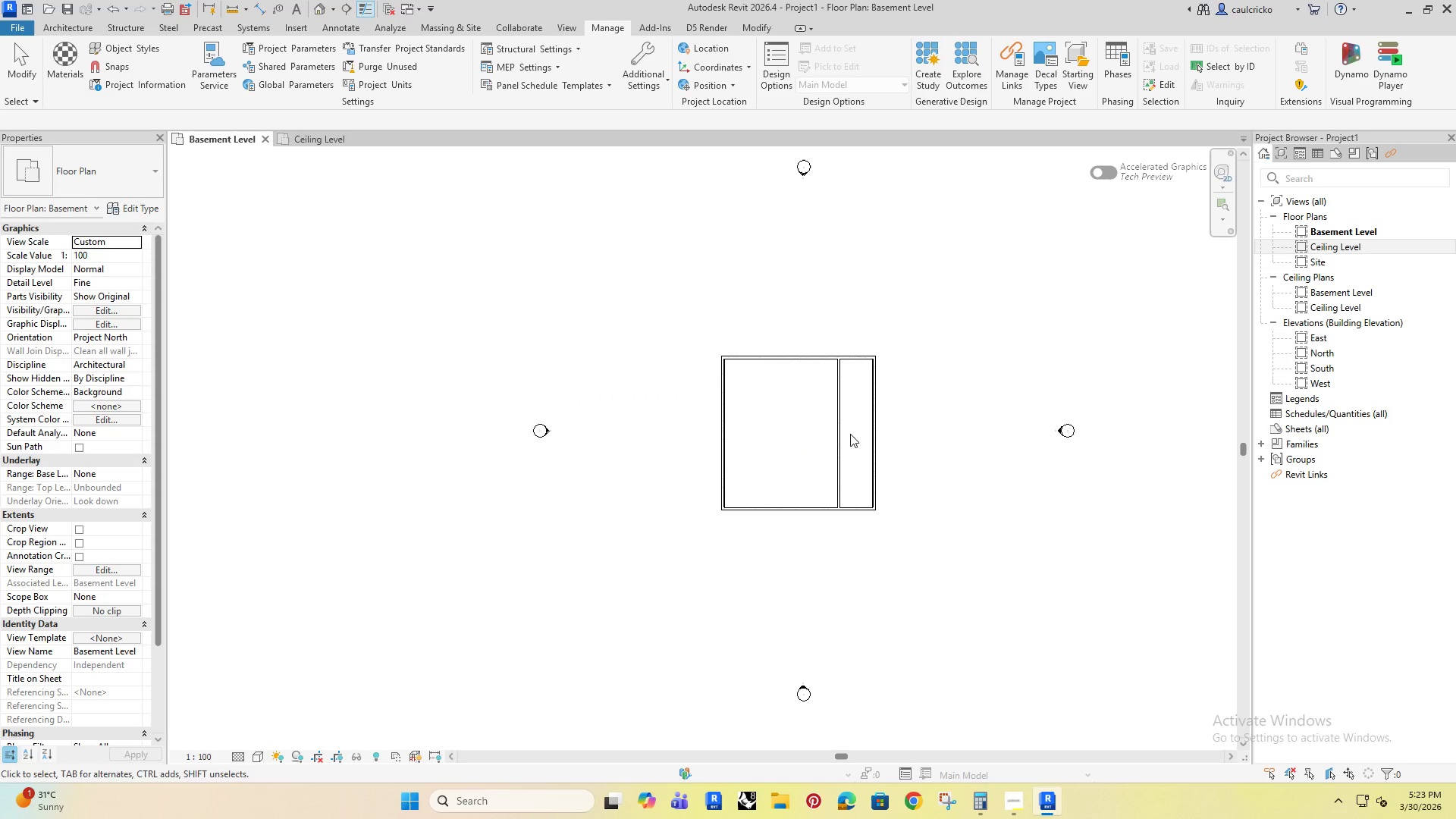 
left_click([835, 422])
 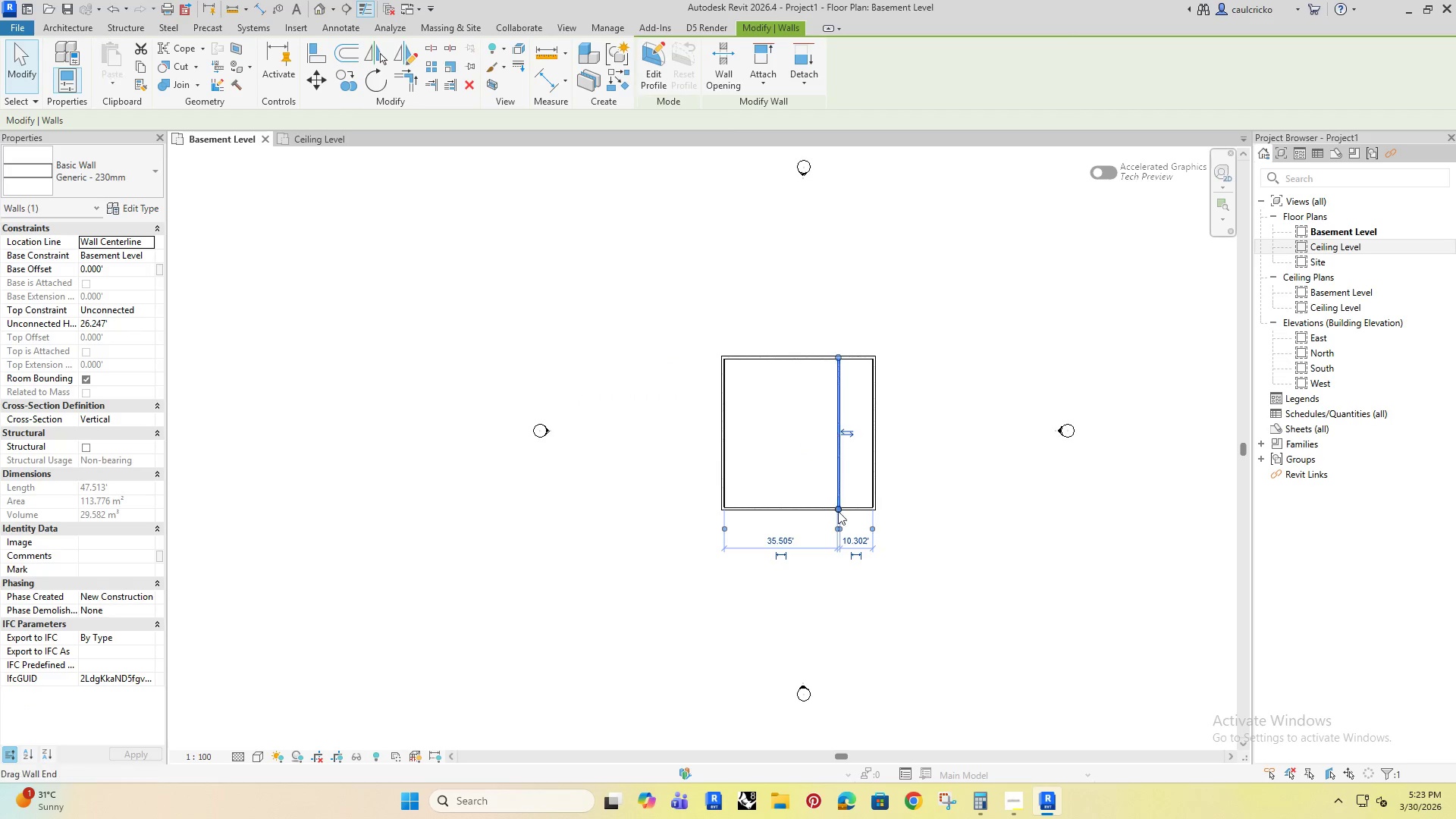 
scroll: coordinate [918, 630], scroll_direction: up, amount: 9.0
 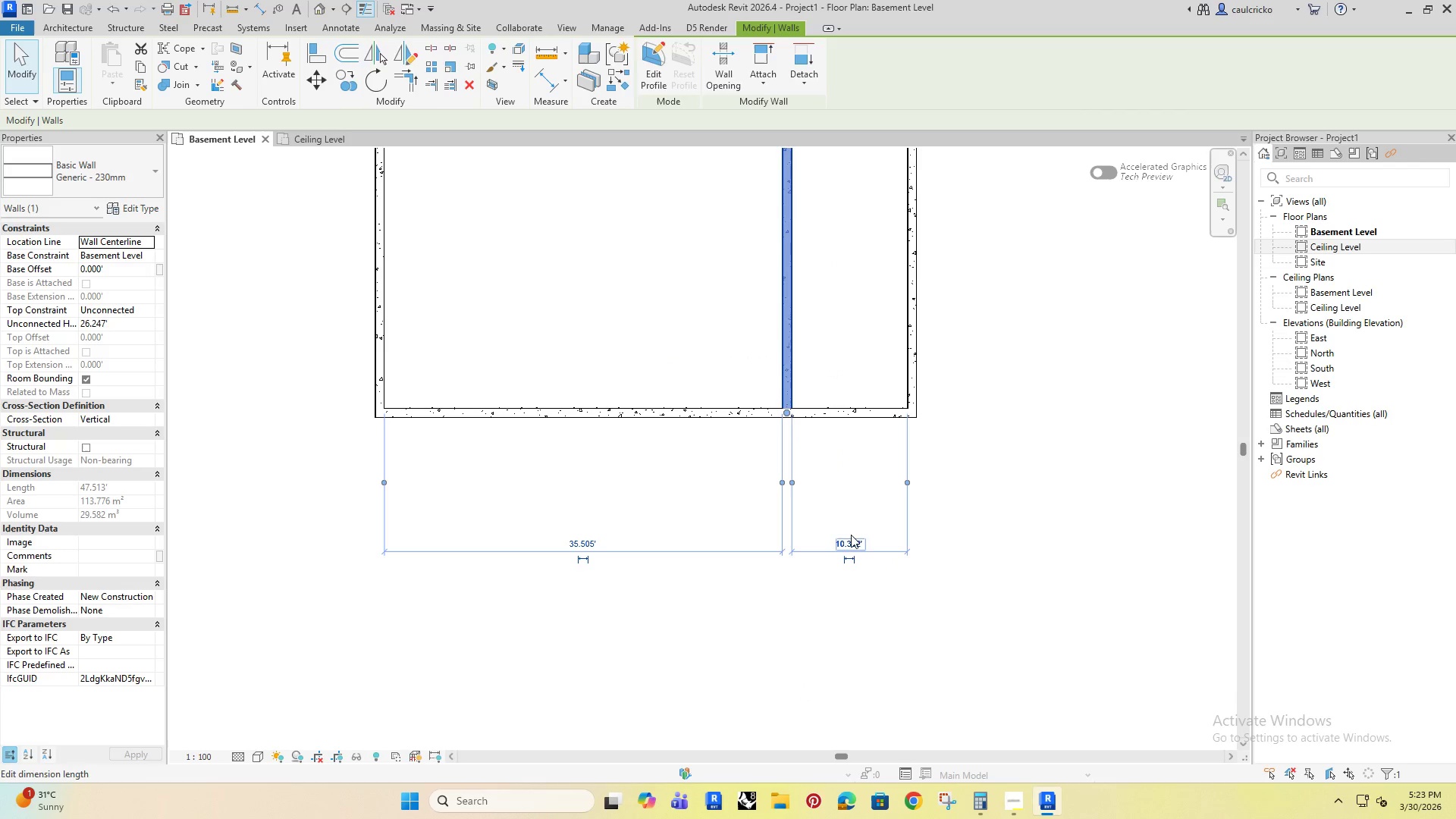 
left_click_drag(start_coordinate=[849, 537], to_coordinate=[853, 532])
 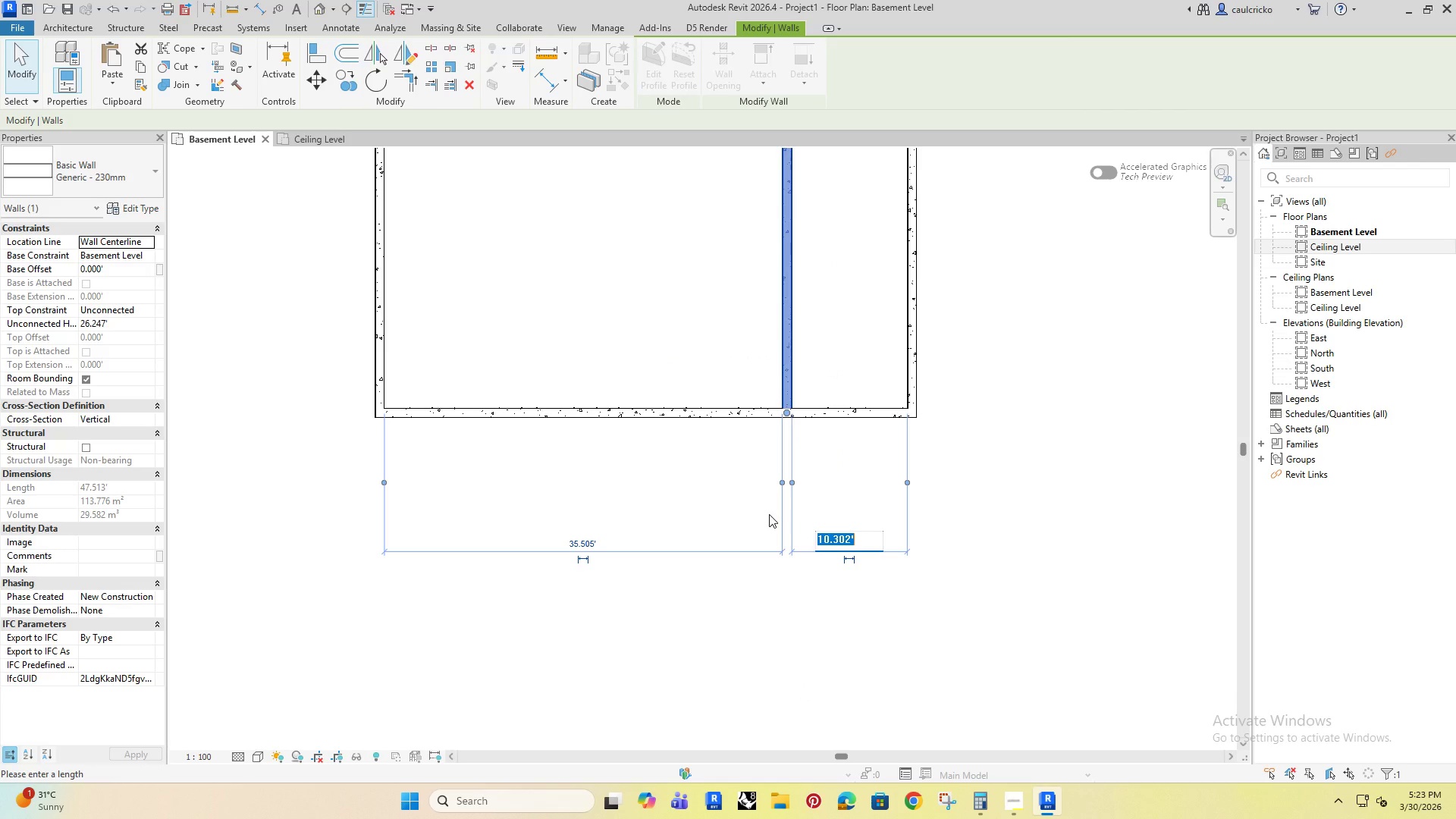 
key(6)
 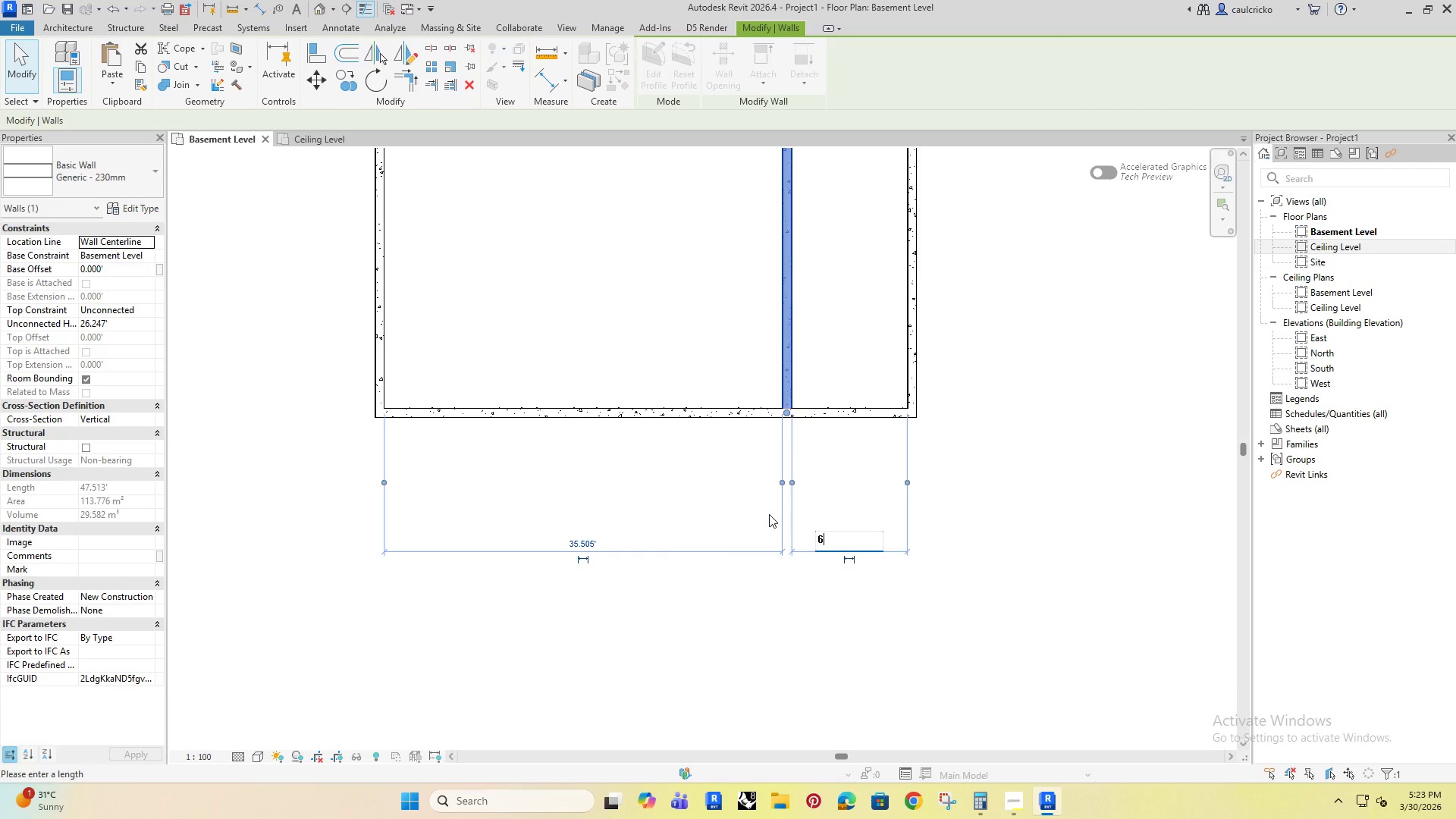 
key(Enter)
 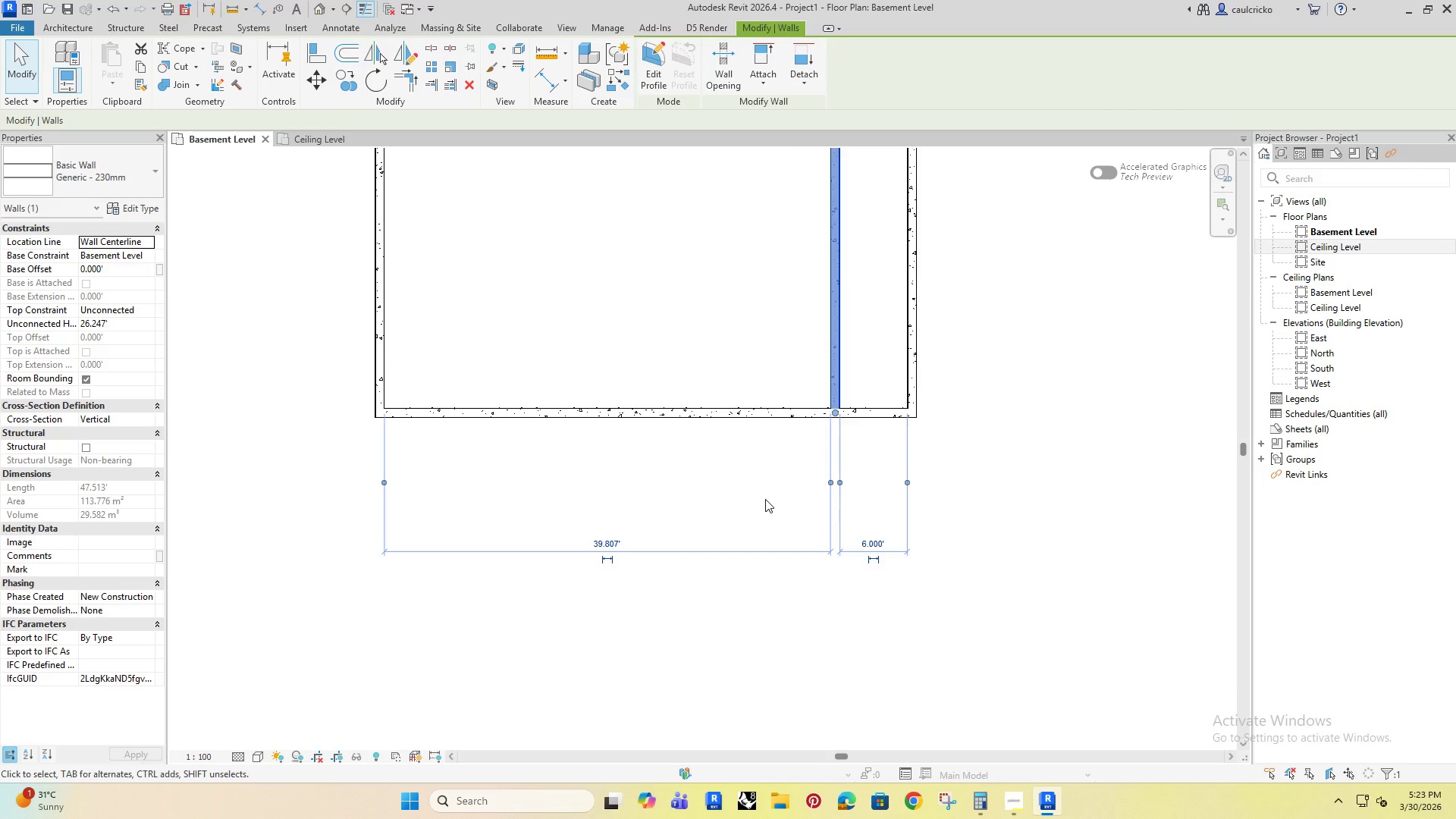 
scroll: coordinate [745, 459], scroll_direction: down, amount: 4.0
 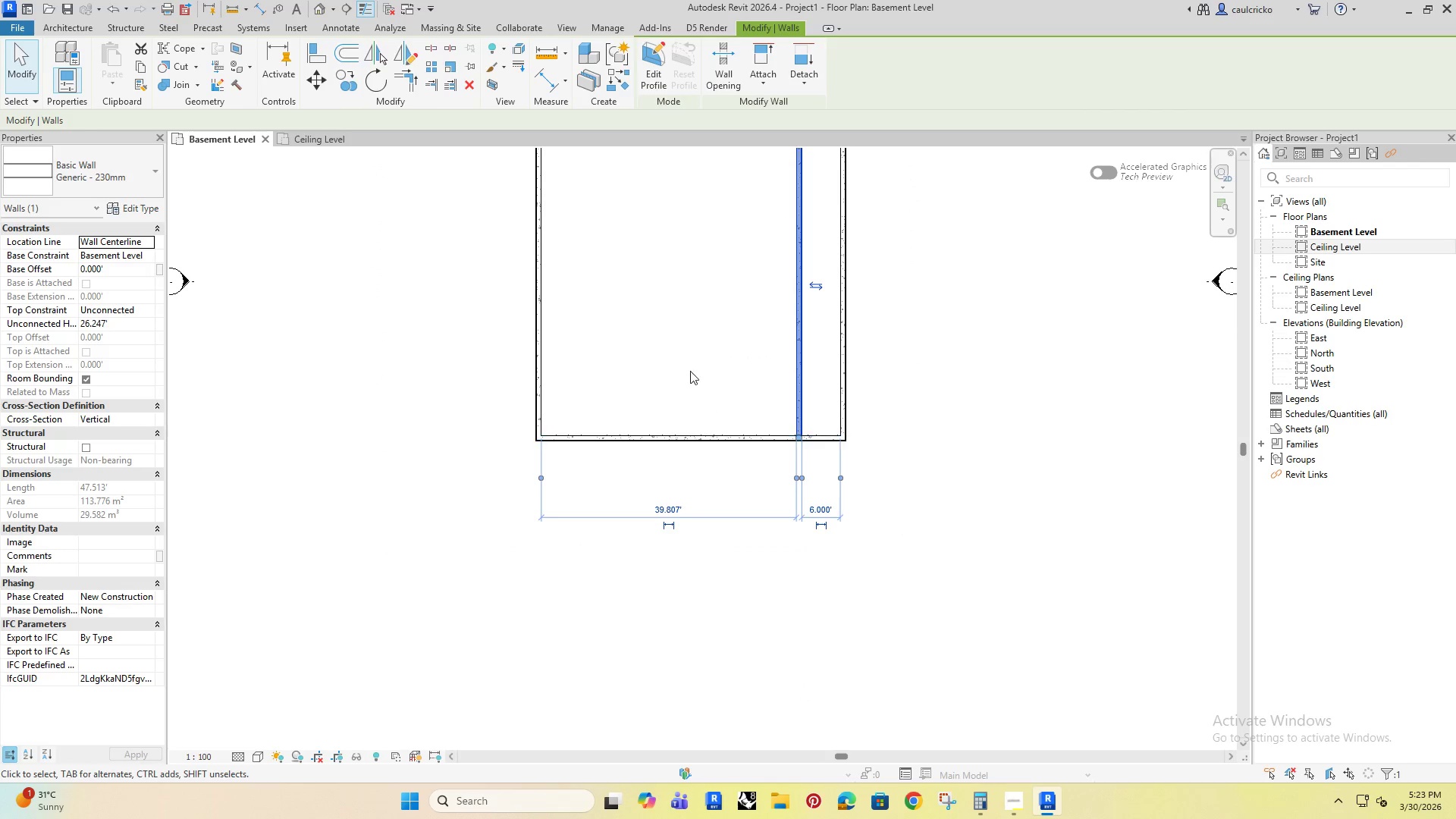 
left_click([689, 364])
 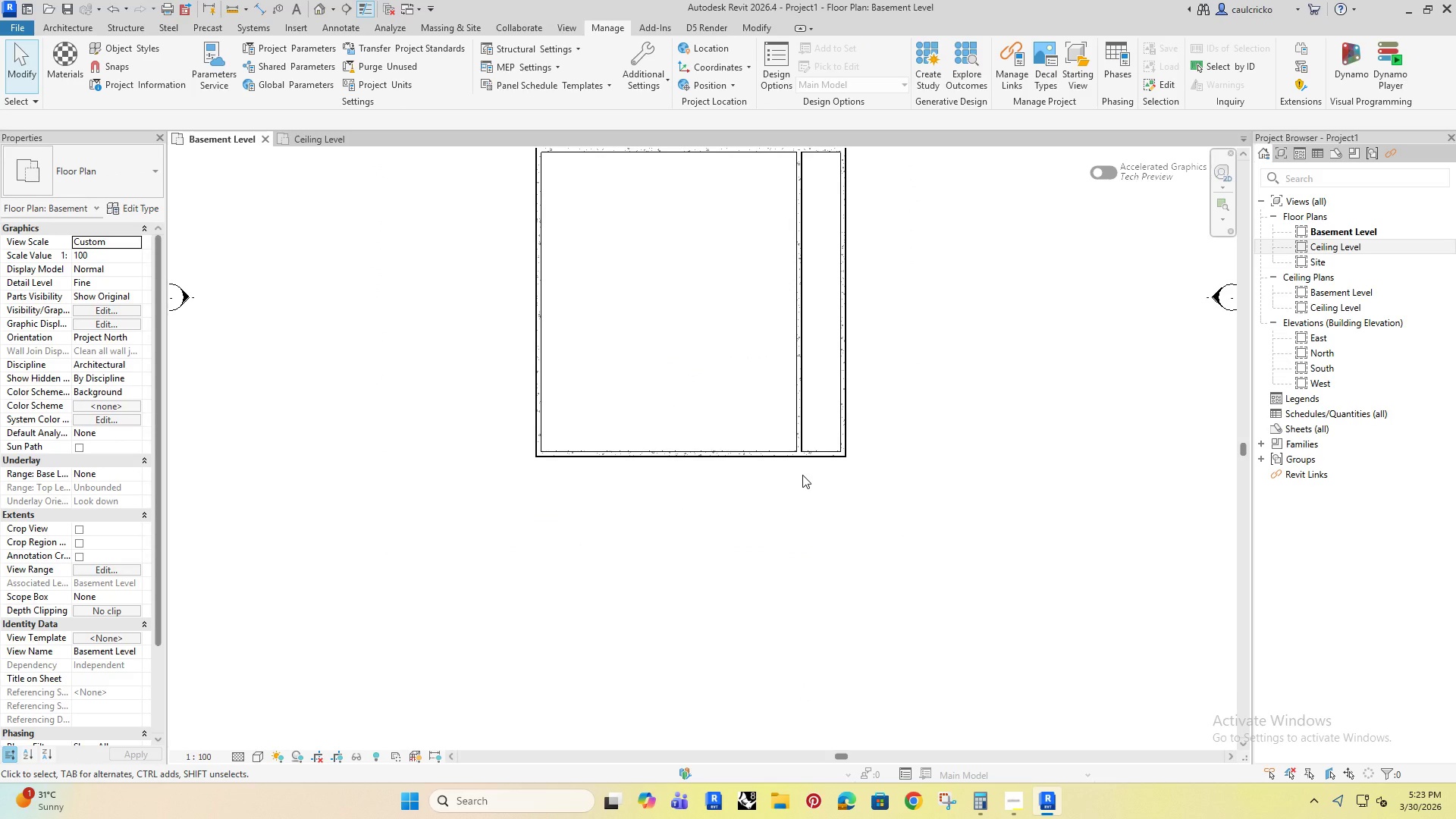 
scroll: coordinate [803, 475], scroll_direction: down, amount: 4.0
 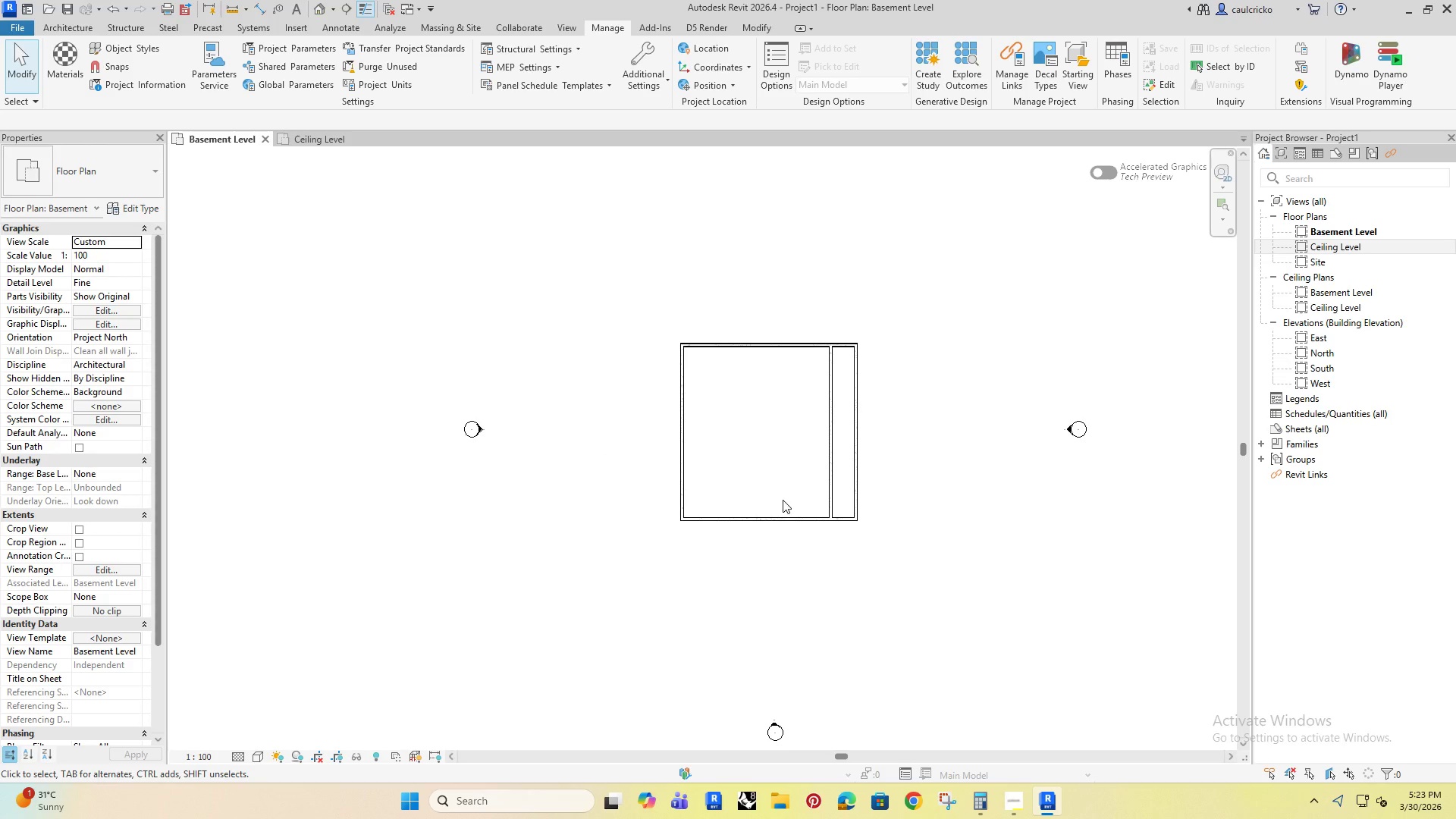 
scroll: coordinate [761, 496], scroll_direction: up, amount: 4.0
 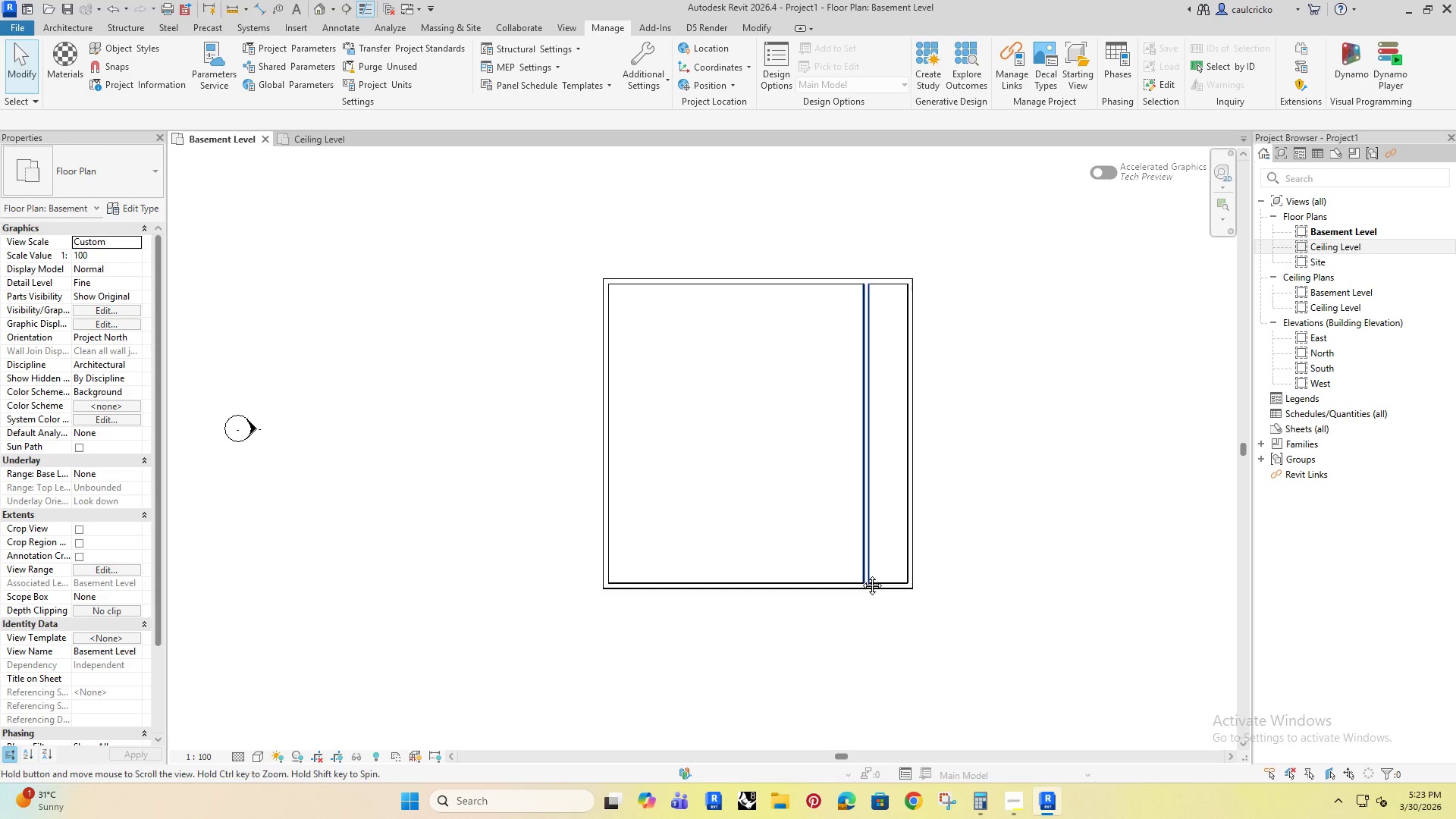 
scroll: coordinate [723, 414], scroll_direction: down, amount: 5.0
 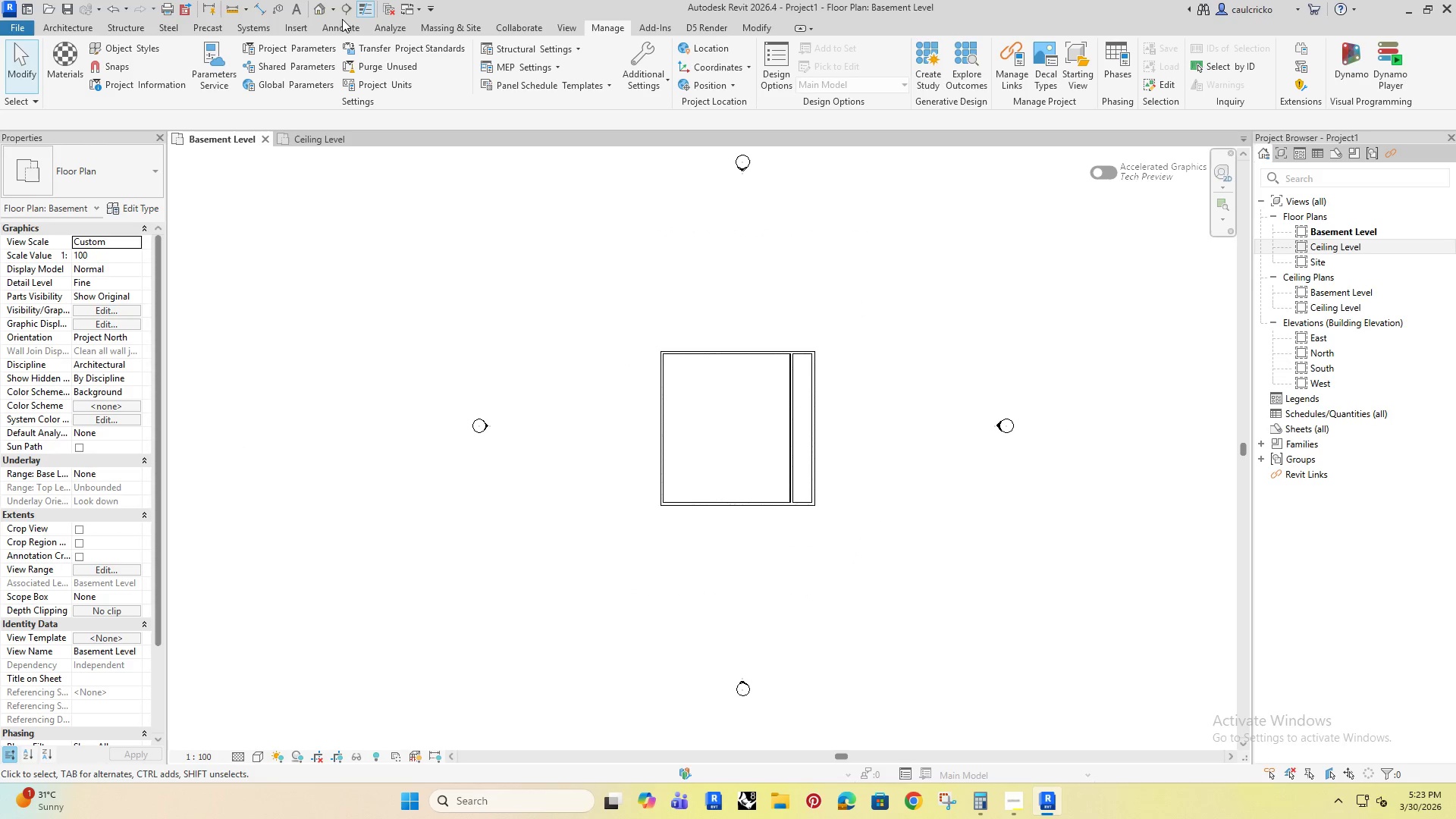 
left_click([337, 24])
 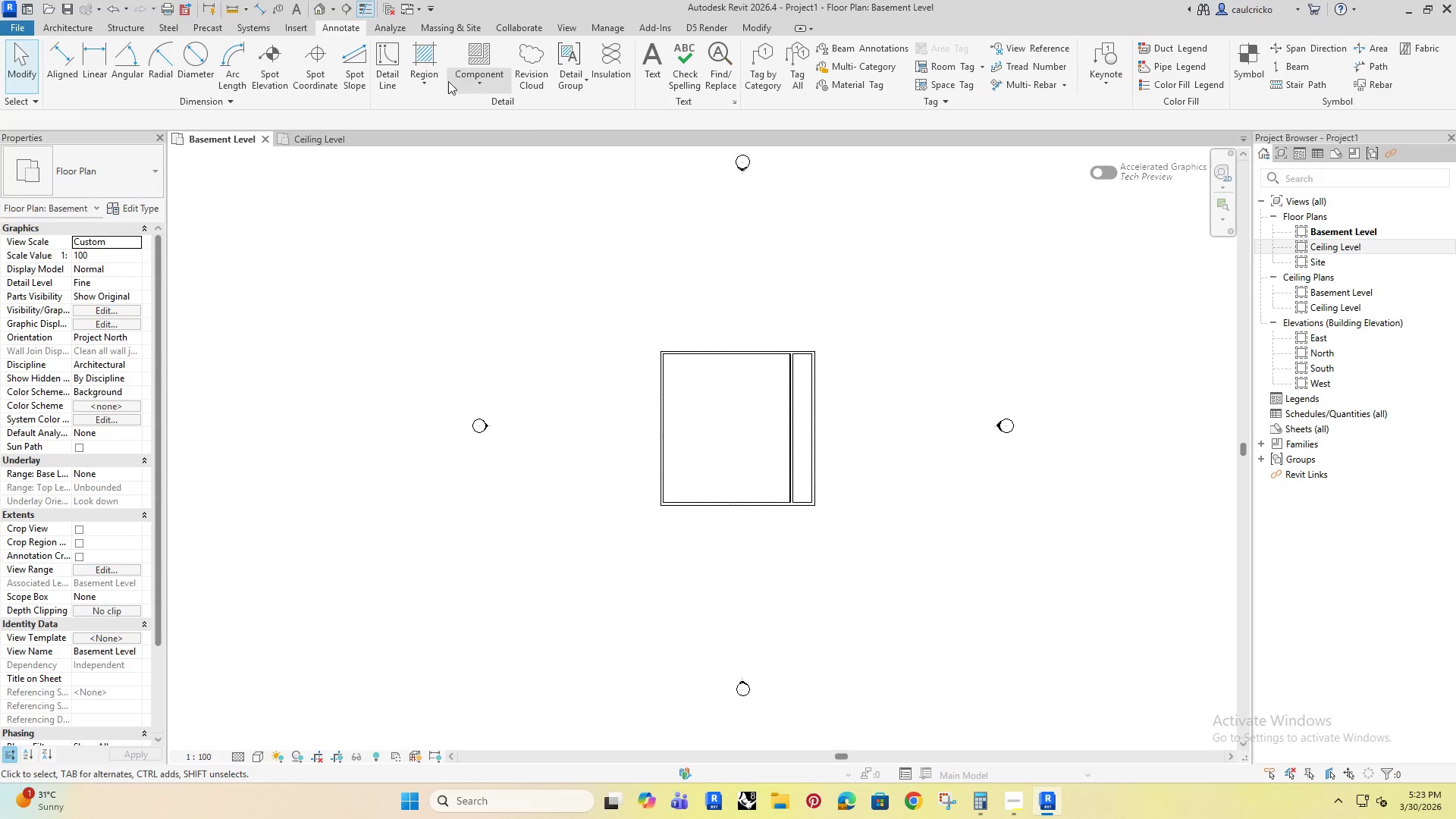 
double_click([437, 108])
 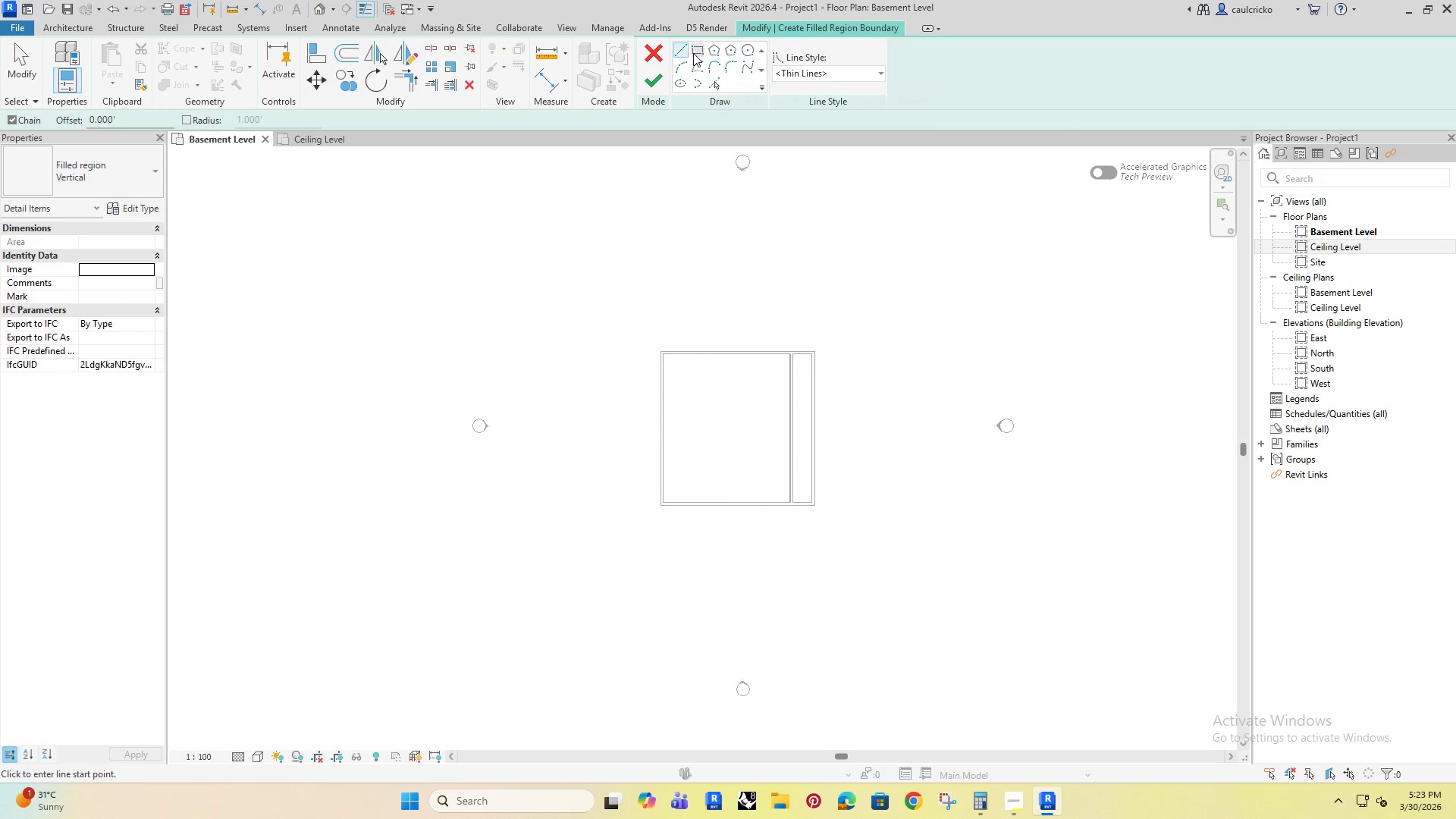 
left_click([693, 53])
 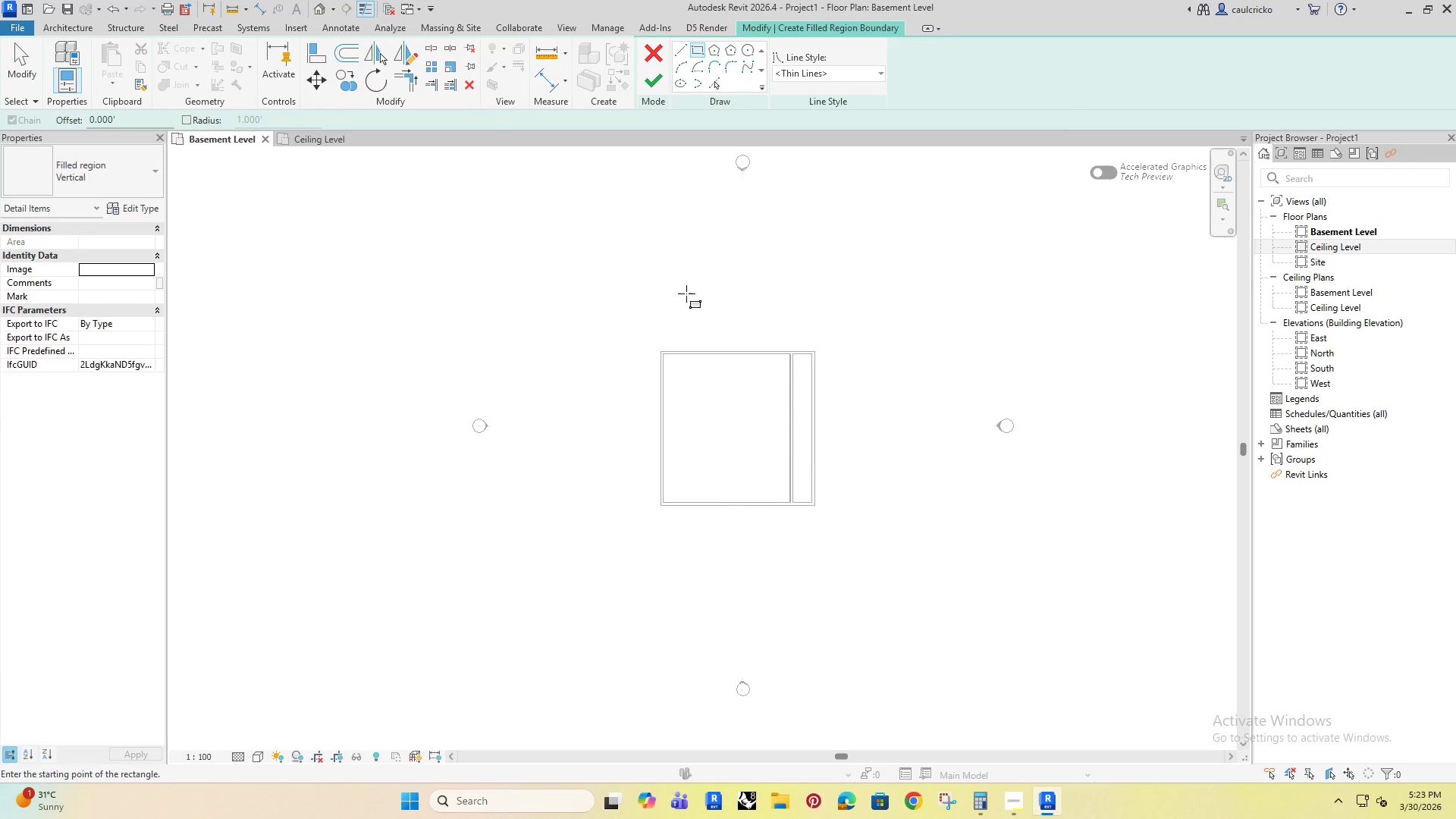 
scroll: coordinate [679, 296], scroll_direction: up, amount: 5.0
 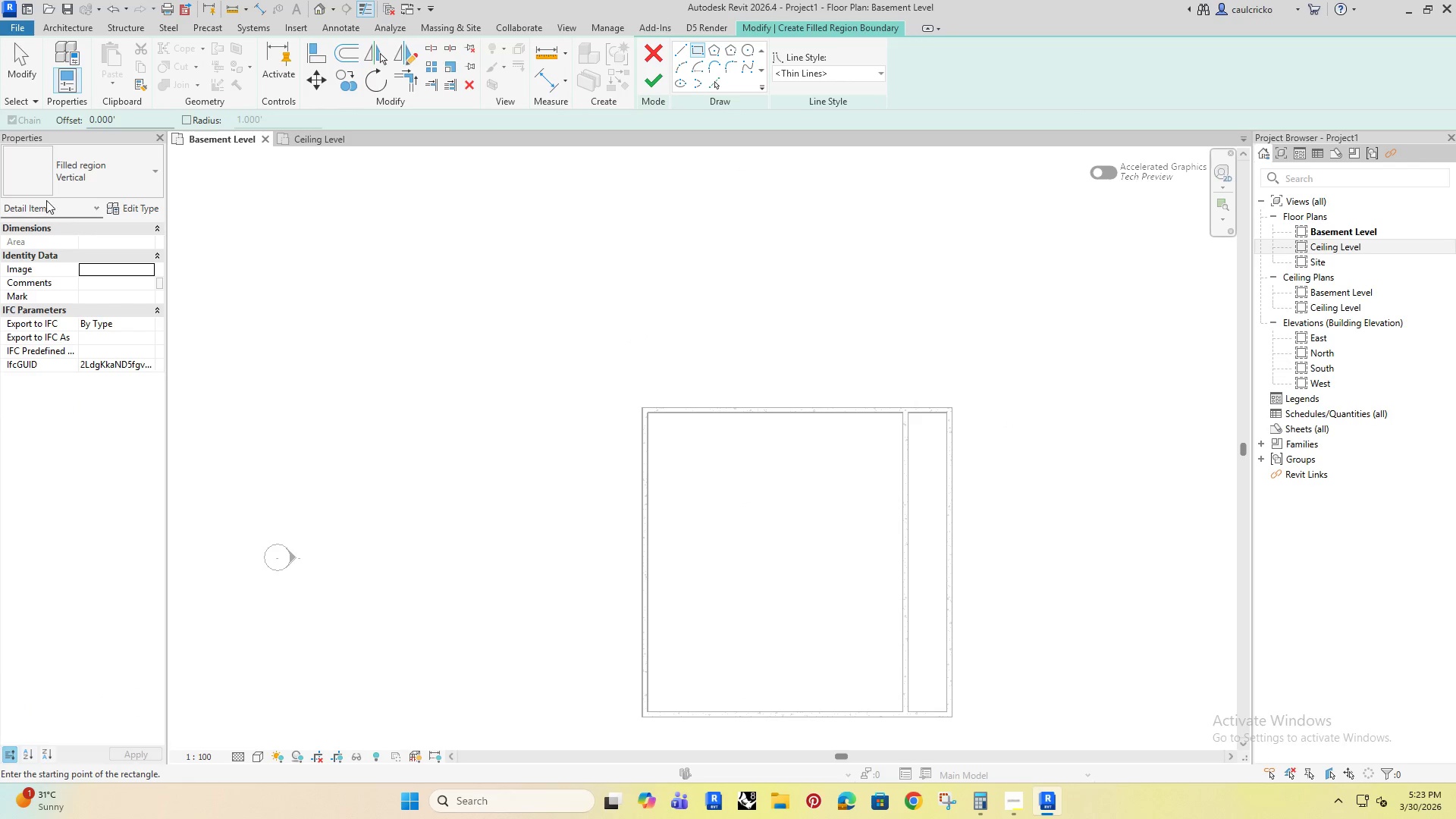 
left_click([42, 167])
 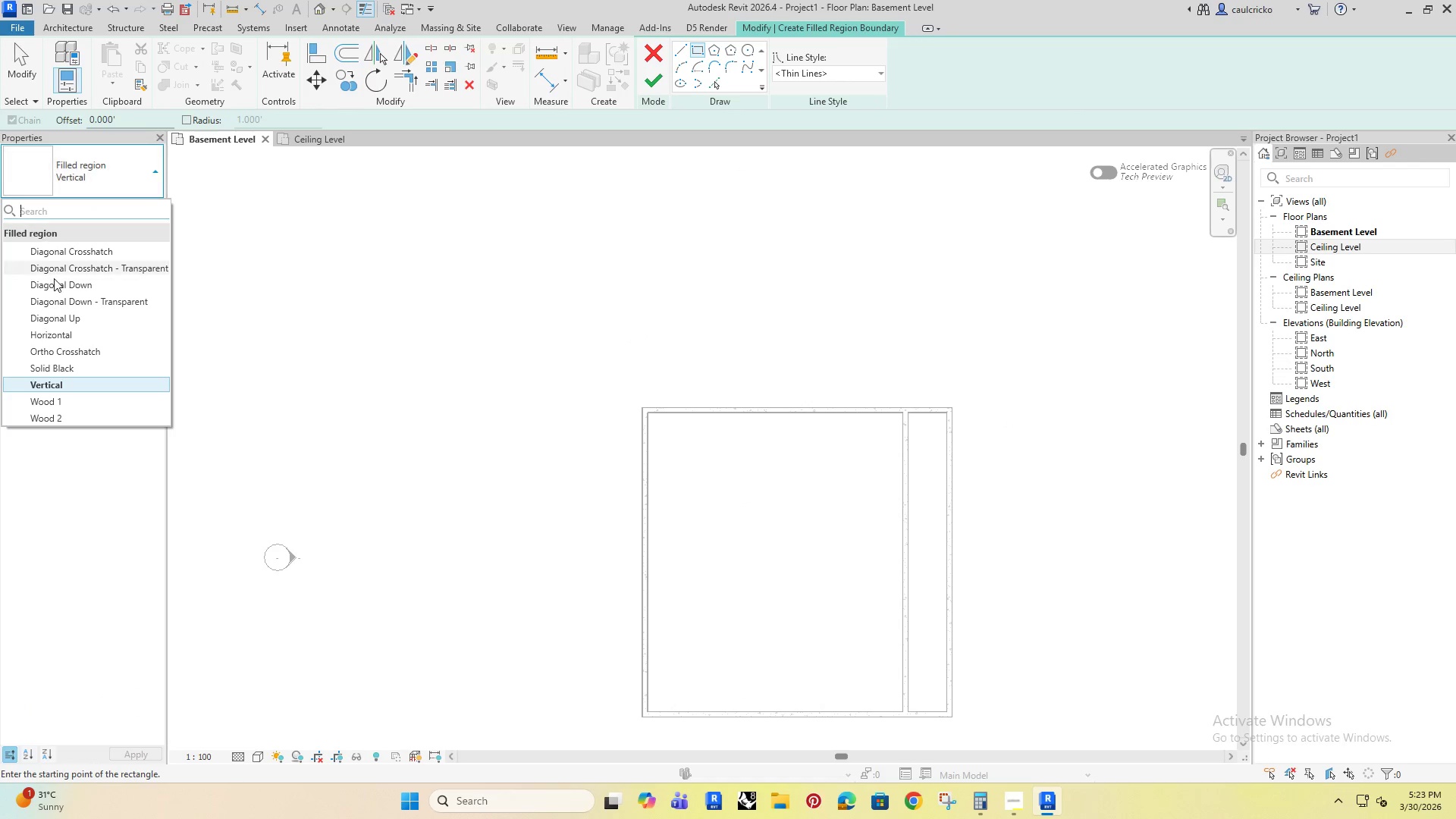 
scroll: coordinate [53, 286], scroll_direction: up, amount: 5.0
 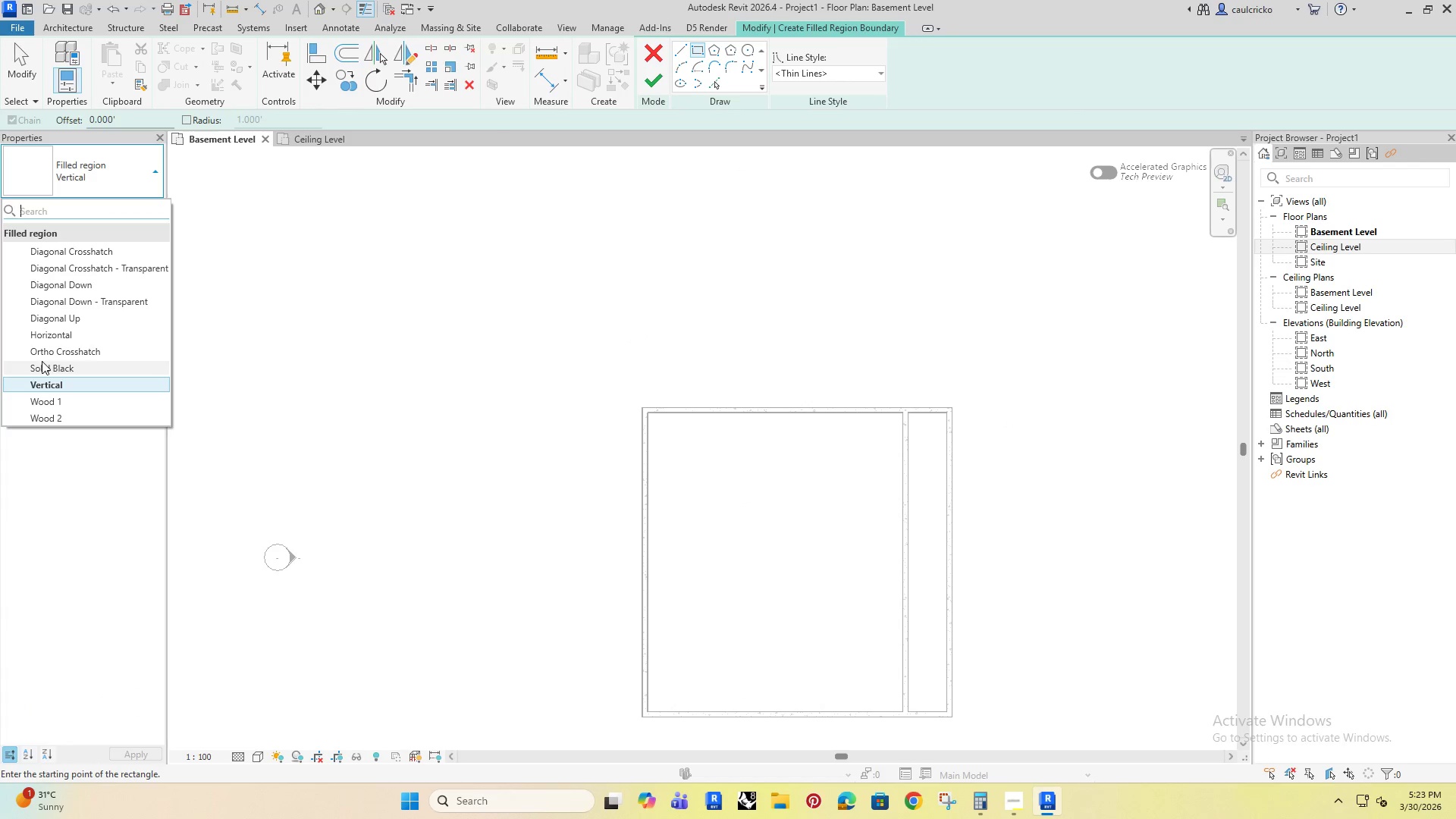 
left_click([46, 364])
 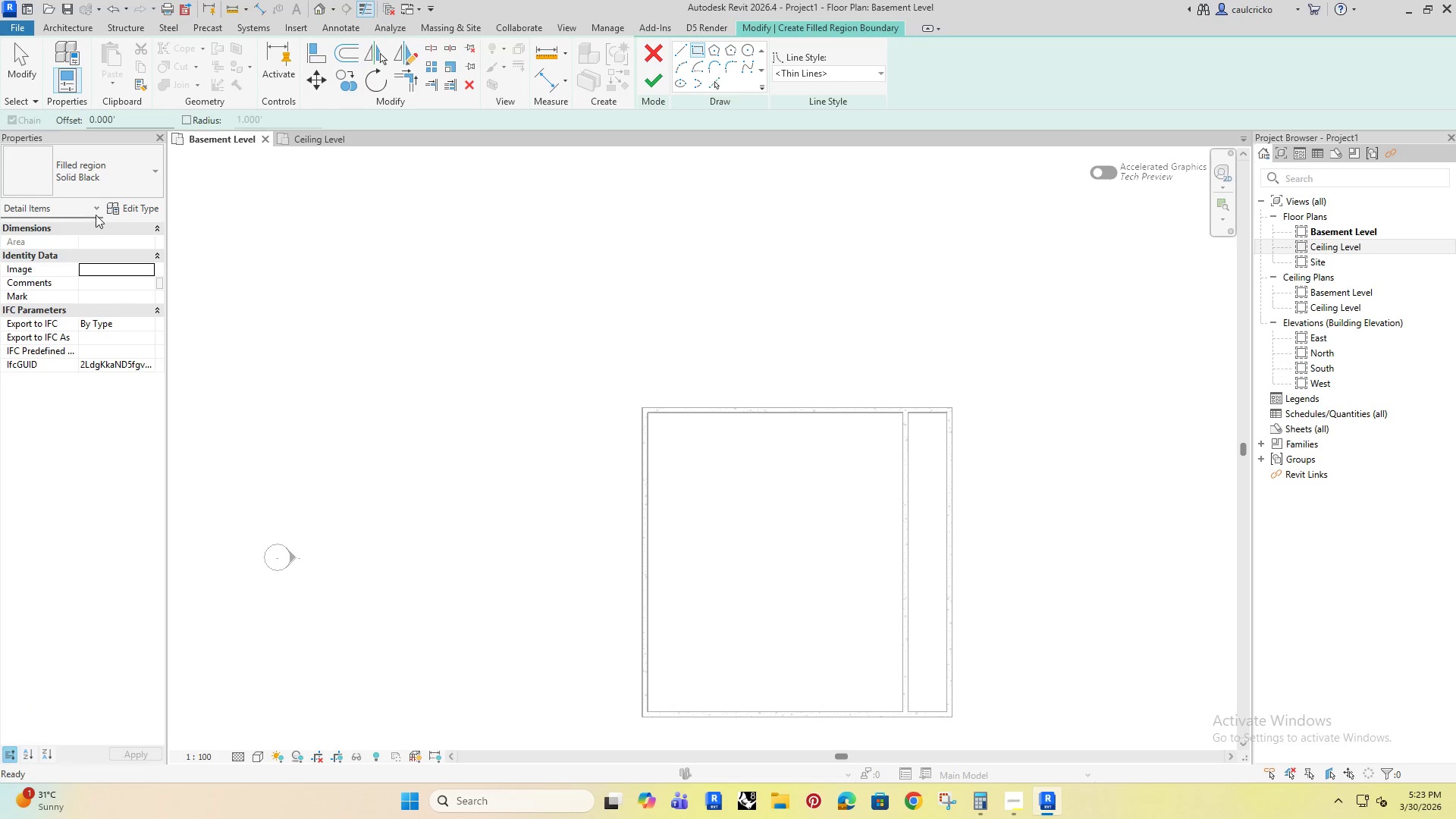 
left_click_drag(start_coordinate=[100, 210], to_coordinate=[105, 207])
 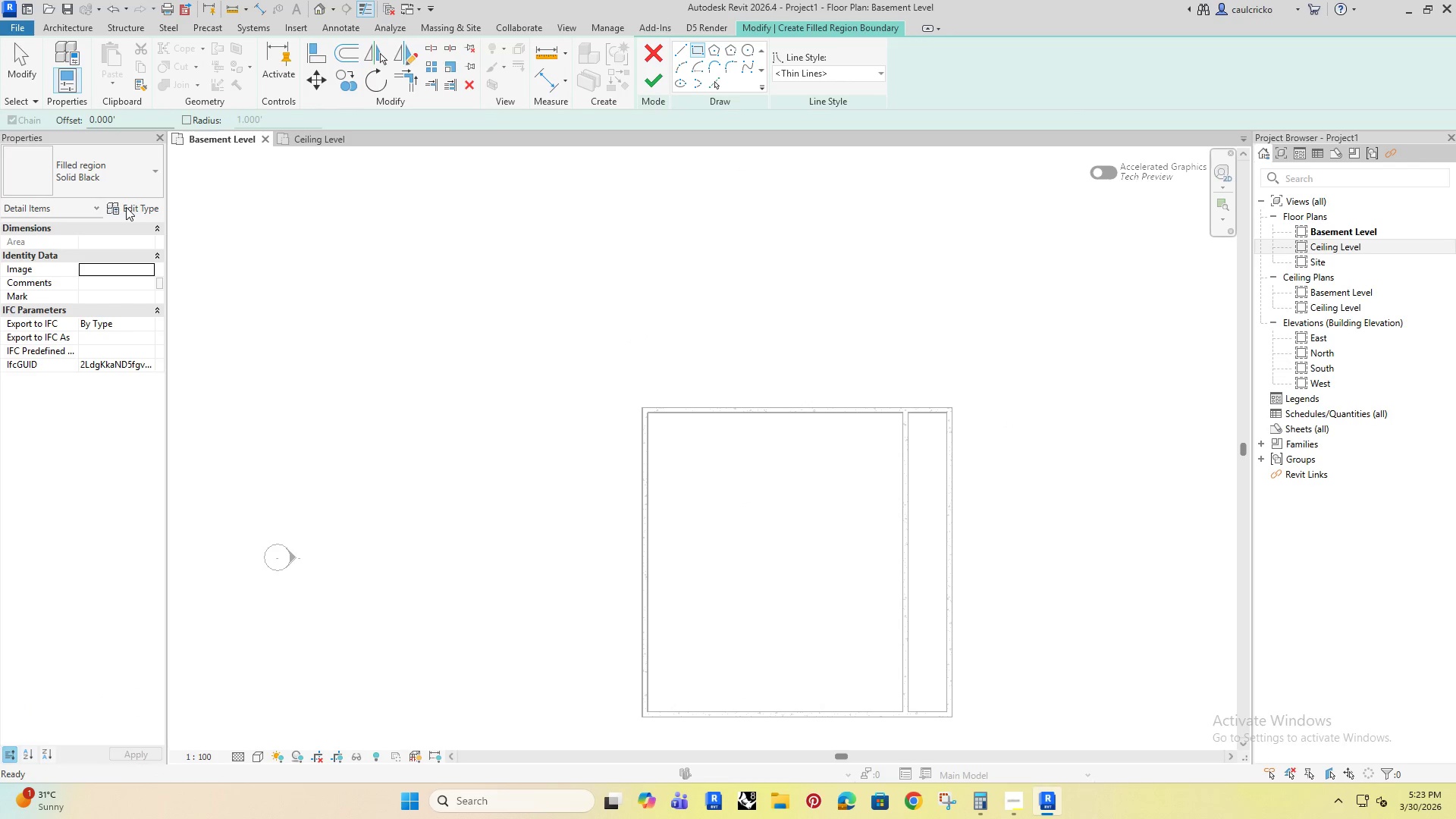 
double_click([132, 209])
 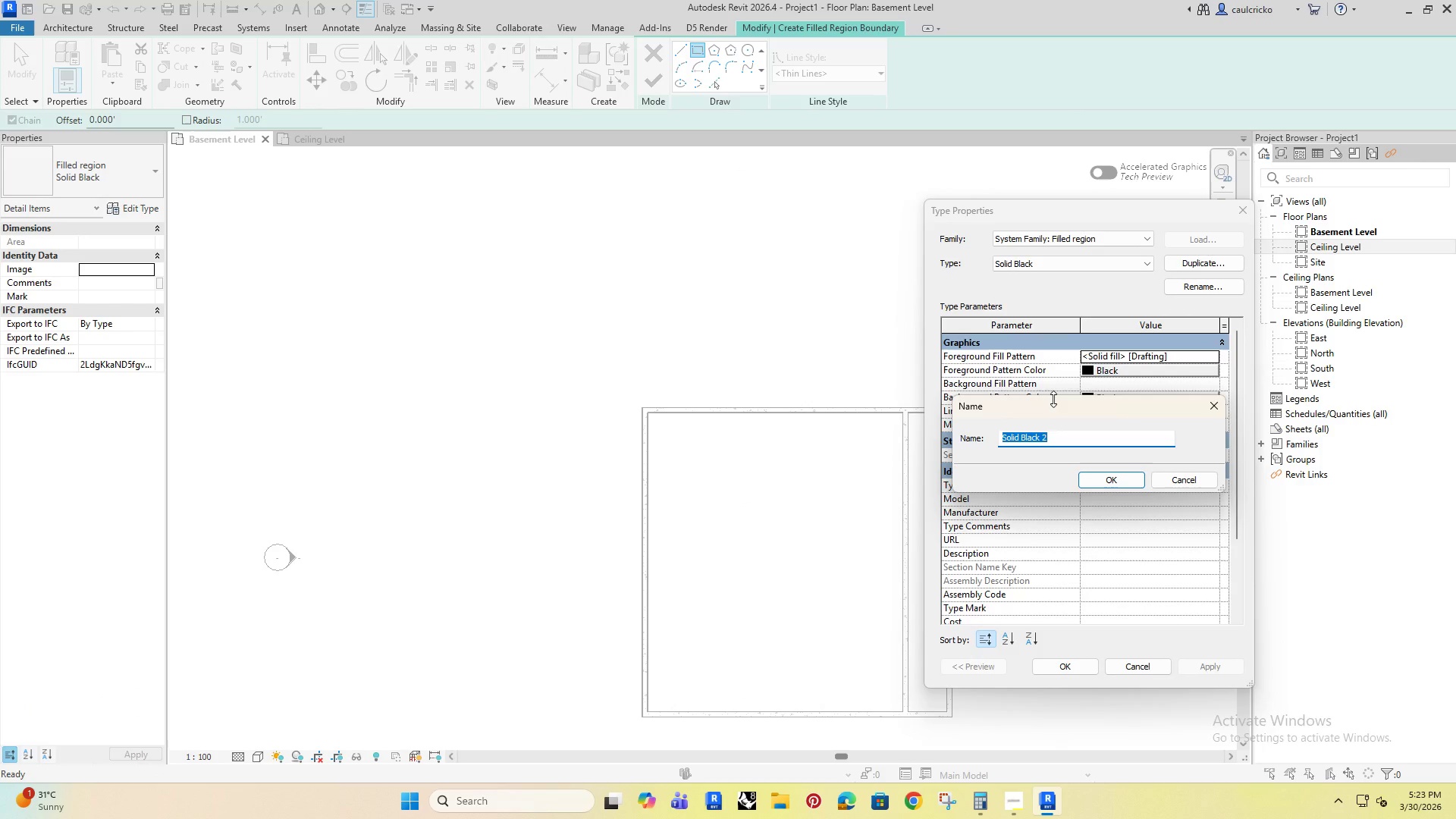 
type(Grey)
 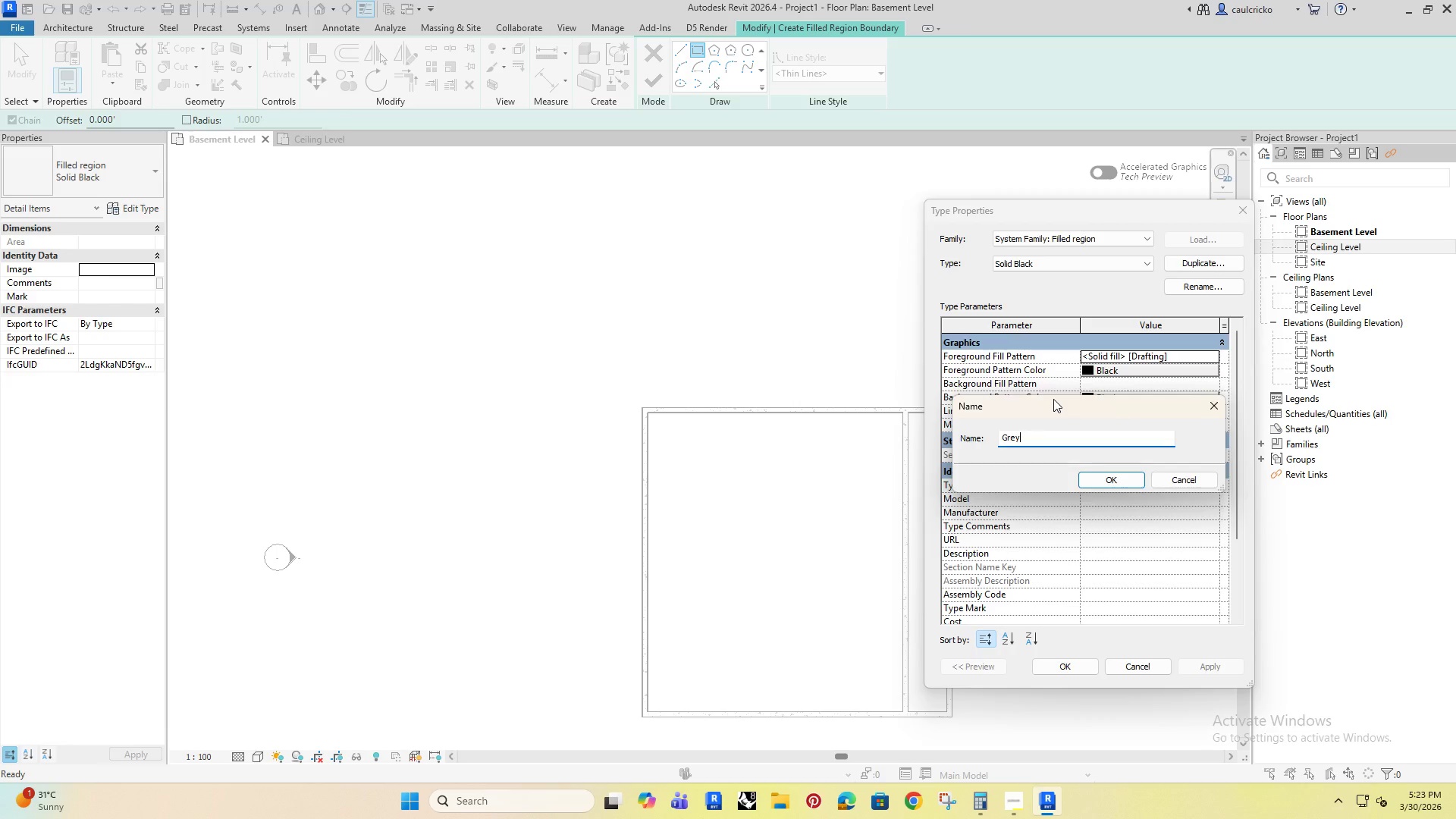 
key(Enter)
 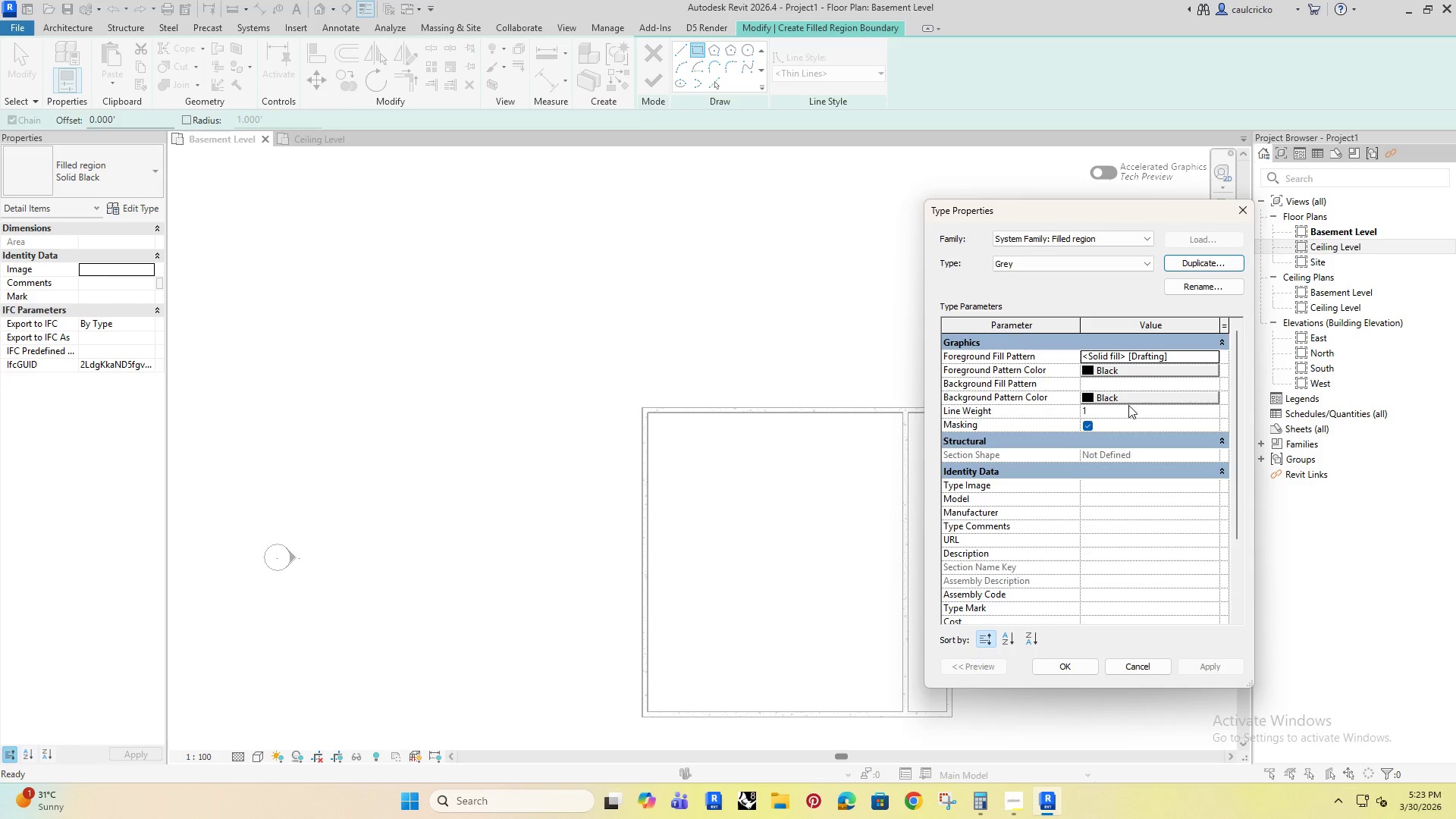 
left_click([1121, 370])
 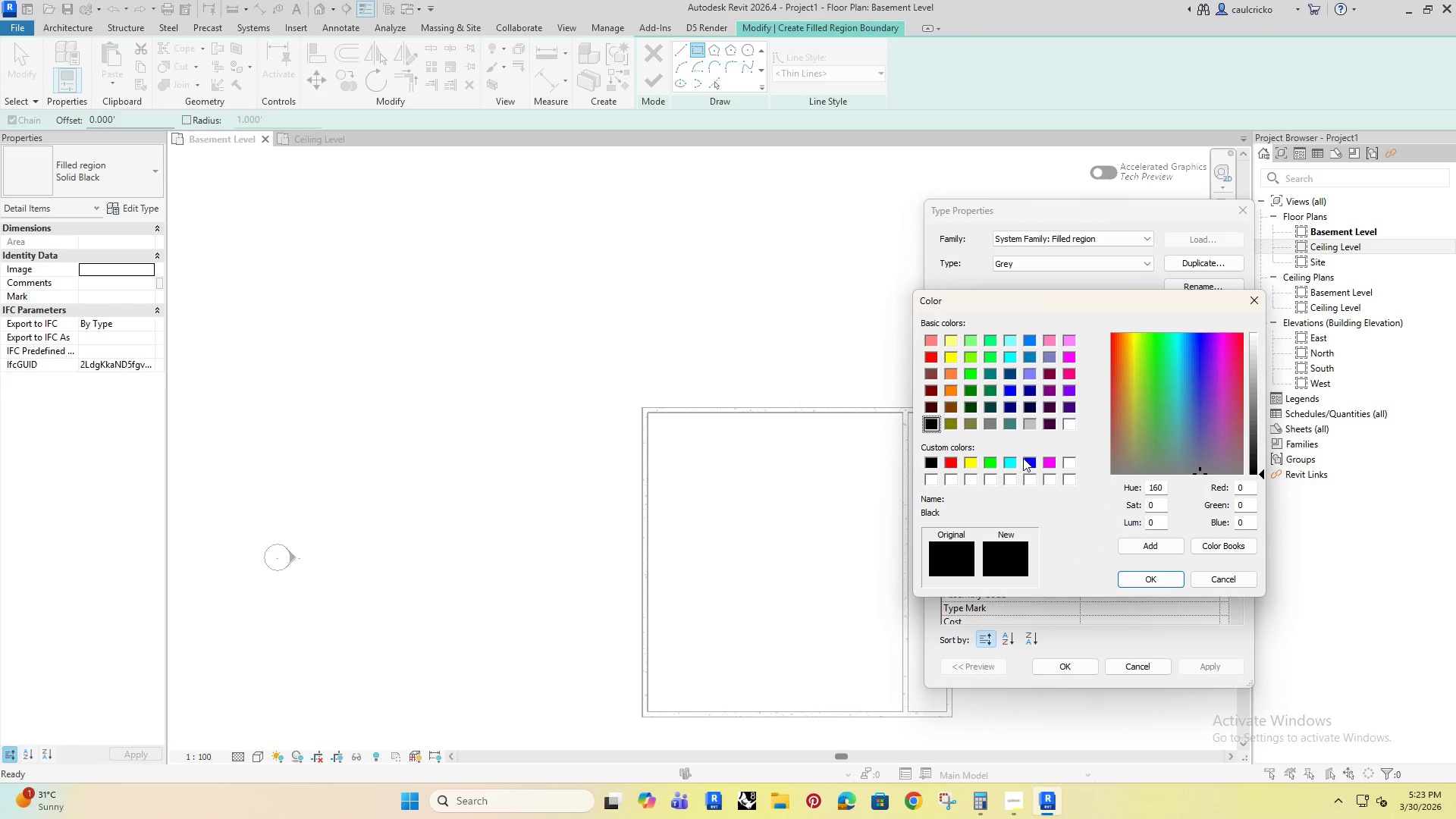 
left_click([1028, 423])
 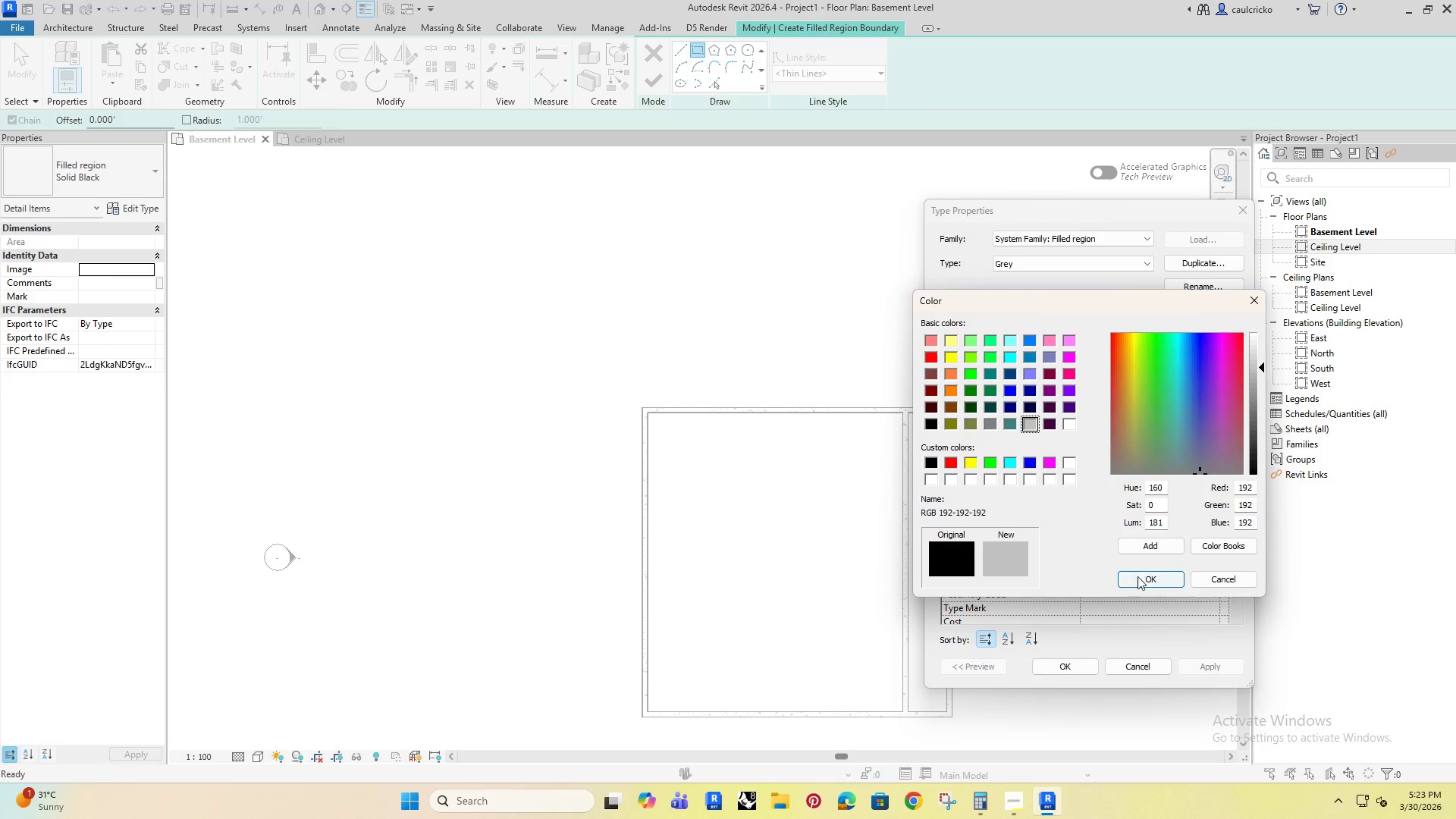 
left_click([1147, 588])
 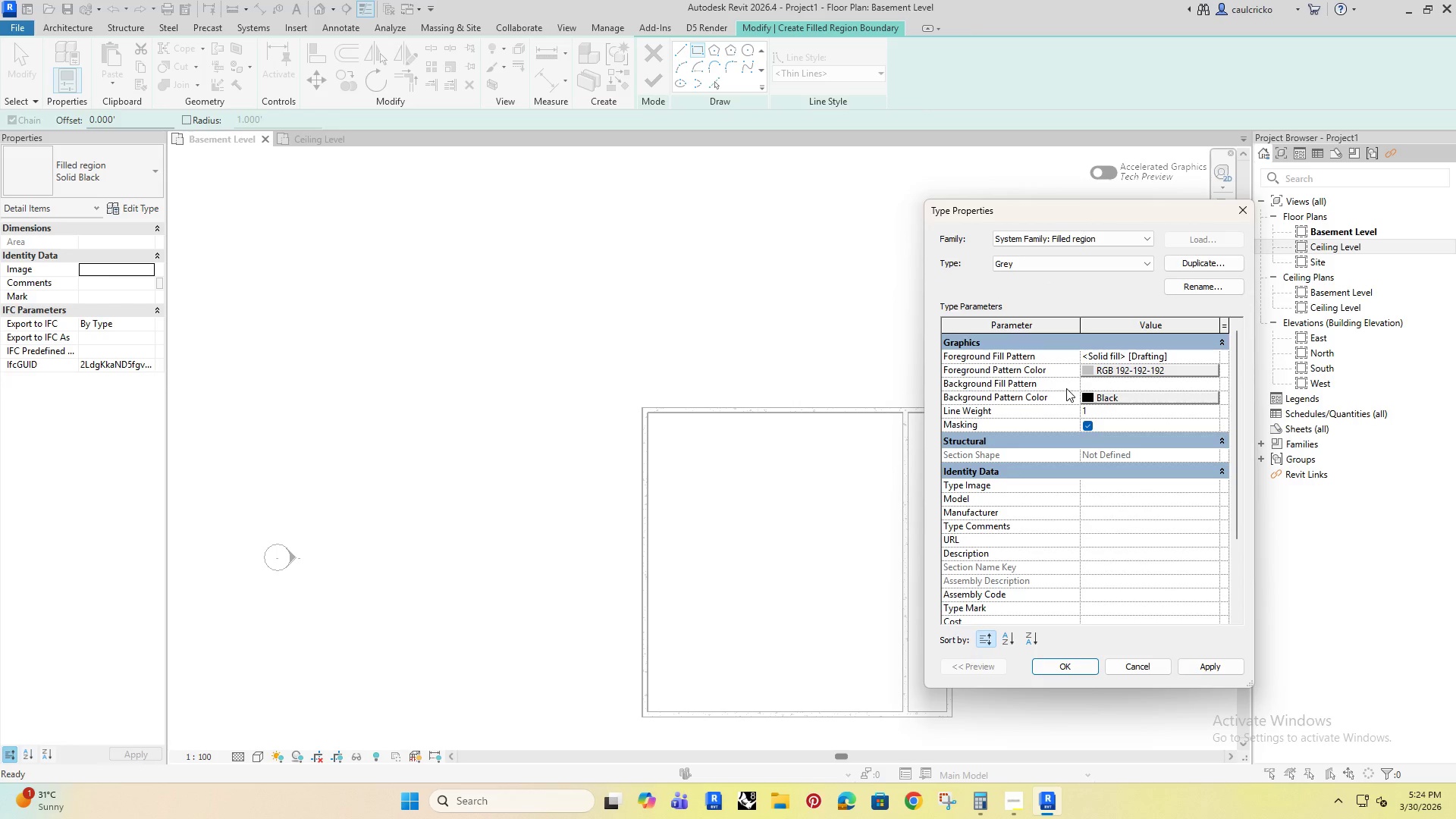 
wait(5.03)
 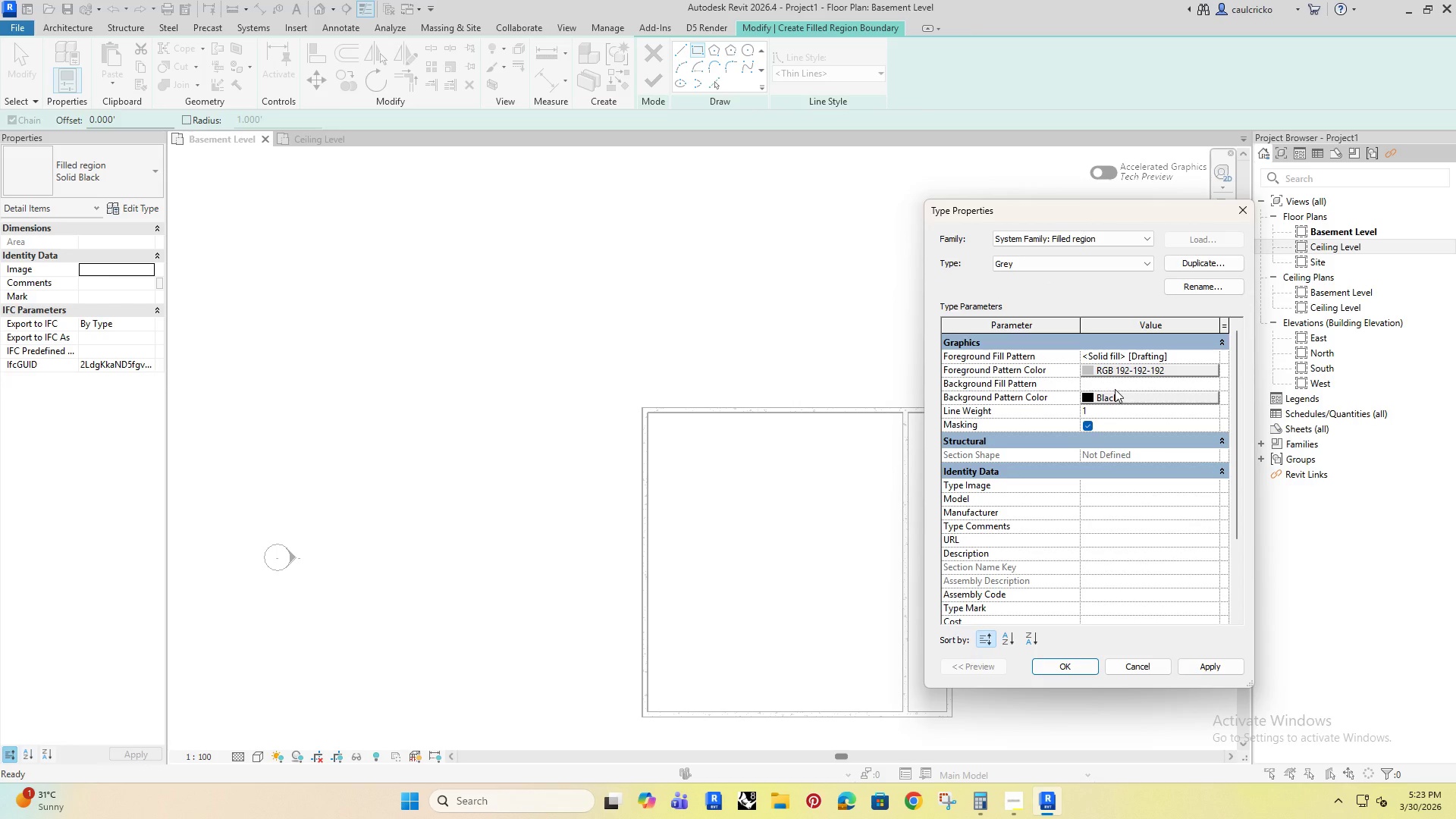 
left_click([1176, 349])
 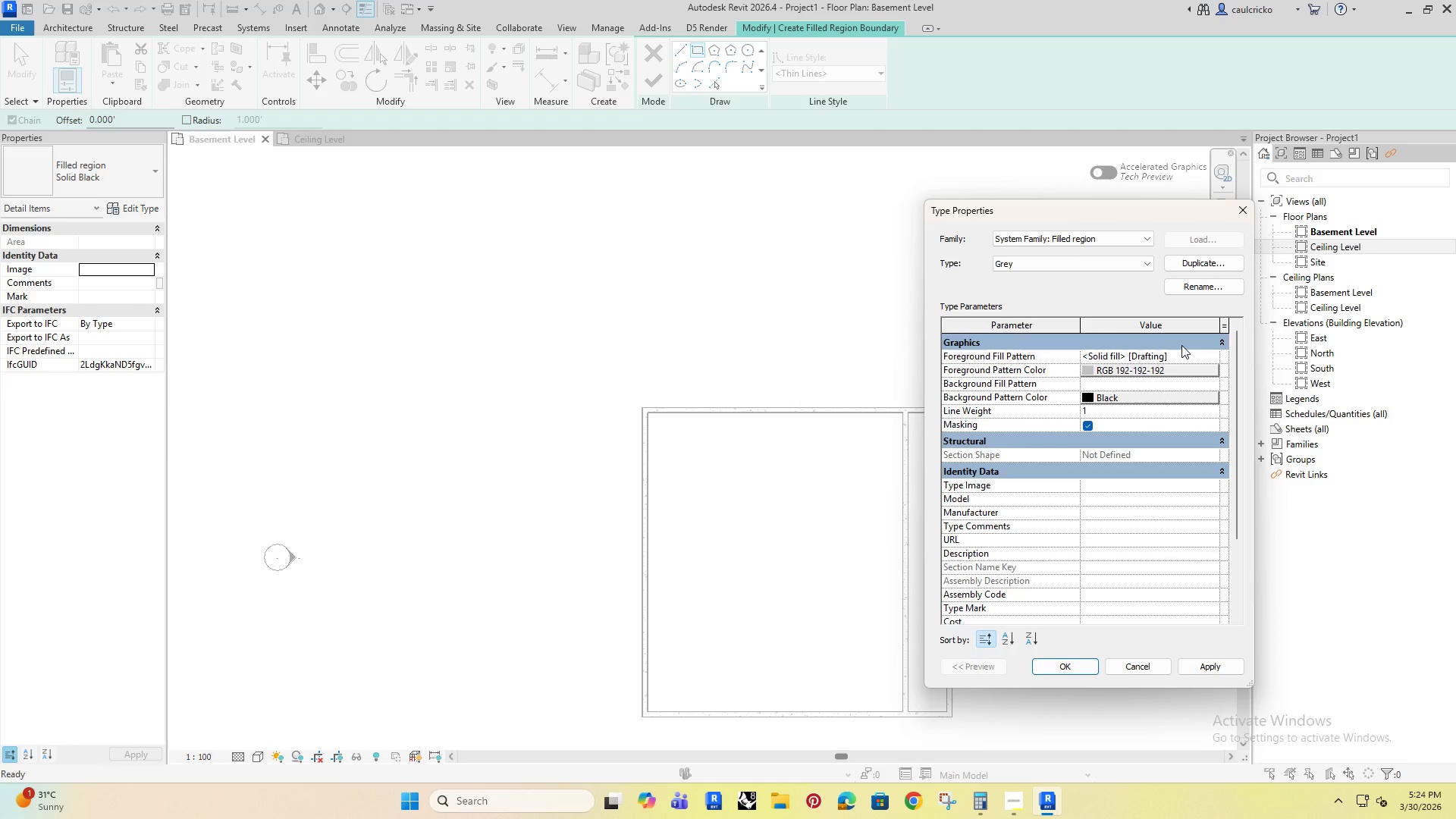 
double_click([1188, 347])
 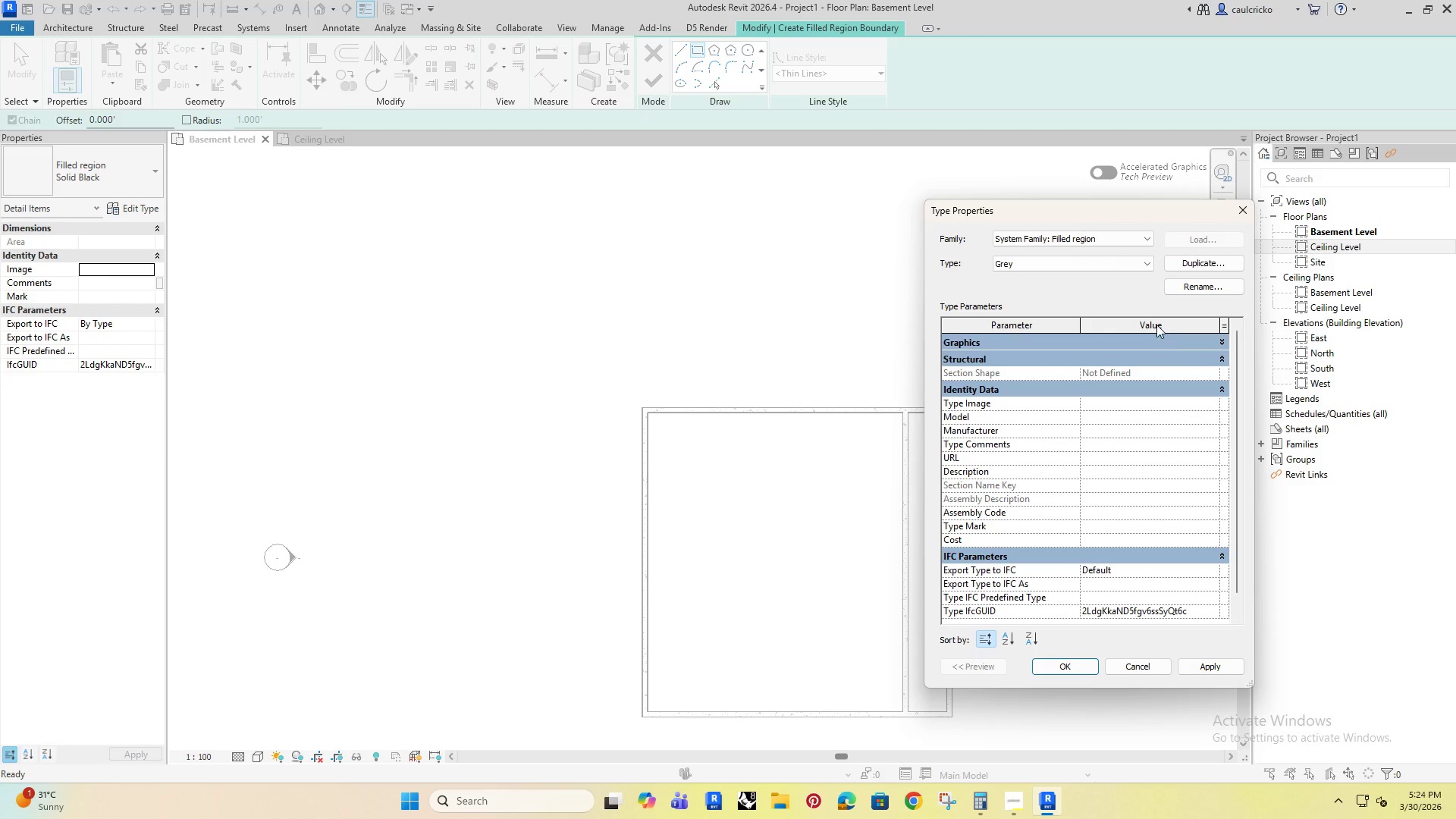 
left_click_drag(start_coordinate=[1156, 325], to_coordinate=[1164, 331])
 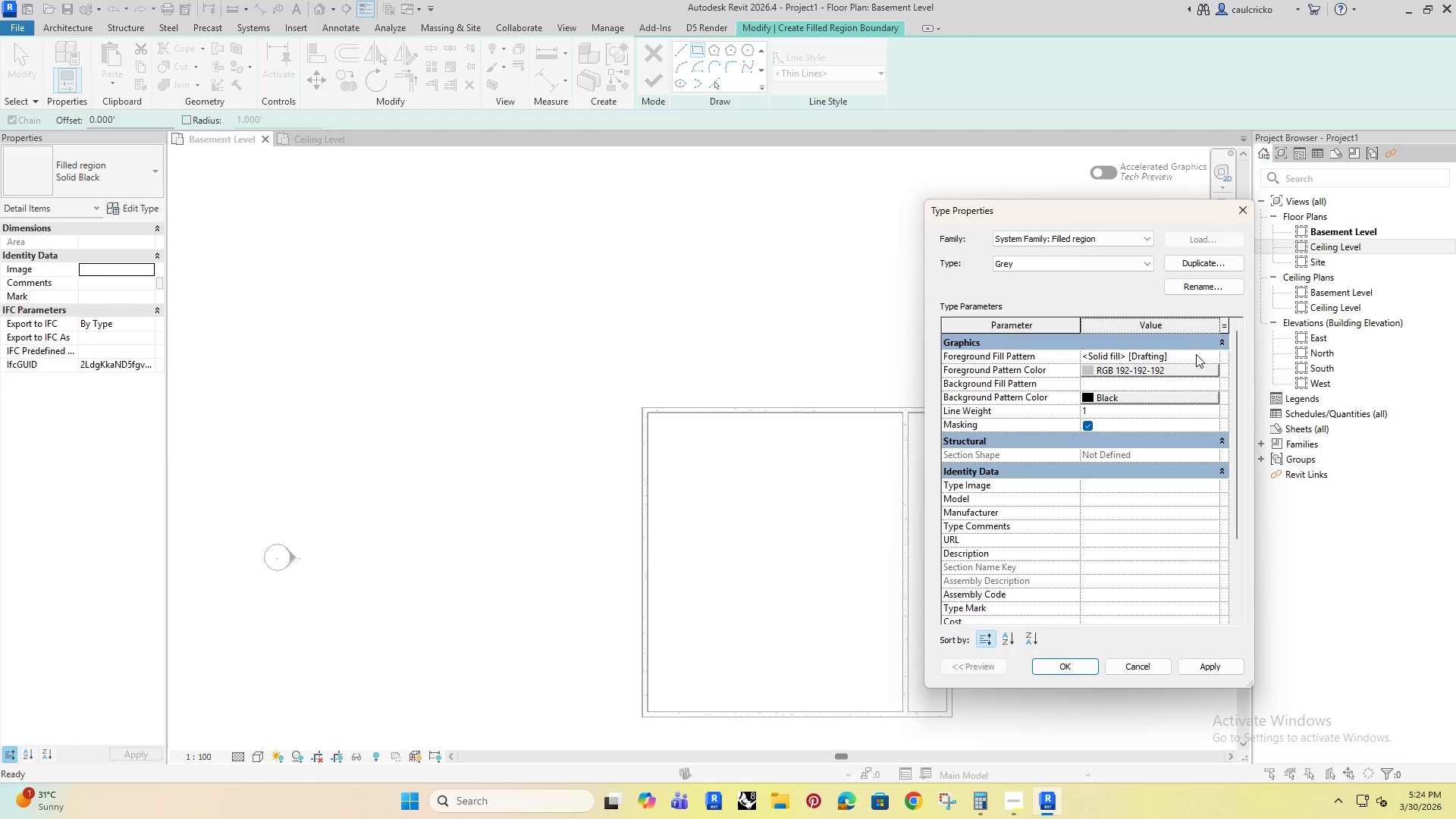 
double_click([1199, 356])
 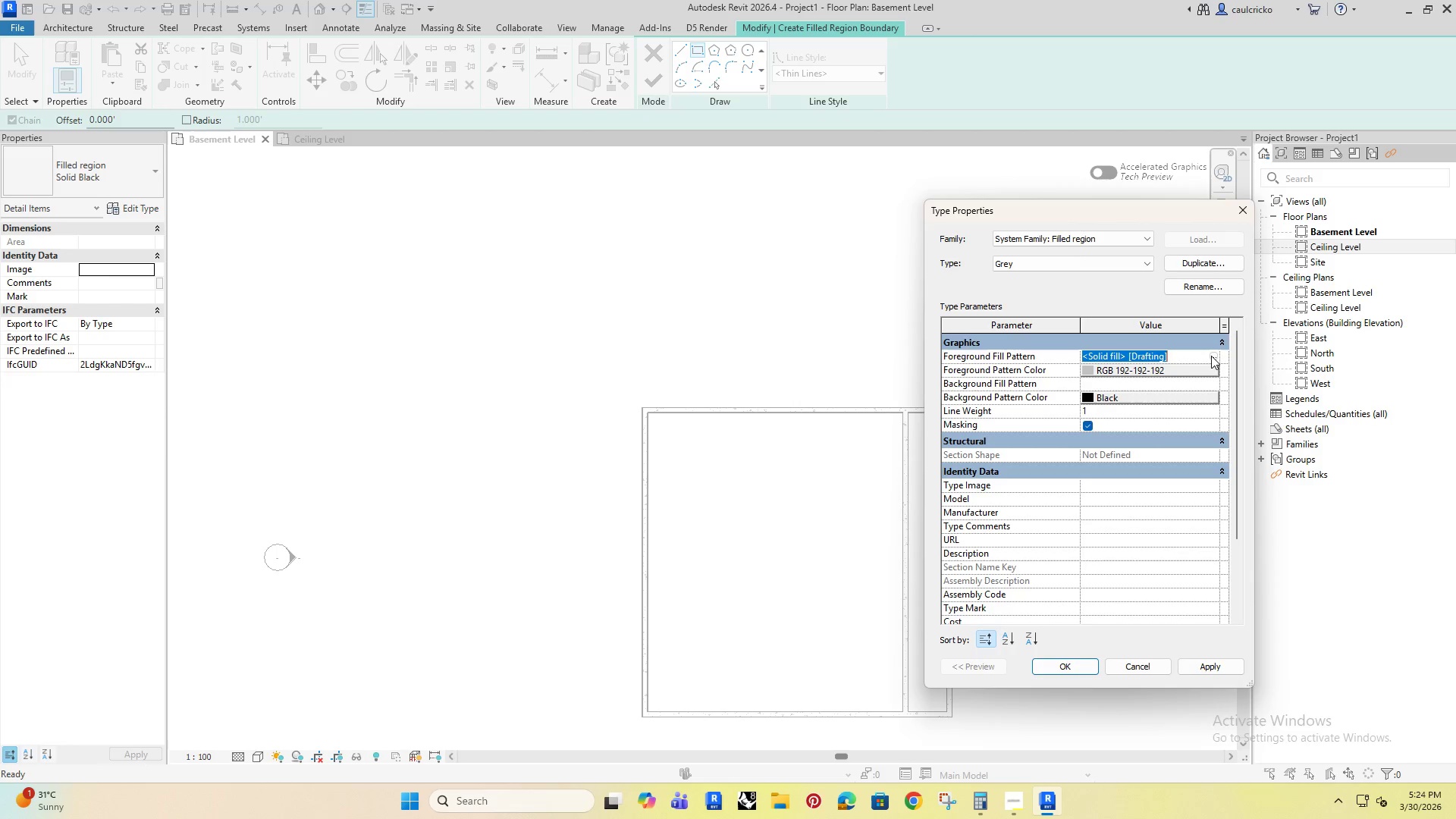 
triple_click([1212, 356])
 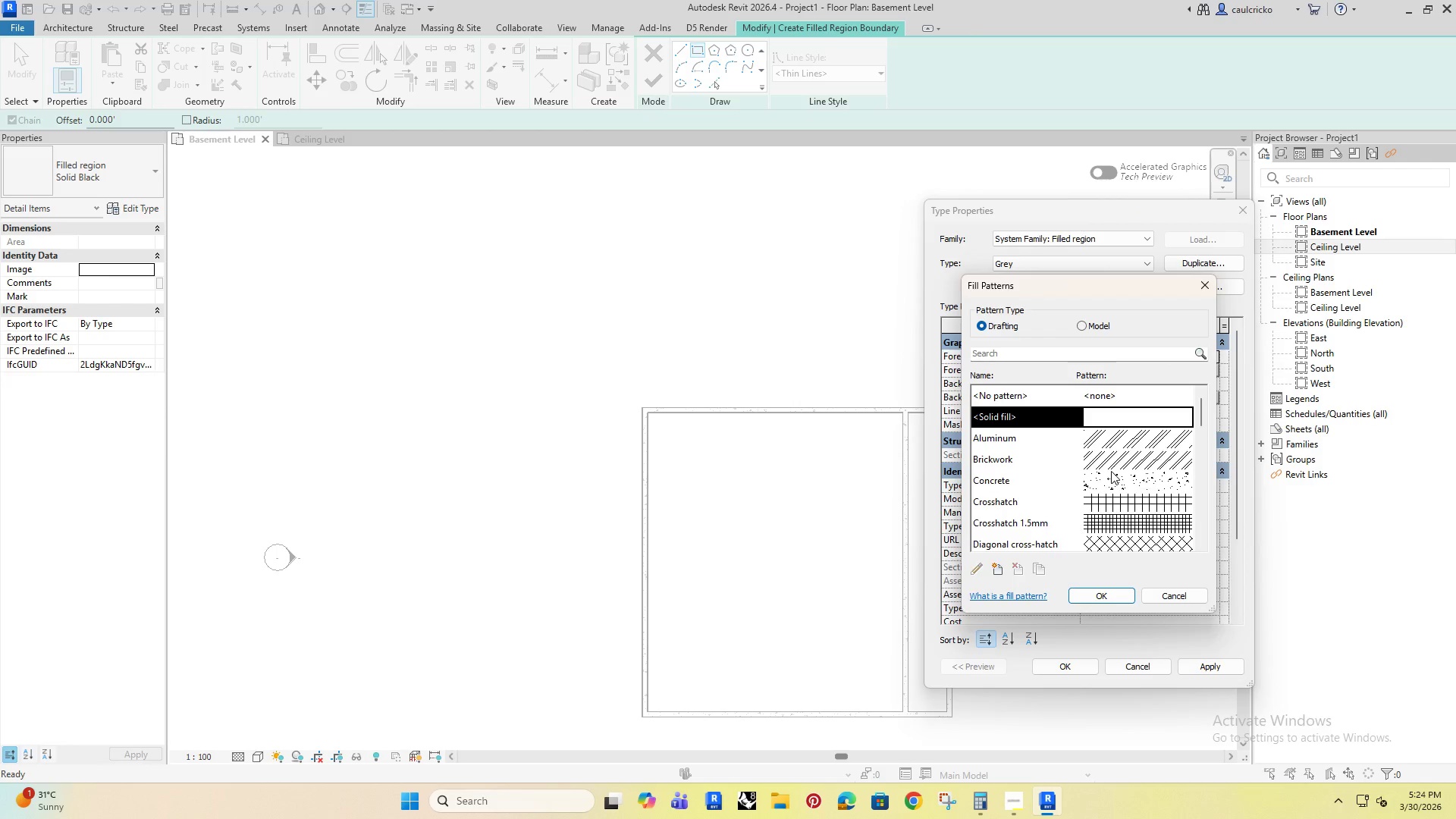 
scroll: coordinate [1106, 471], scroll_direction: up, amount: 7.0
 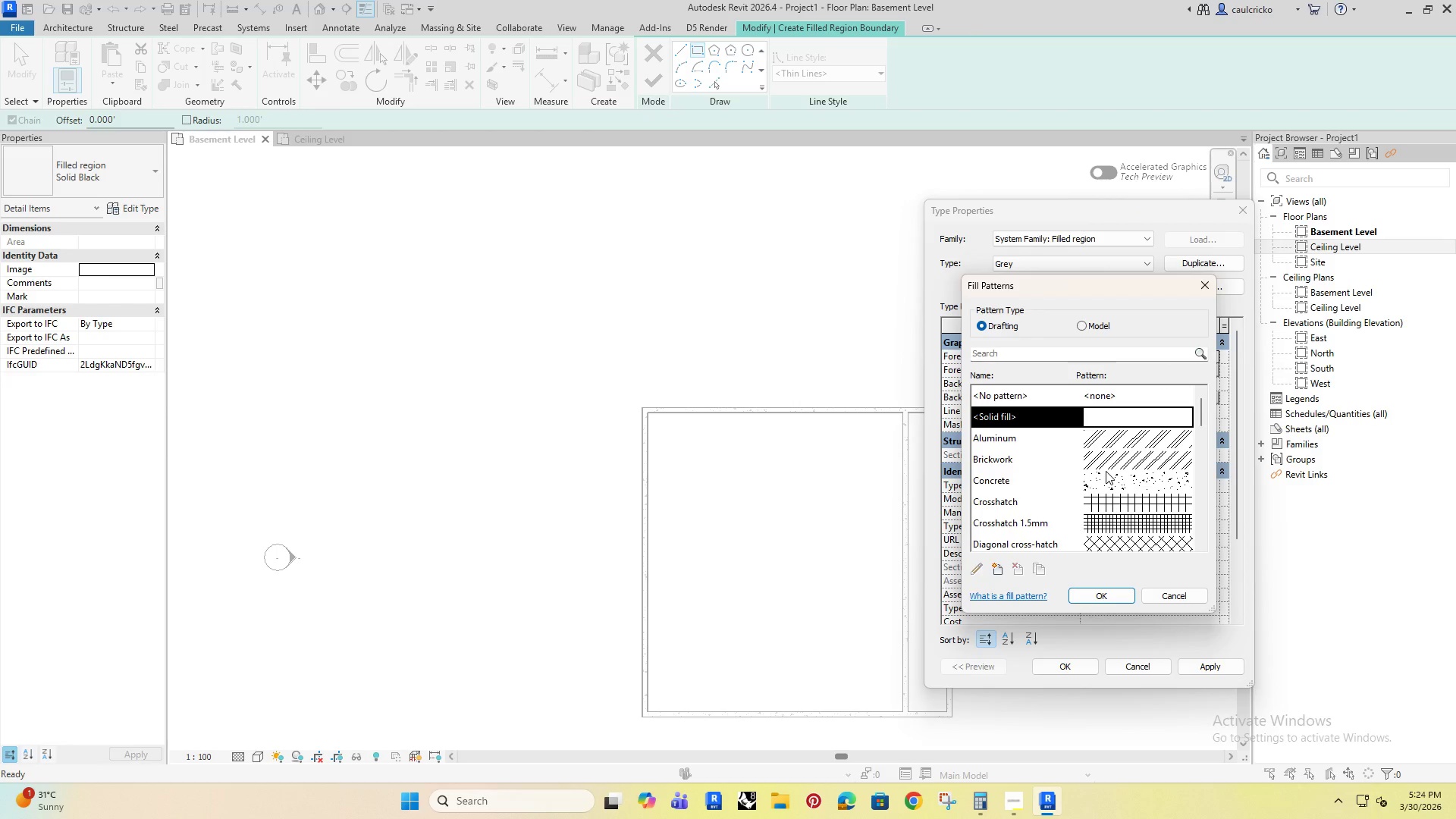 
scroll: coordinate [1106, 471], scroll_direction: down, amount: 9.0
 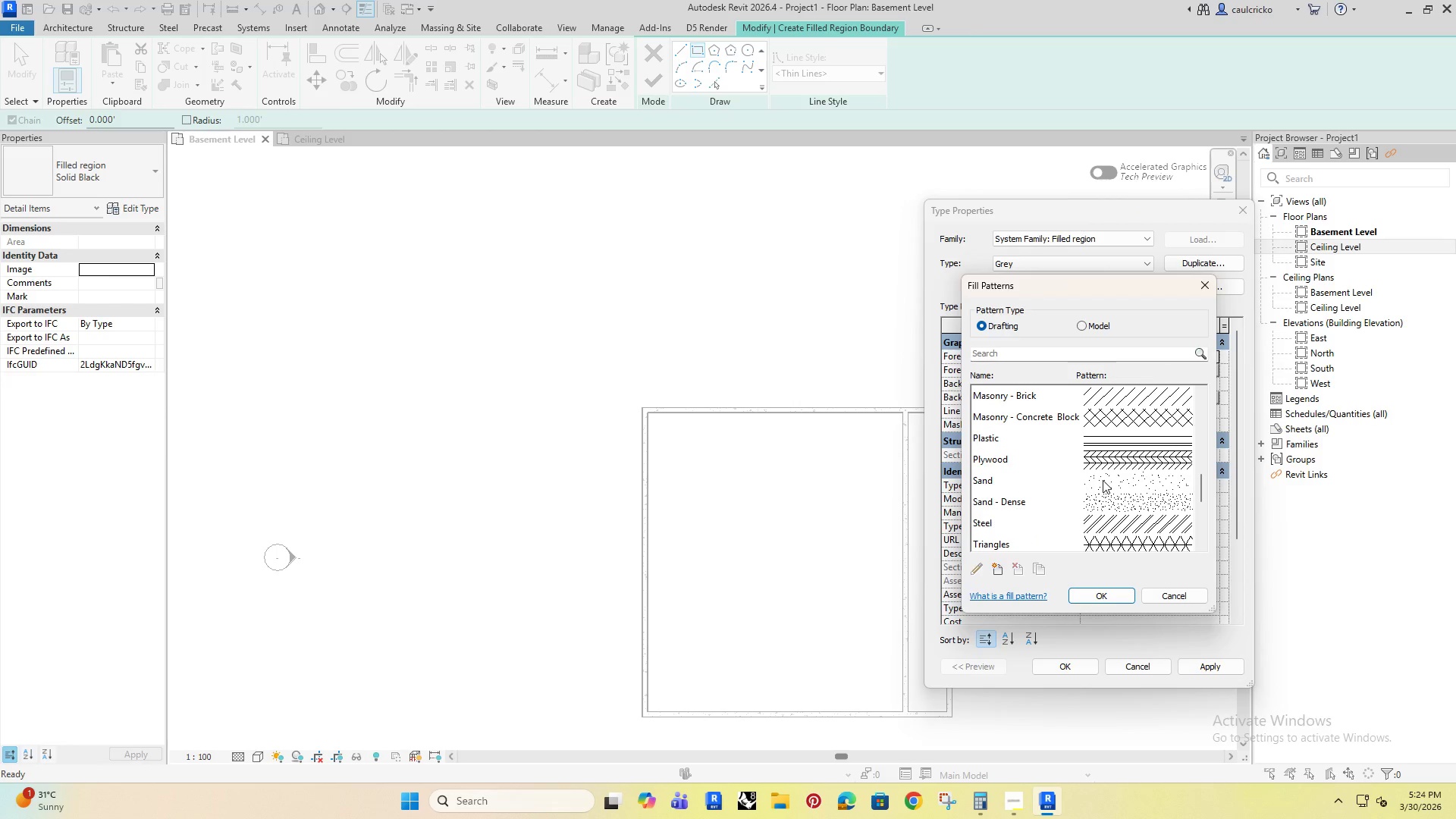 
left_click([1104, 480])
 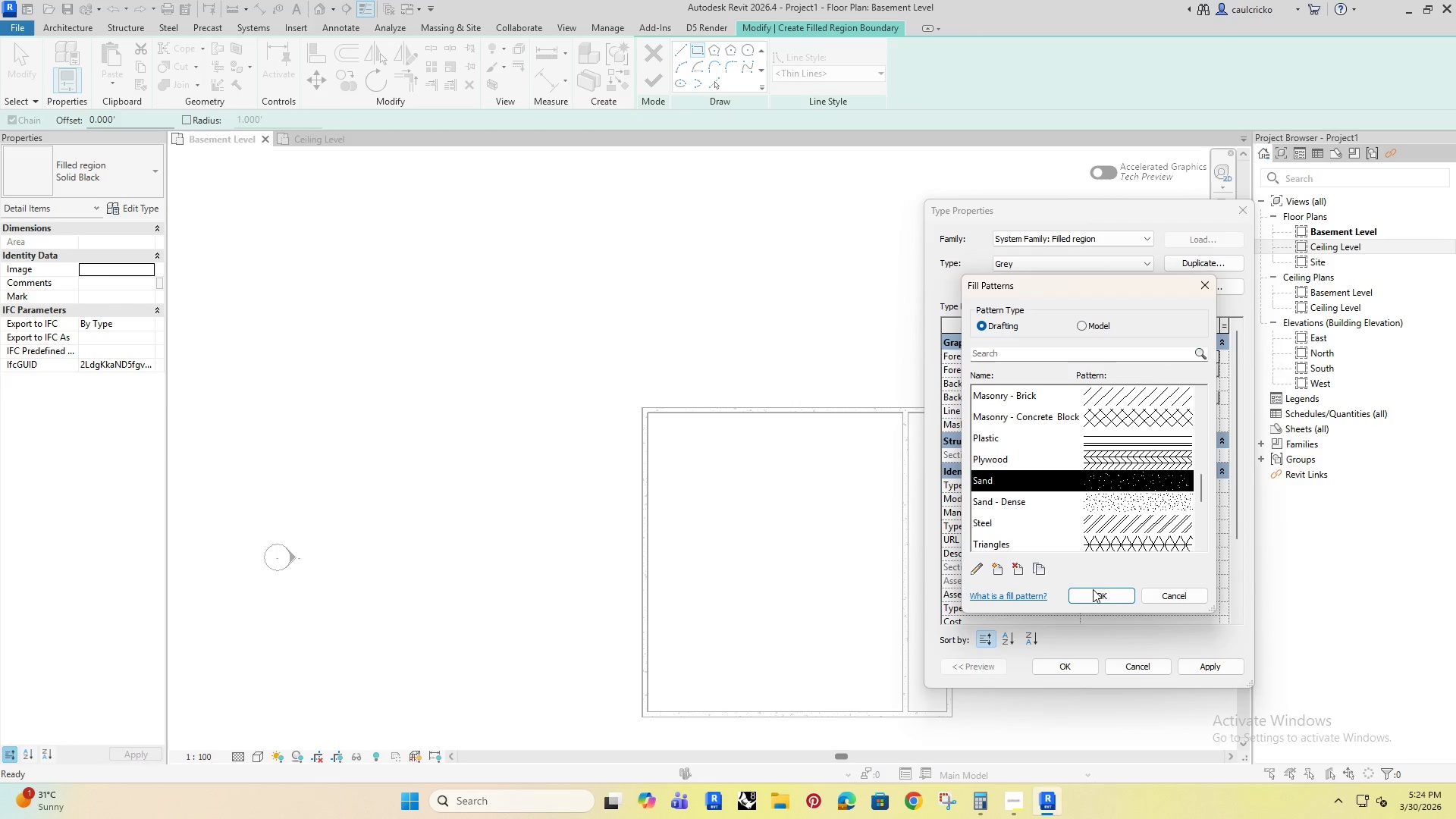 
left_click([1097, 598])
 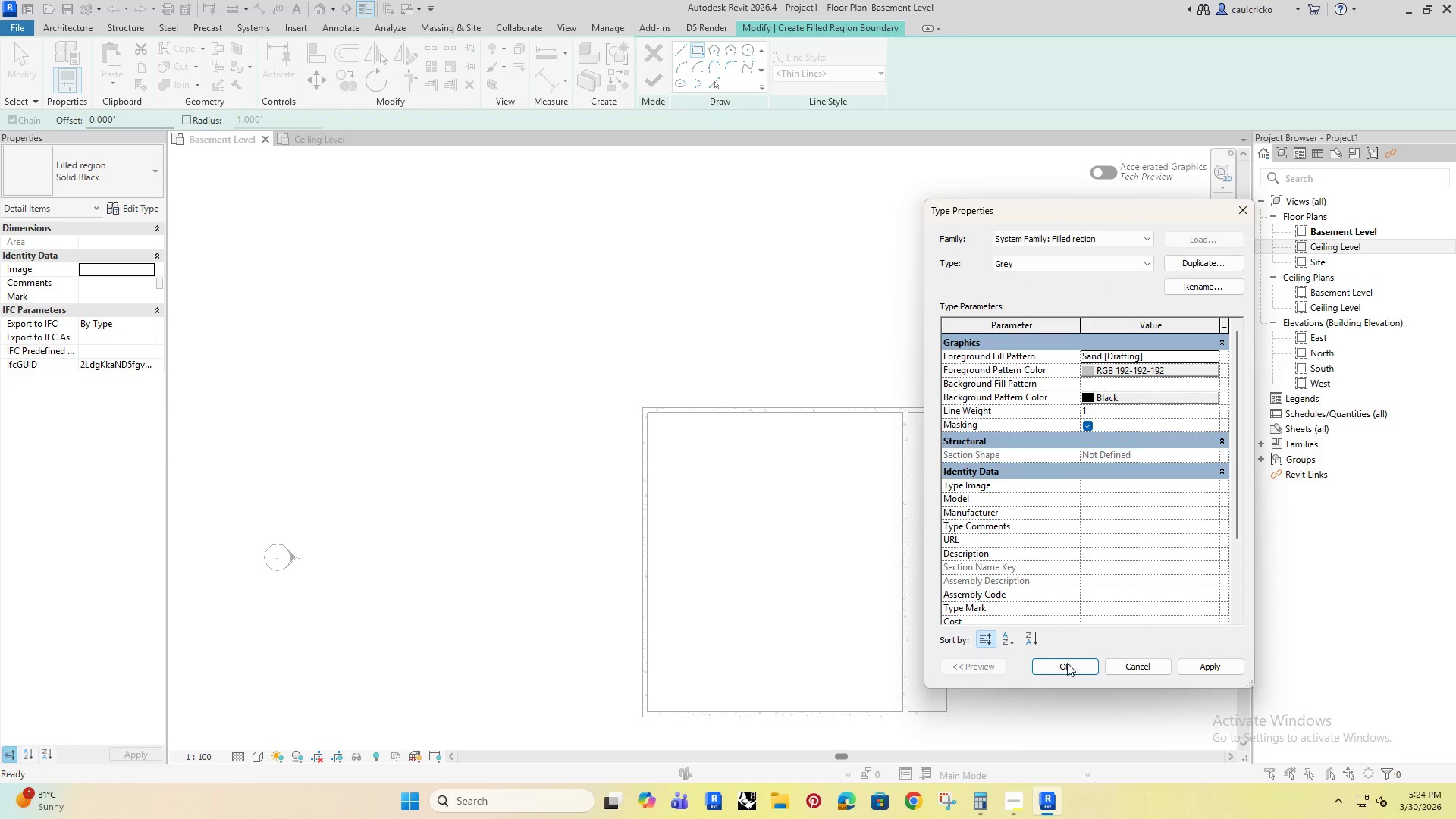 
left_click([1063, 657])
 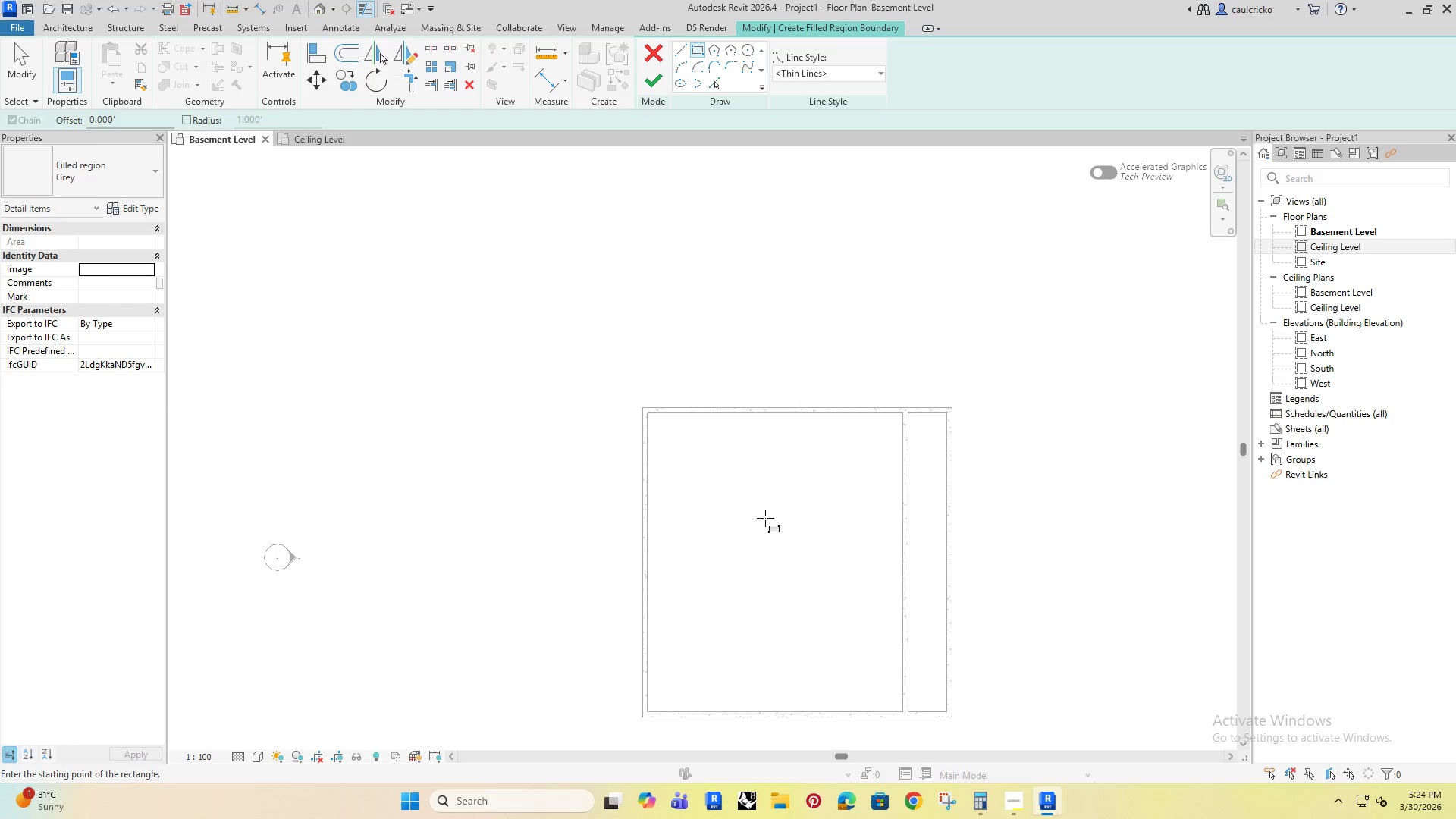 
scroll: coordinate [606, 317], scroll_direction: up, amount: 21.0
 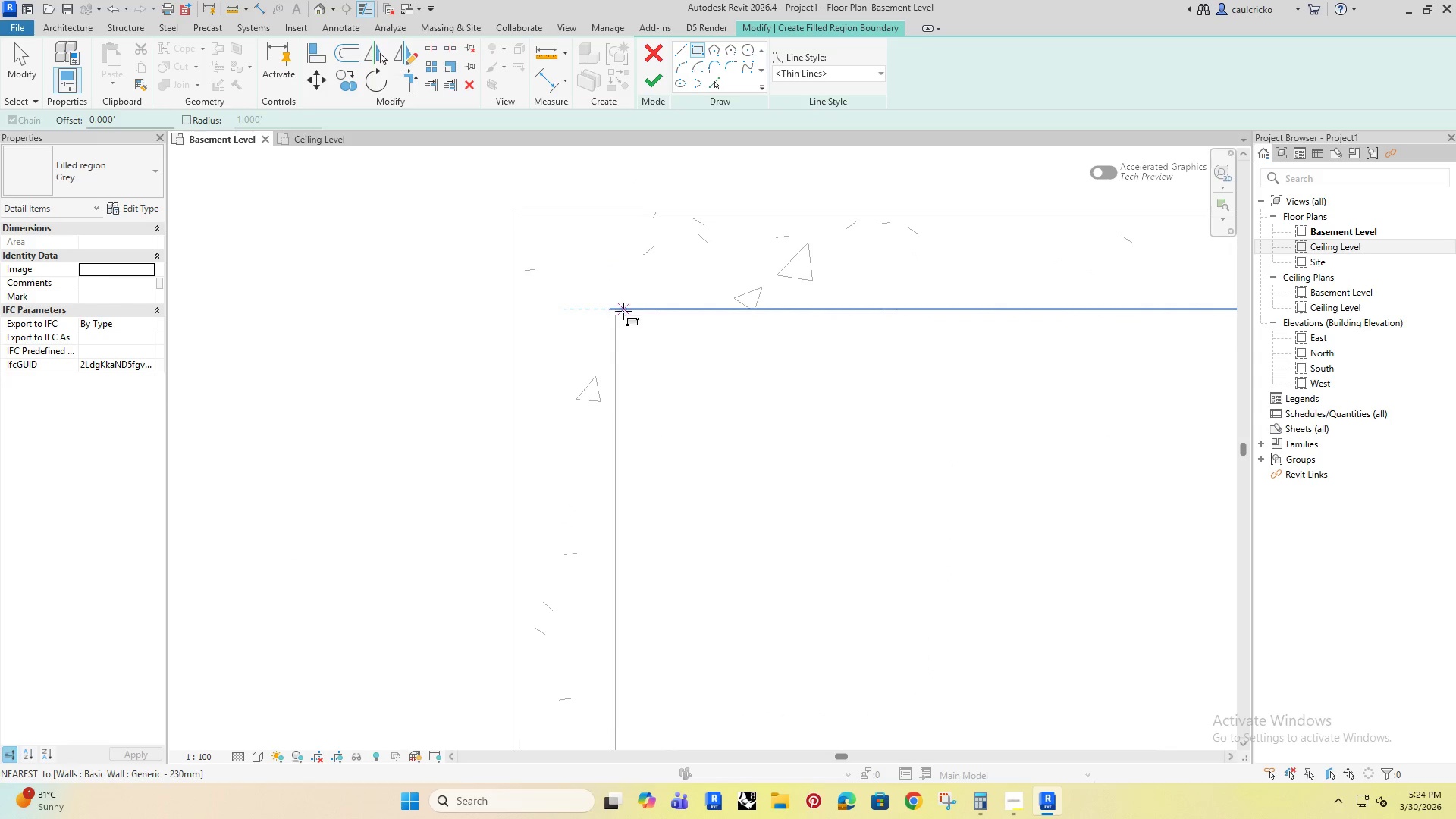 
left_click([617, 312])
 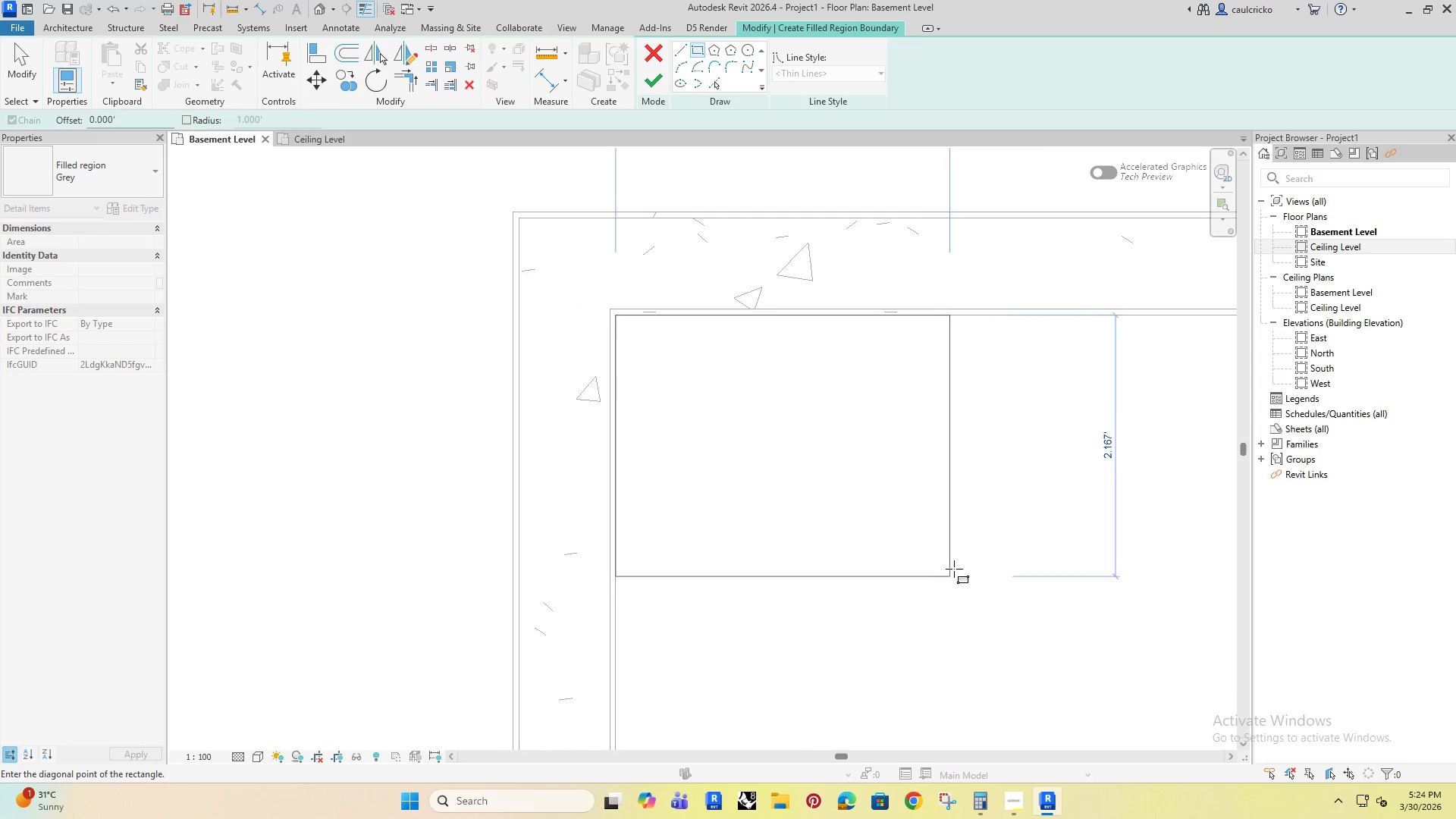 
scroll: coordinate [936, 566], scroll_direction: down, amount: 24.0
 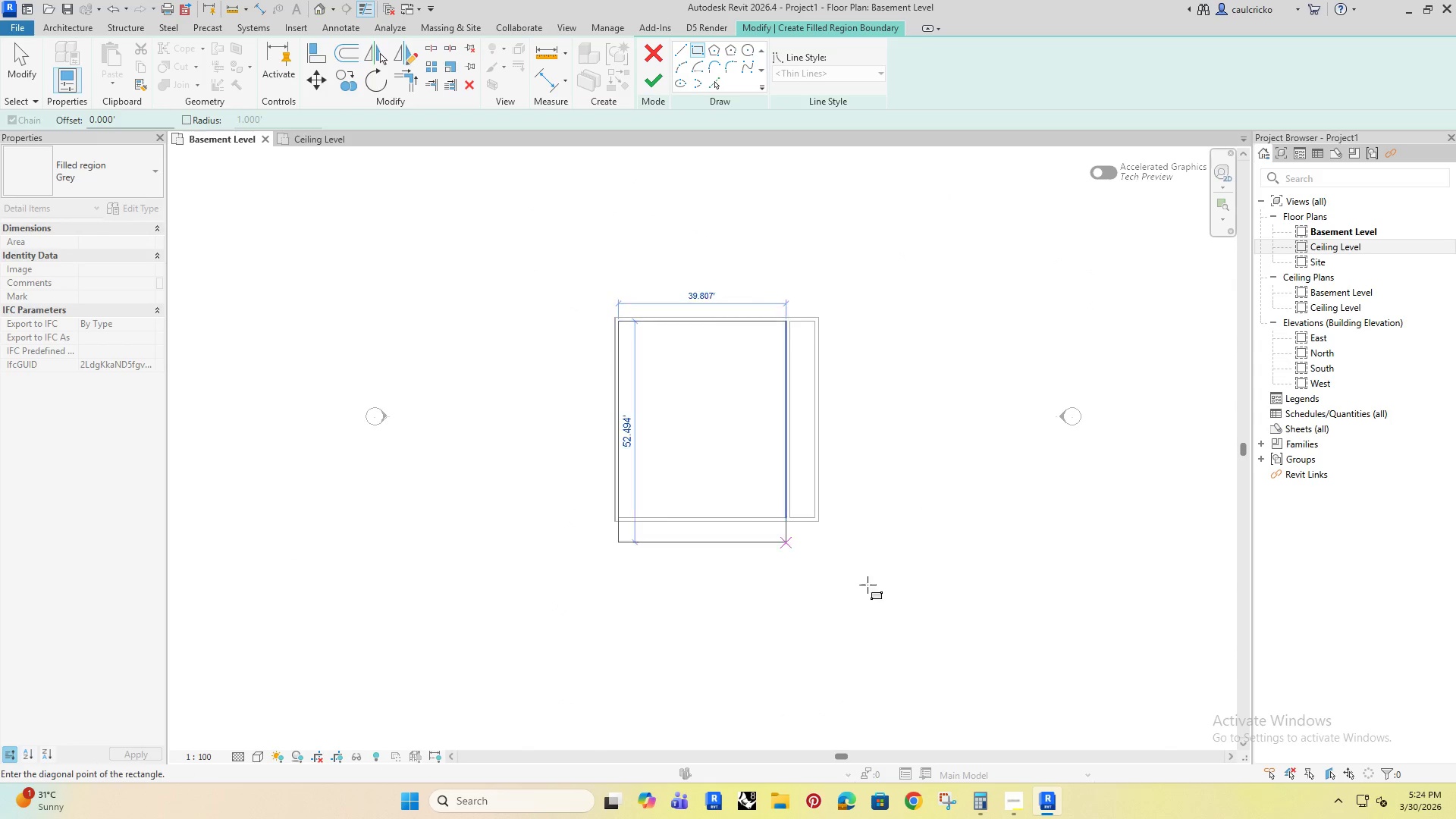 
scroll: coordinate [857, 472], scroll_direction: up, amount: 21.0
 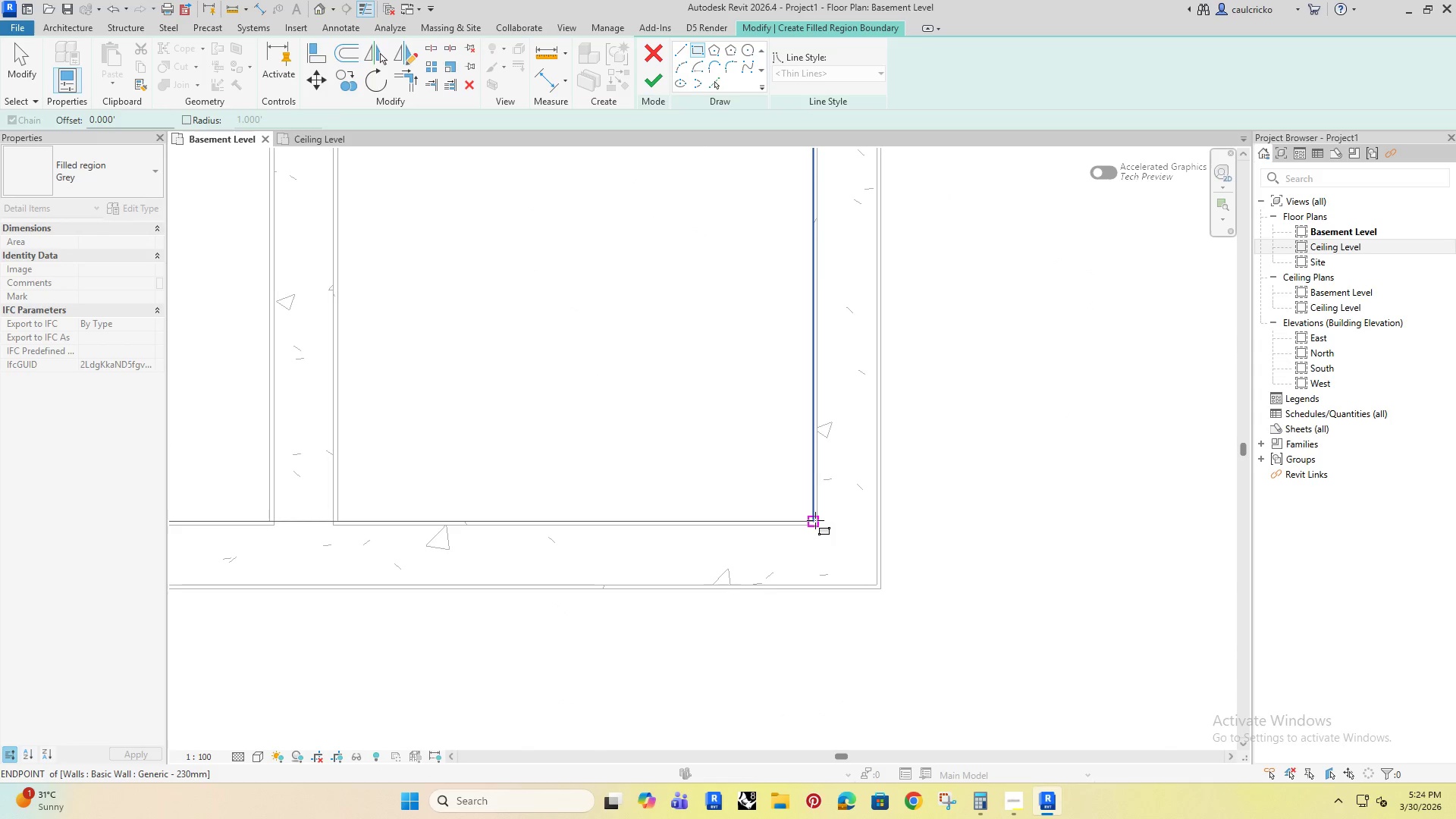 
left_click([814, 518])
 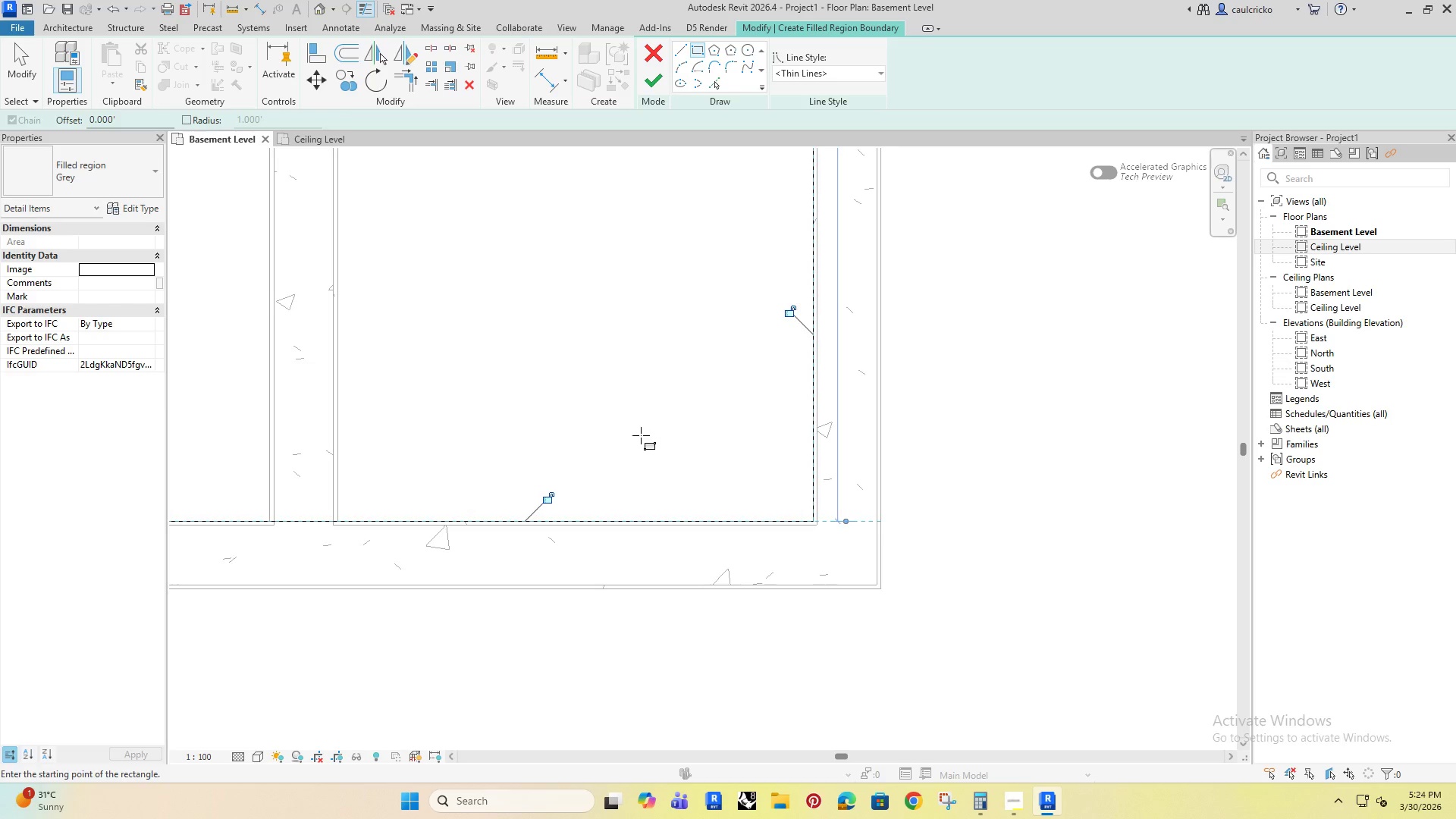 
scroll: coordinate [582, 424], scroll_direction: down, amount: 16.0
 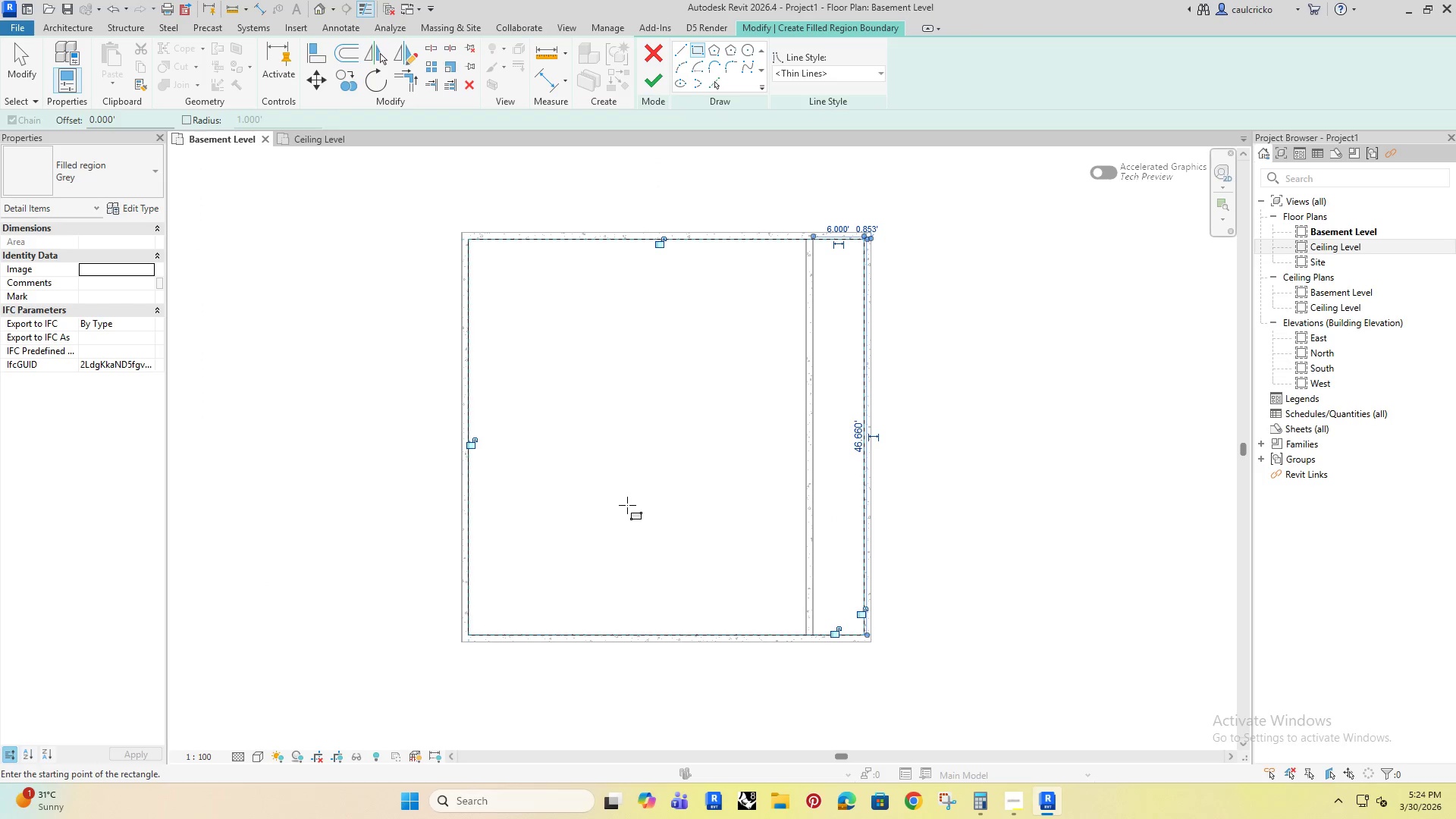 
key(Escape)
 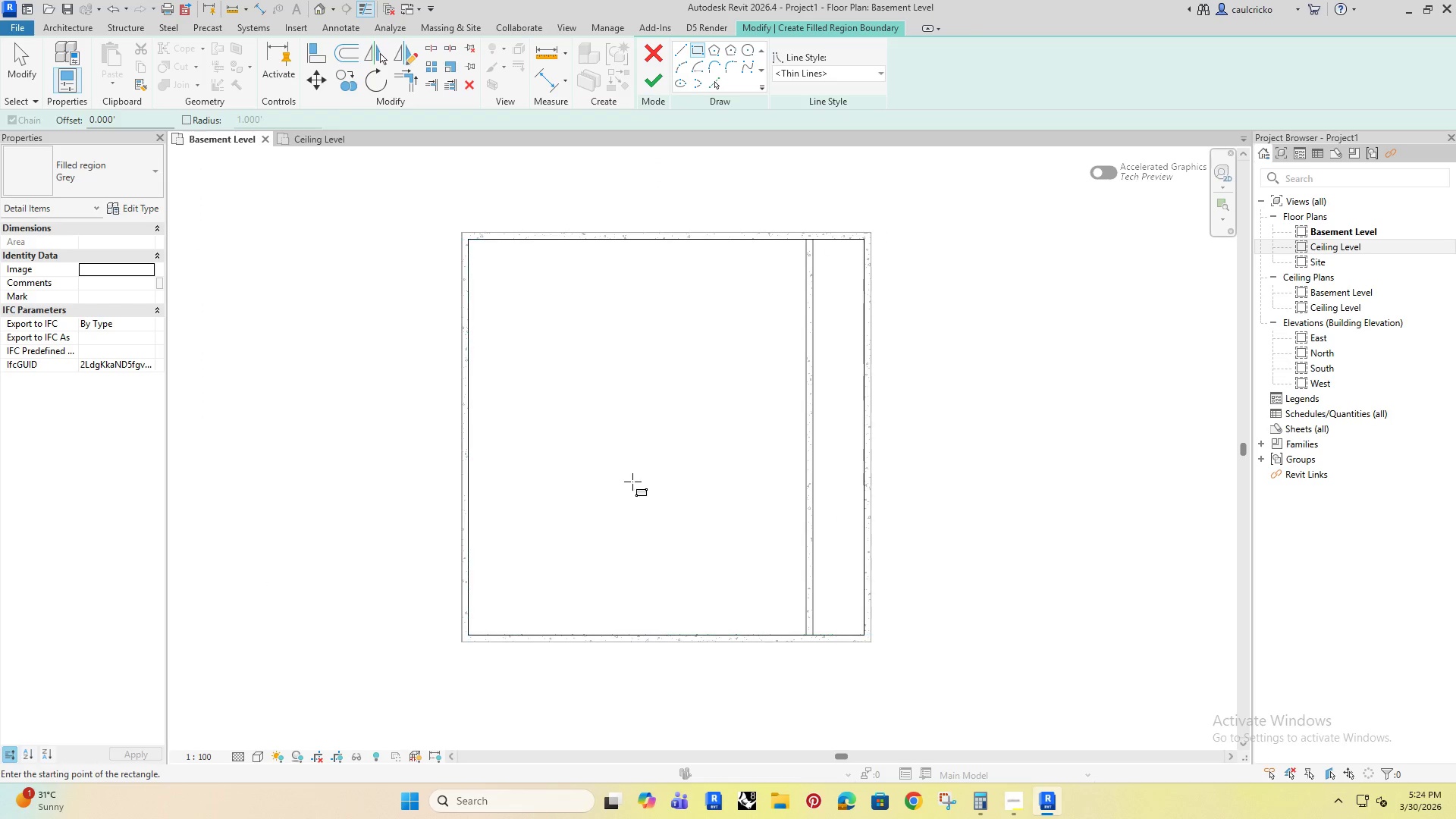 
key(Escape)
 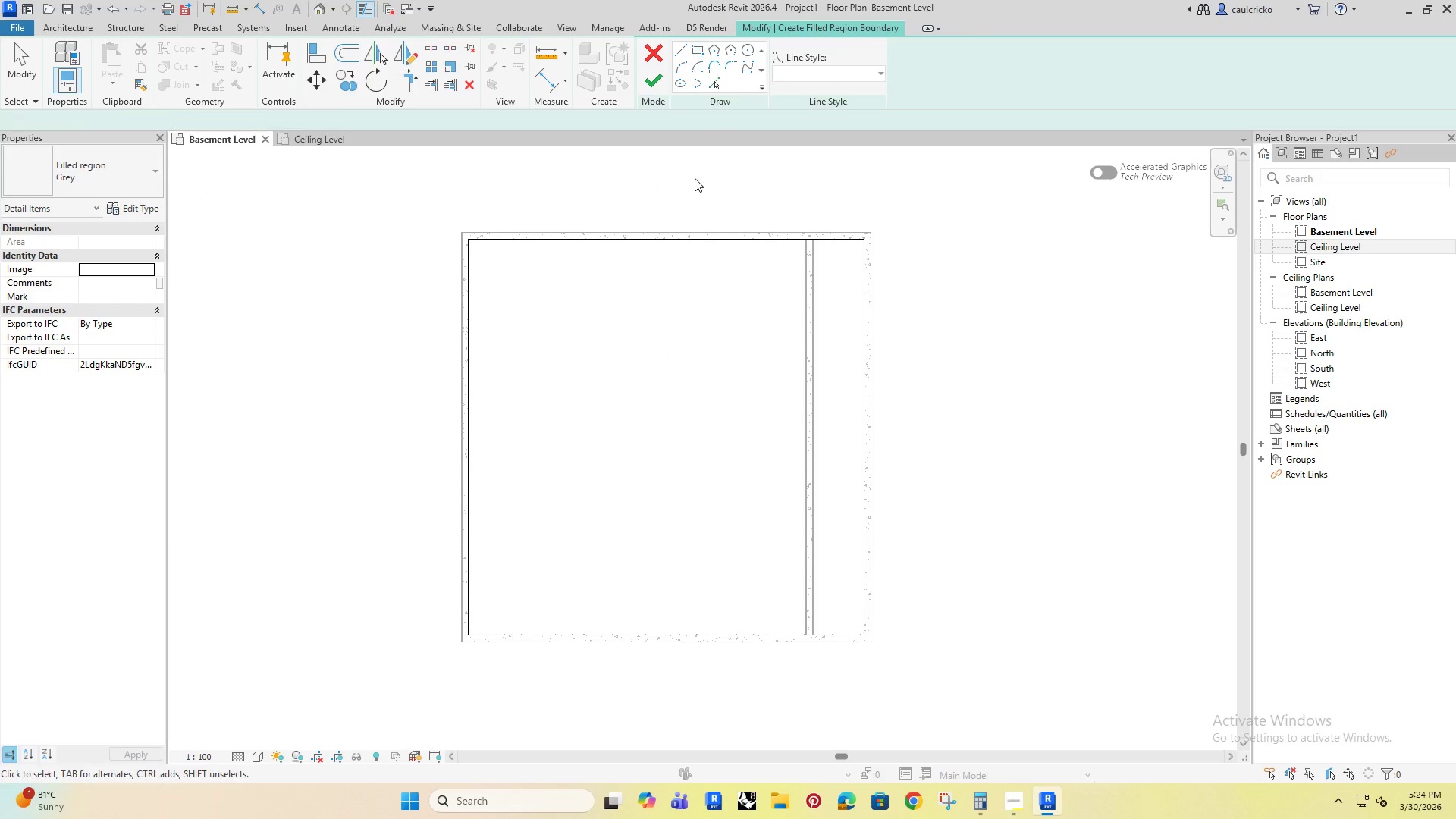 
key(Escape)
 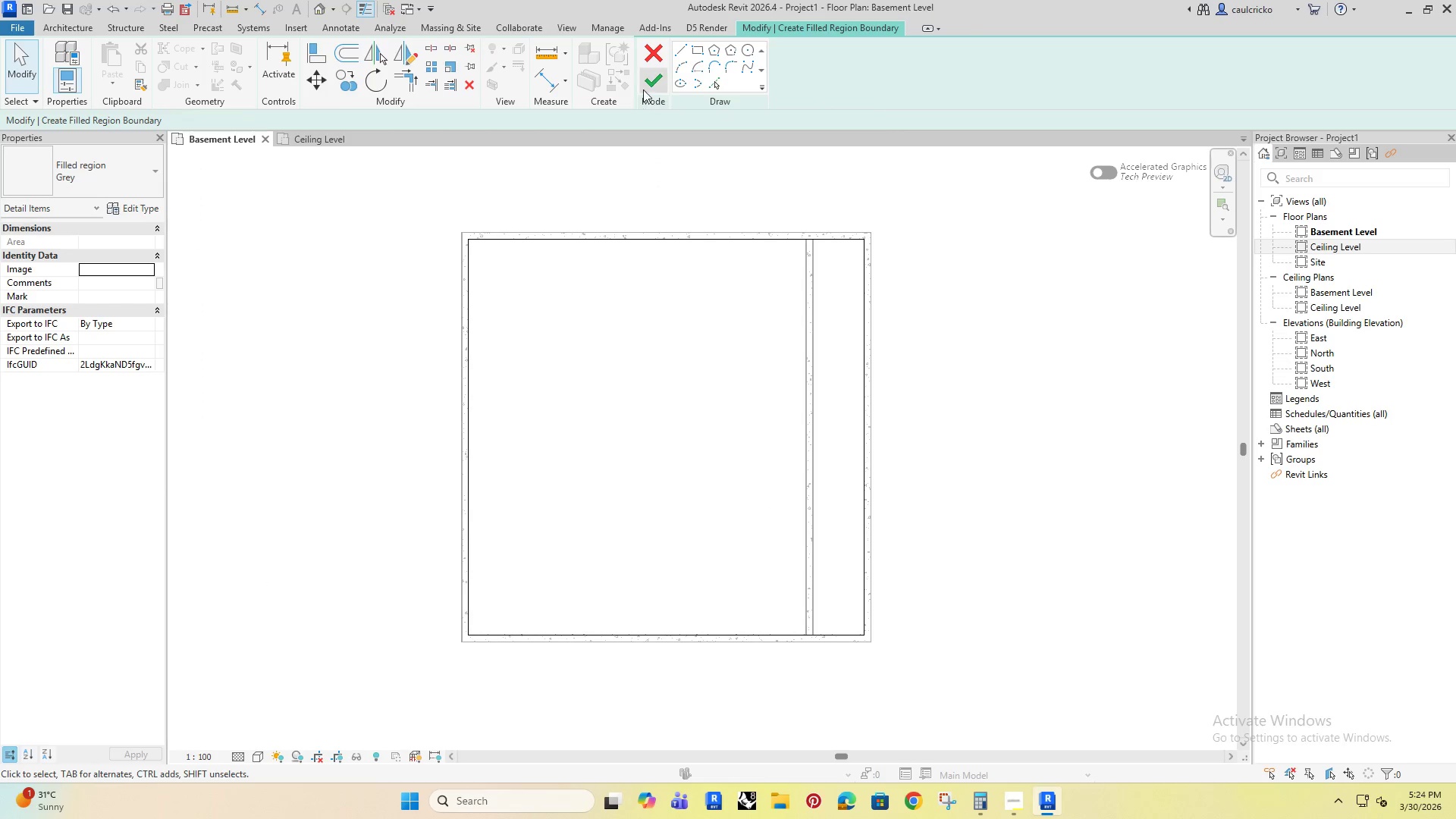 
left_click([647, 89])
 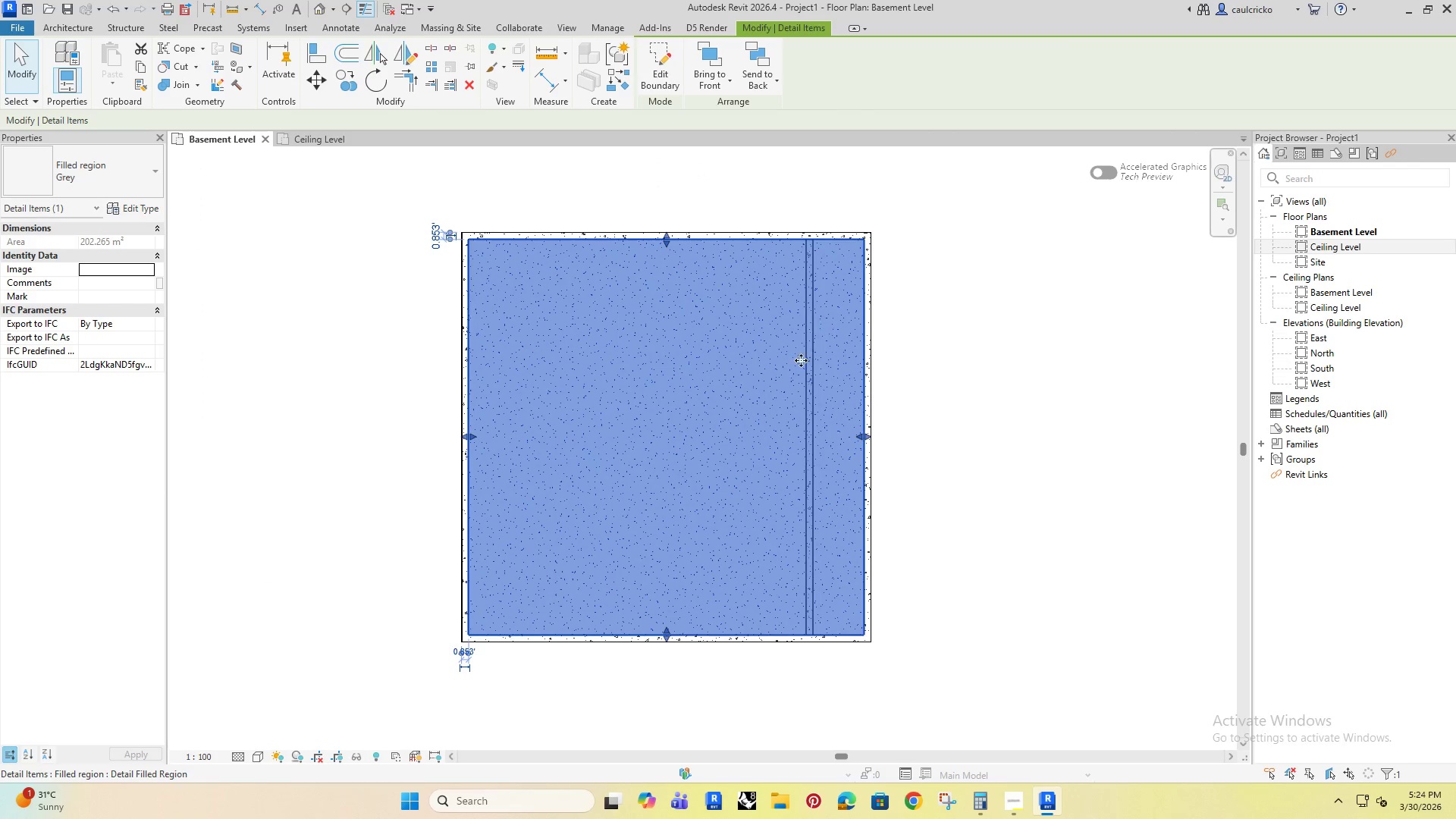 
left_click([441, 306])
 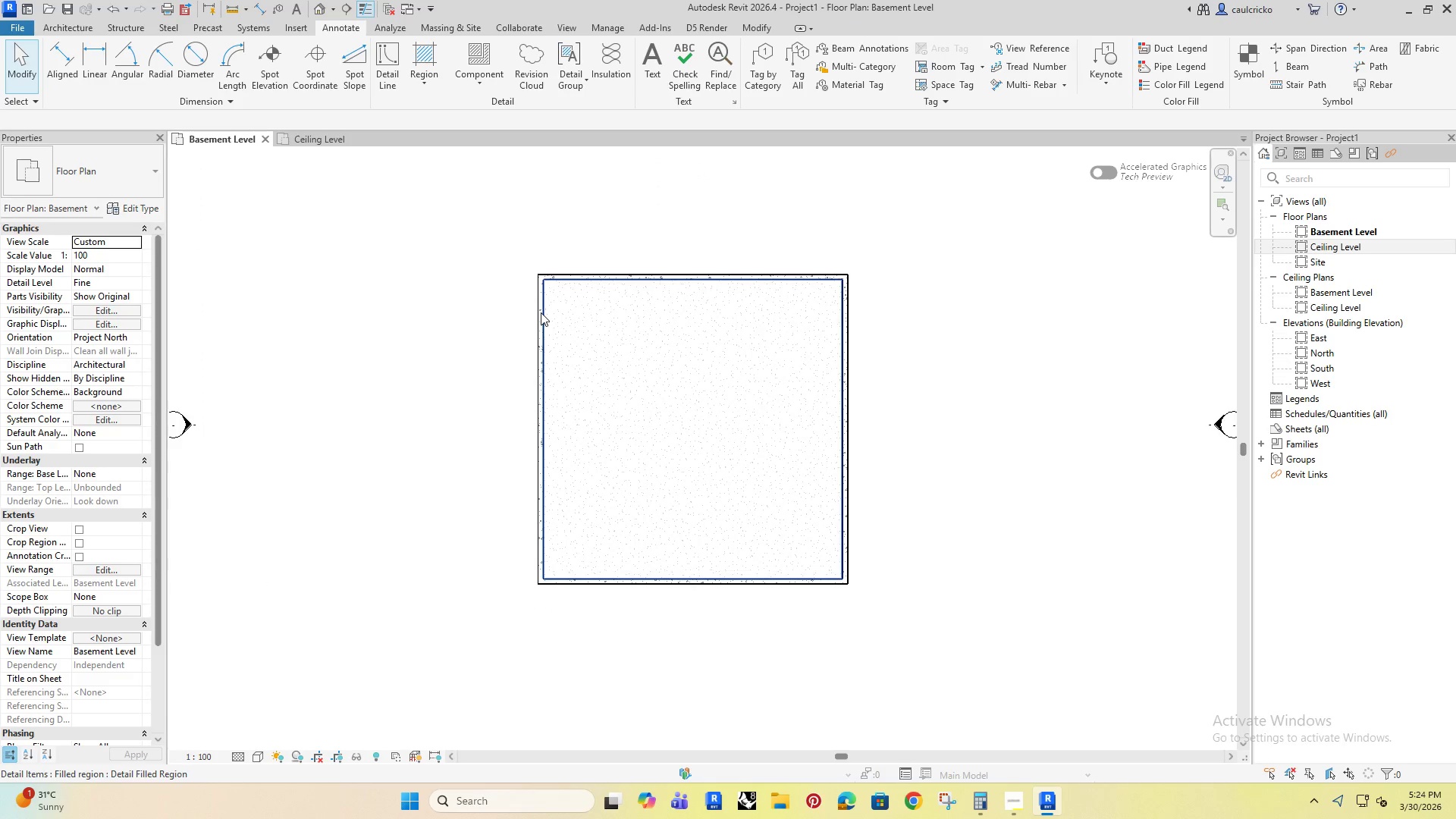 
scroll: coordinate [773, 412], scroll_direction: down, amount: 2.0
 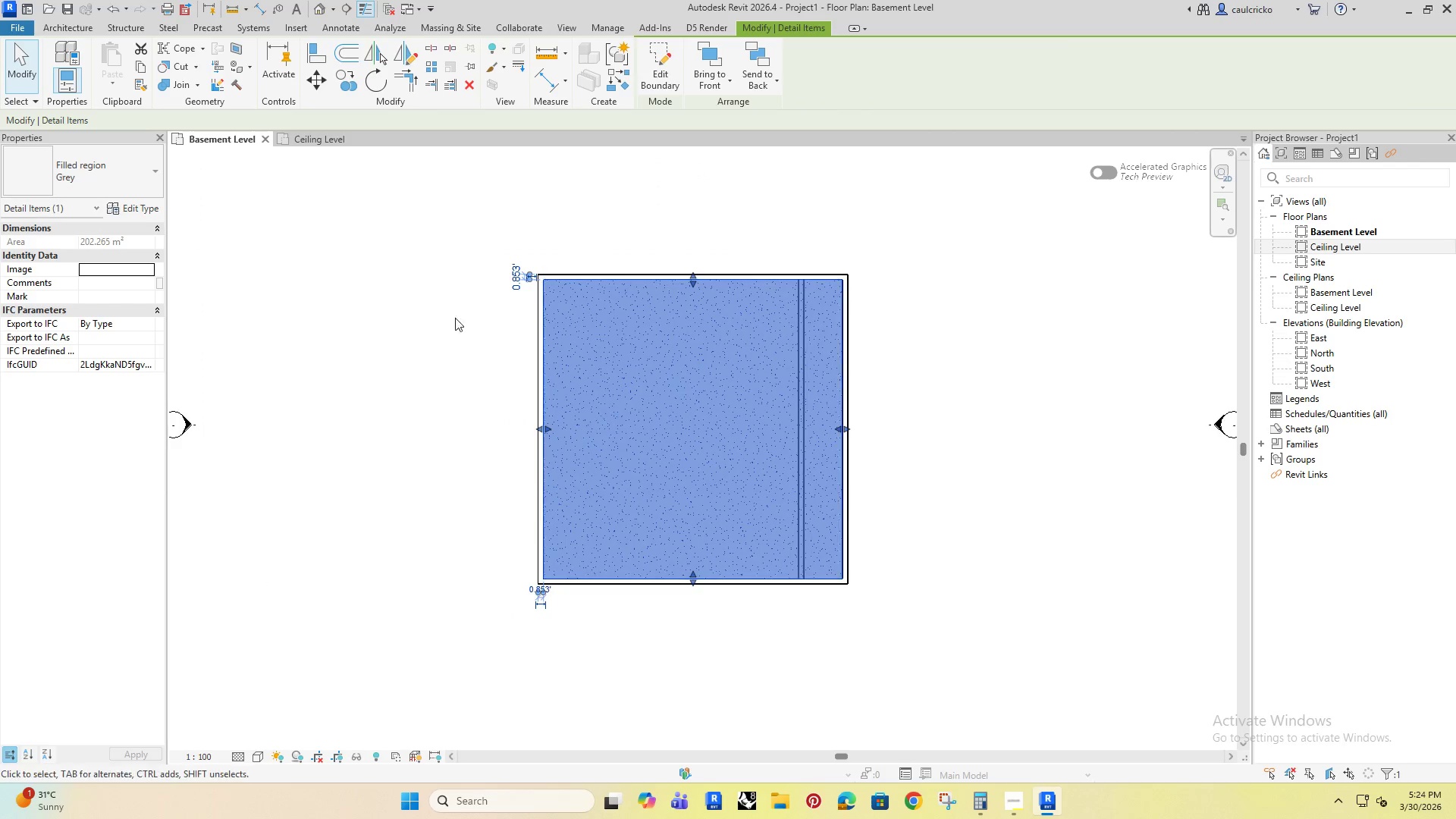 
left_click([541, 312])
 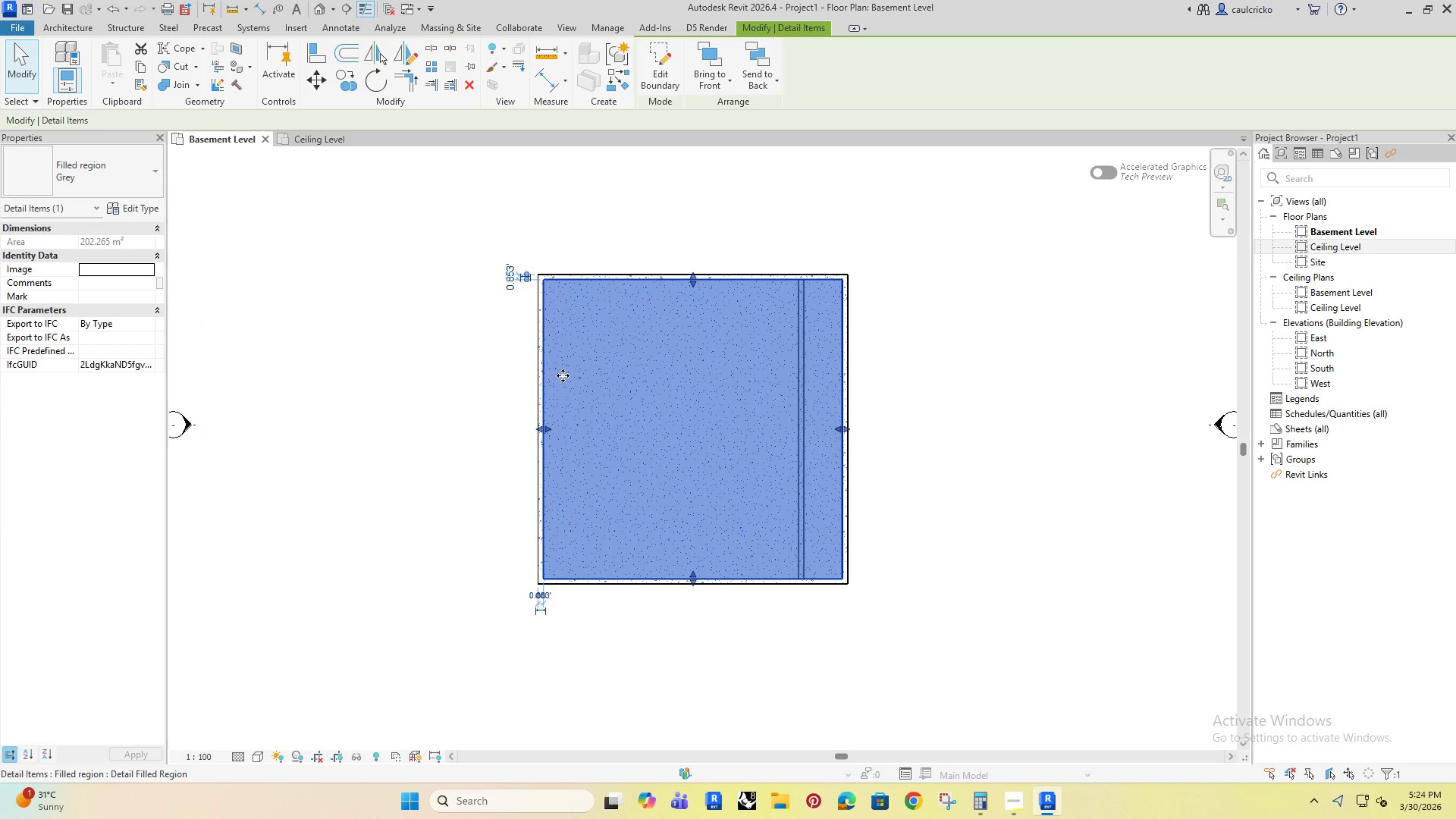 
hold_key(key=ShiftRight, duration=0.38)
 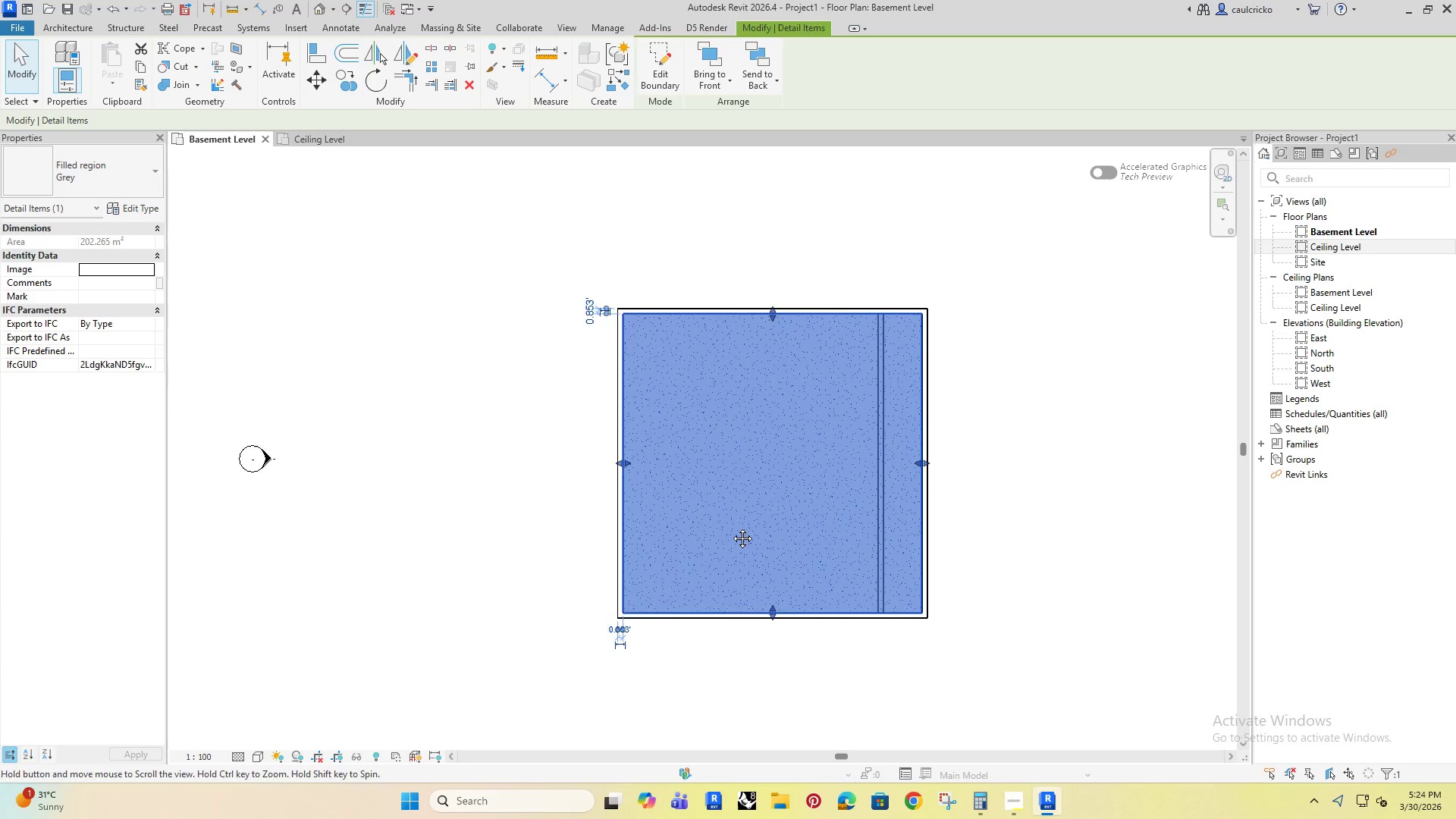 
left_click([584, 430])
 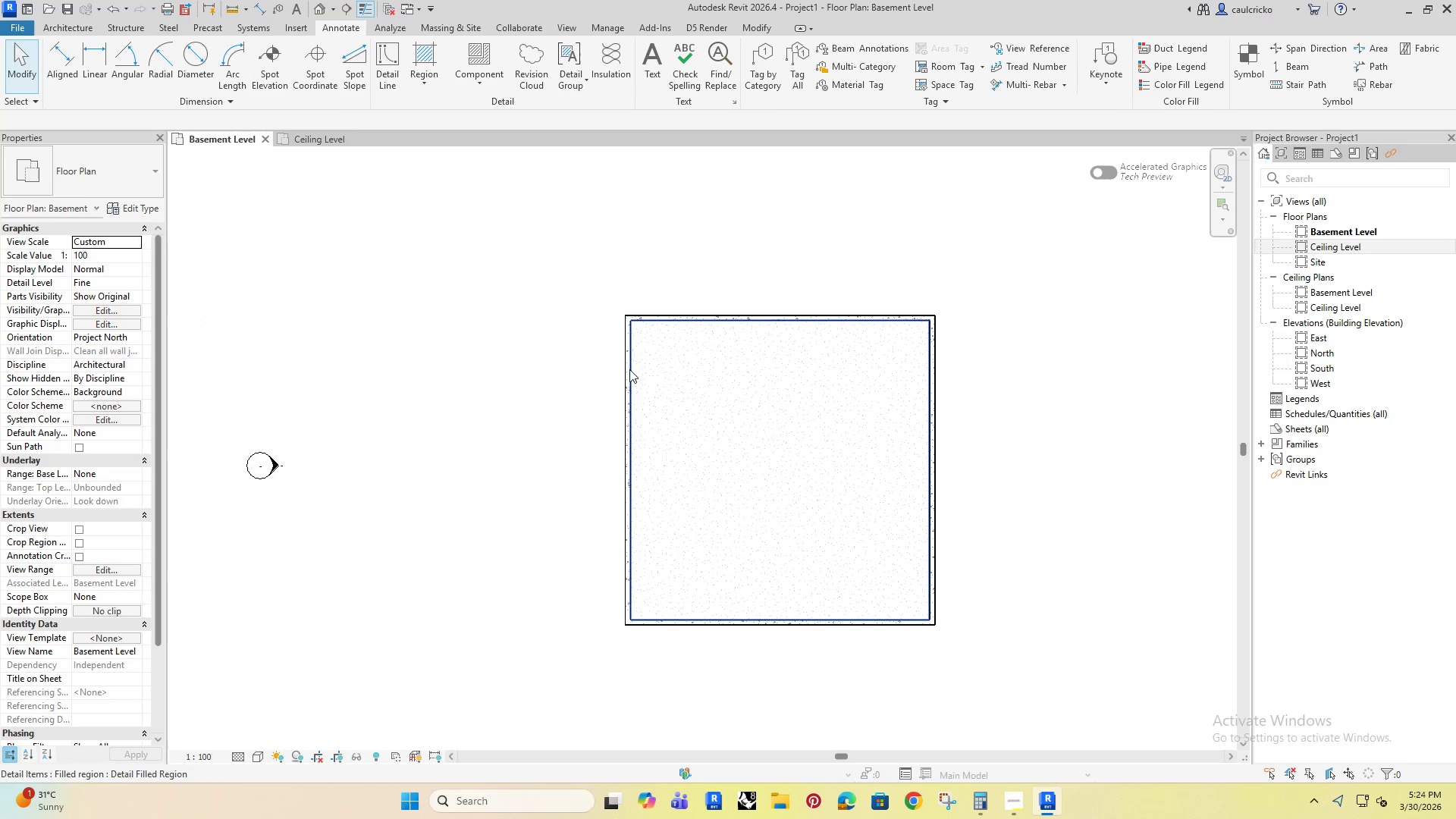 
left_click([629, 354])
 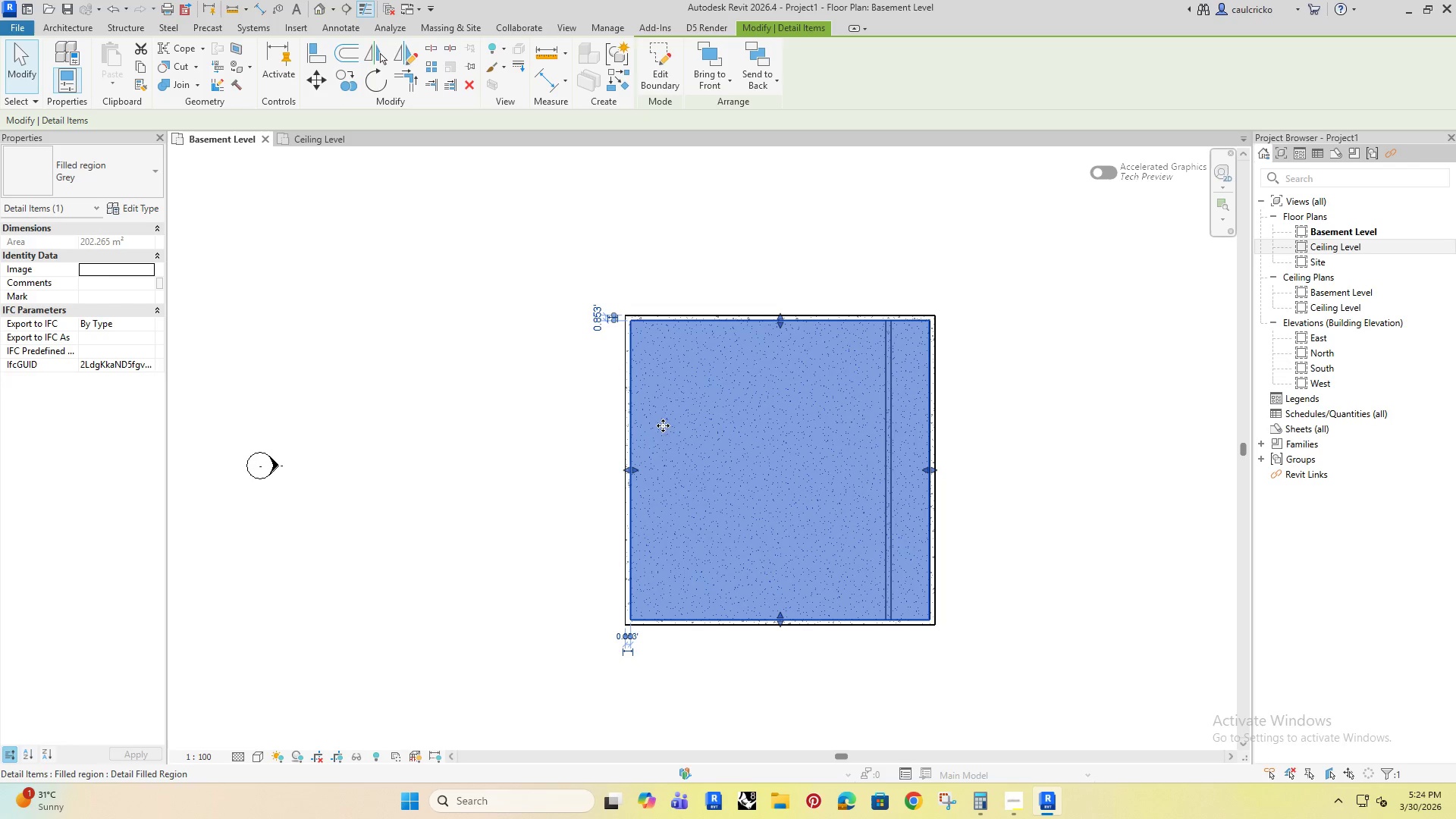 
wait(5.83)
 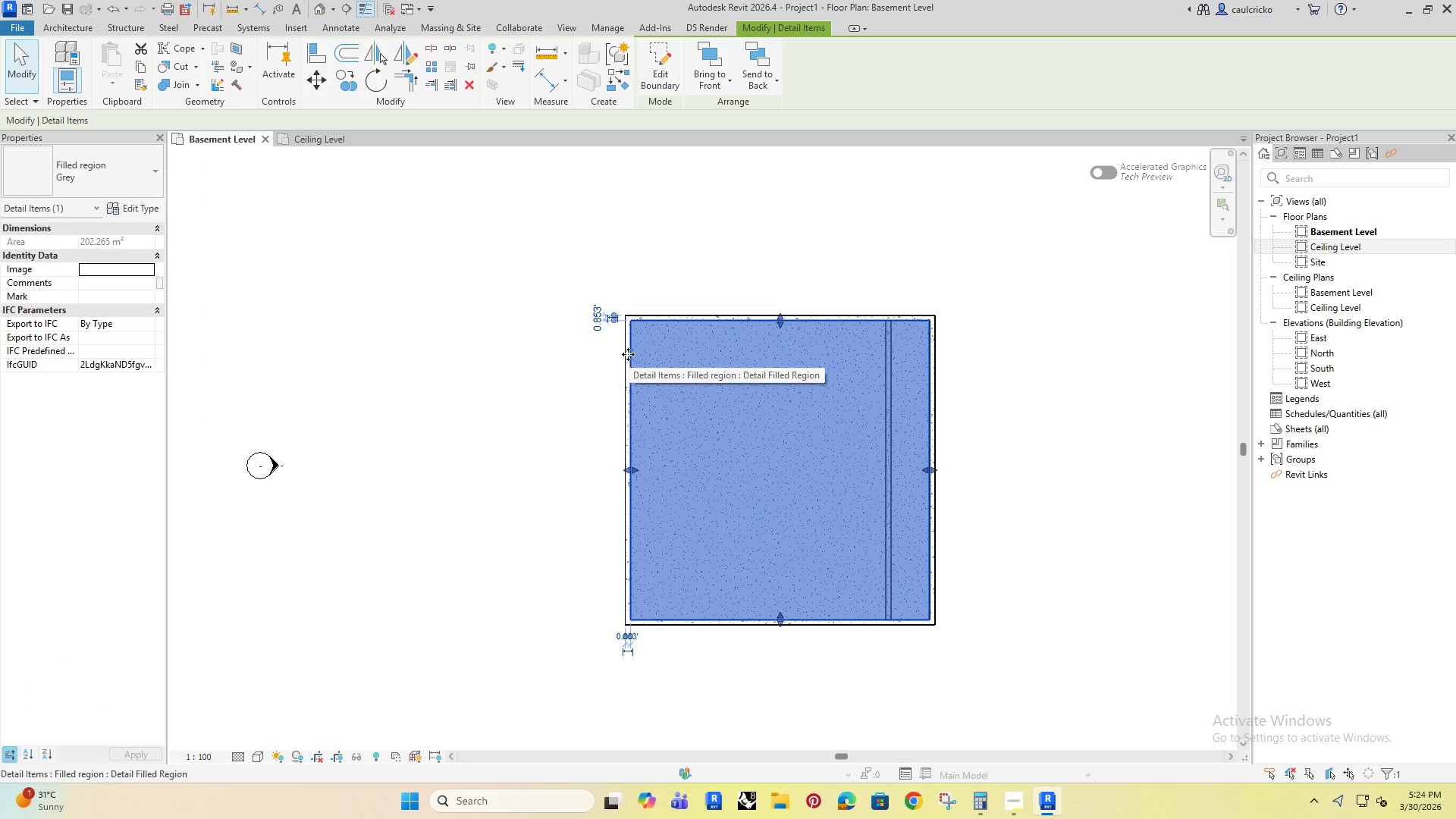 
left_click([676, 78])
 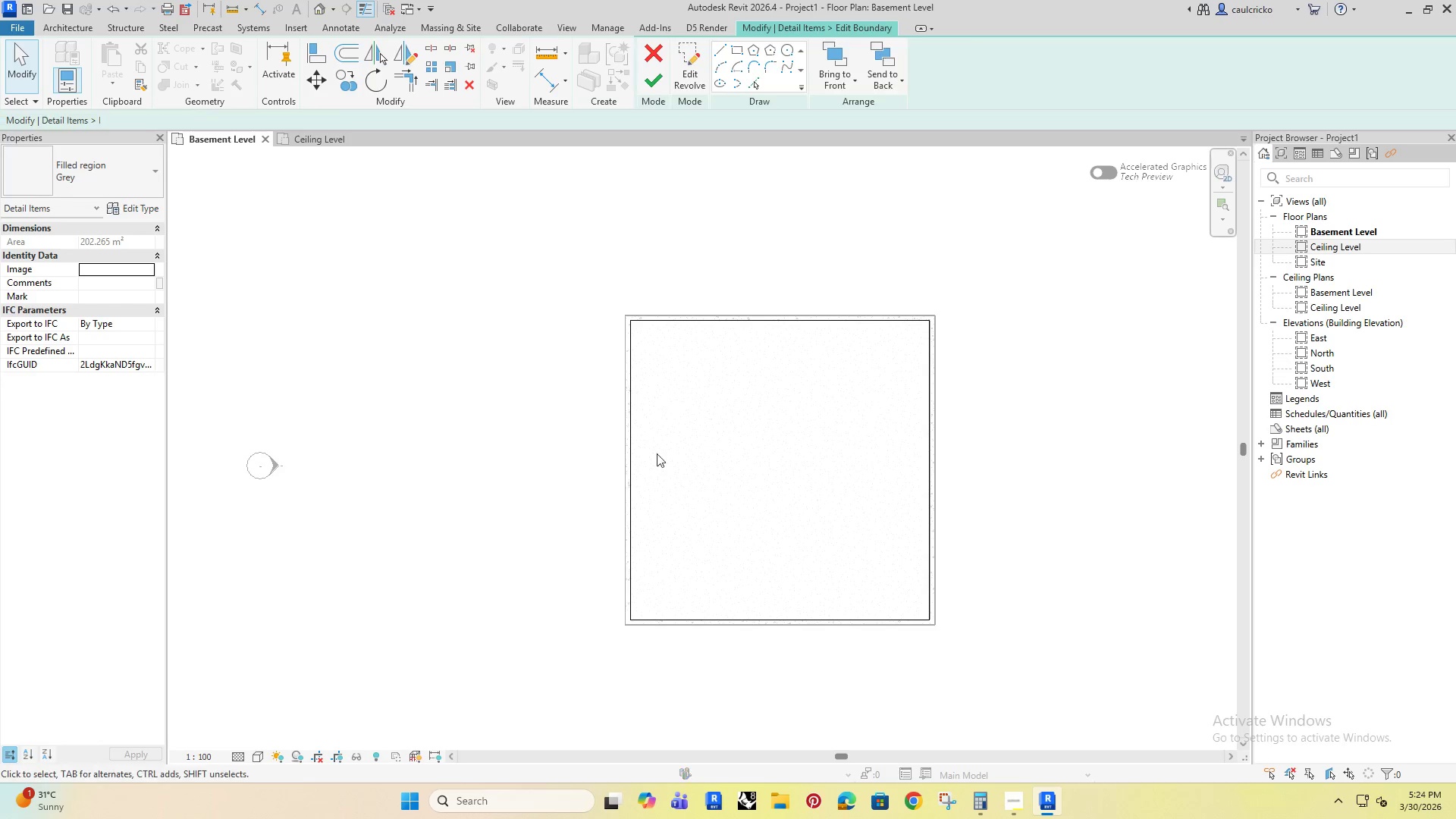 
scroll: coordinate [642, 478], scroll_direction: up, amount: 3.0
 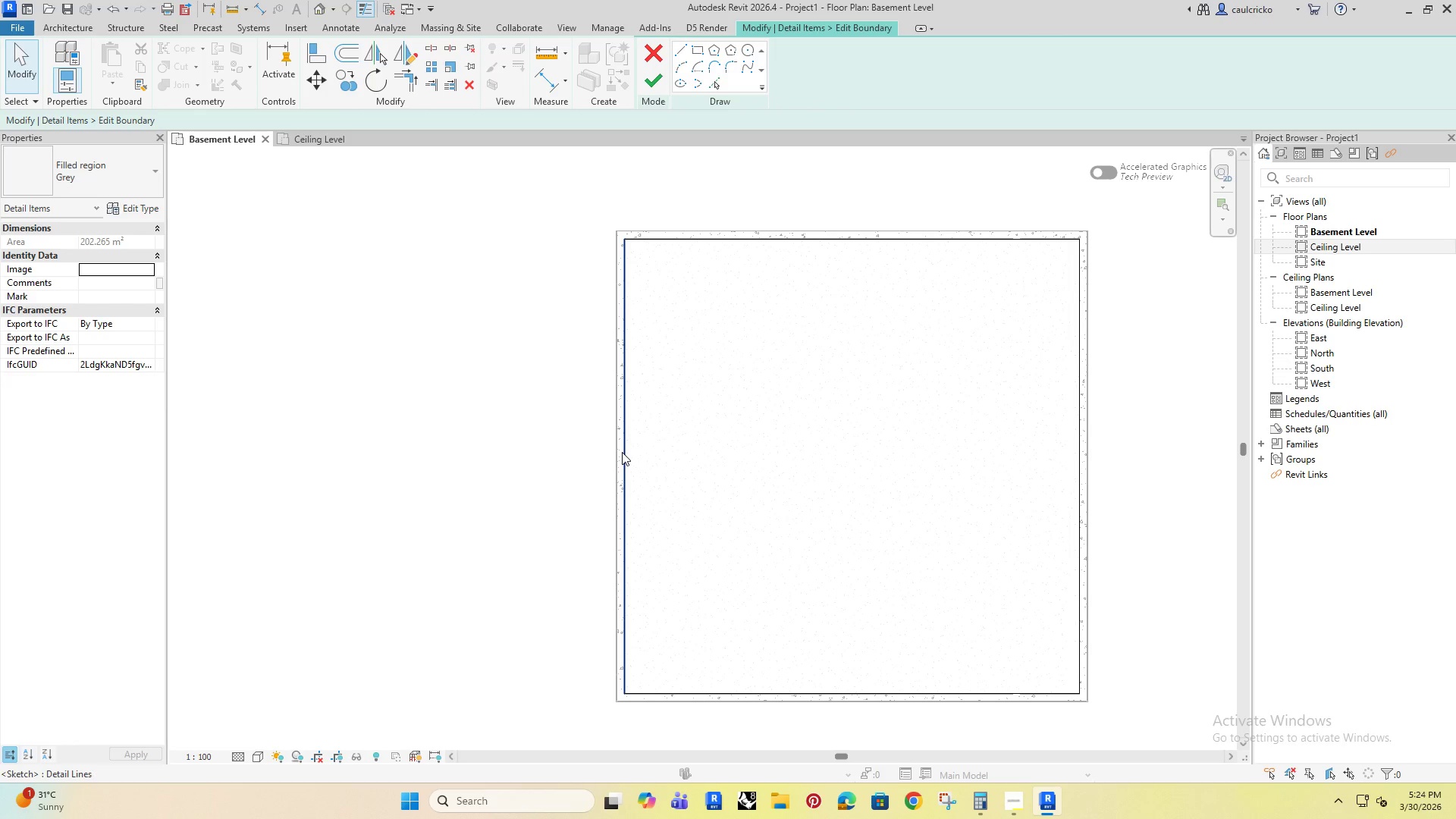 
double_click([623, 451])
 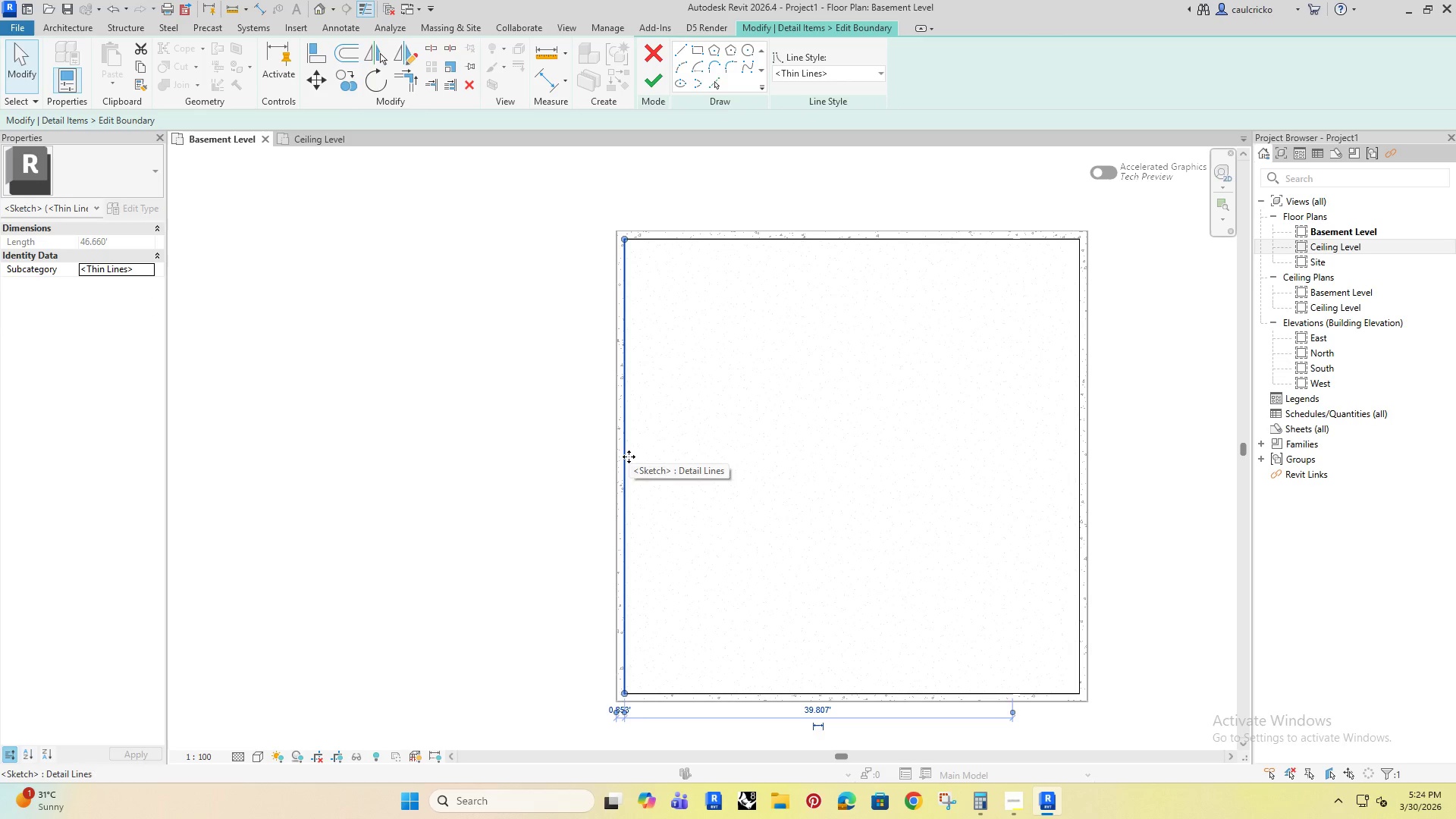 
left_click_drag(start_coordinate=[629, 457], to_coordinate=[723, 460])
 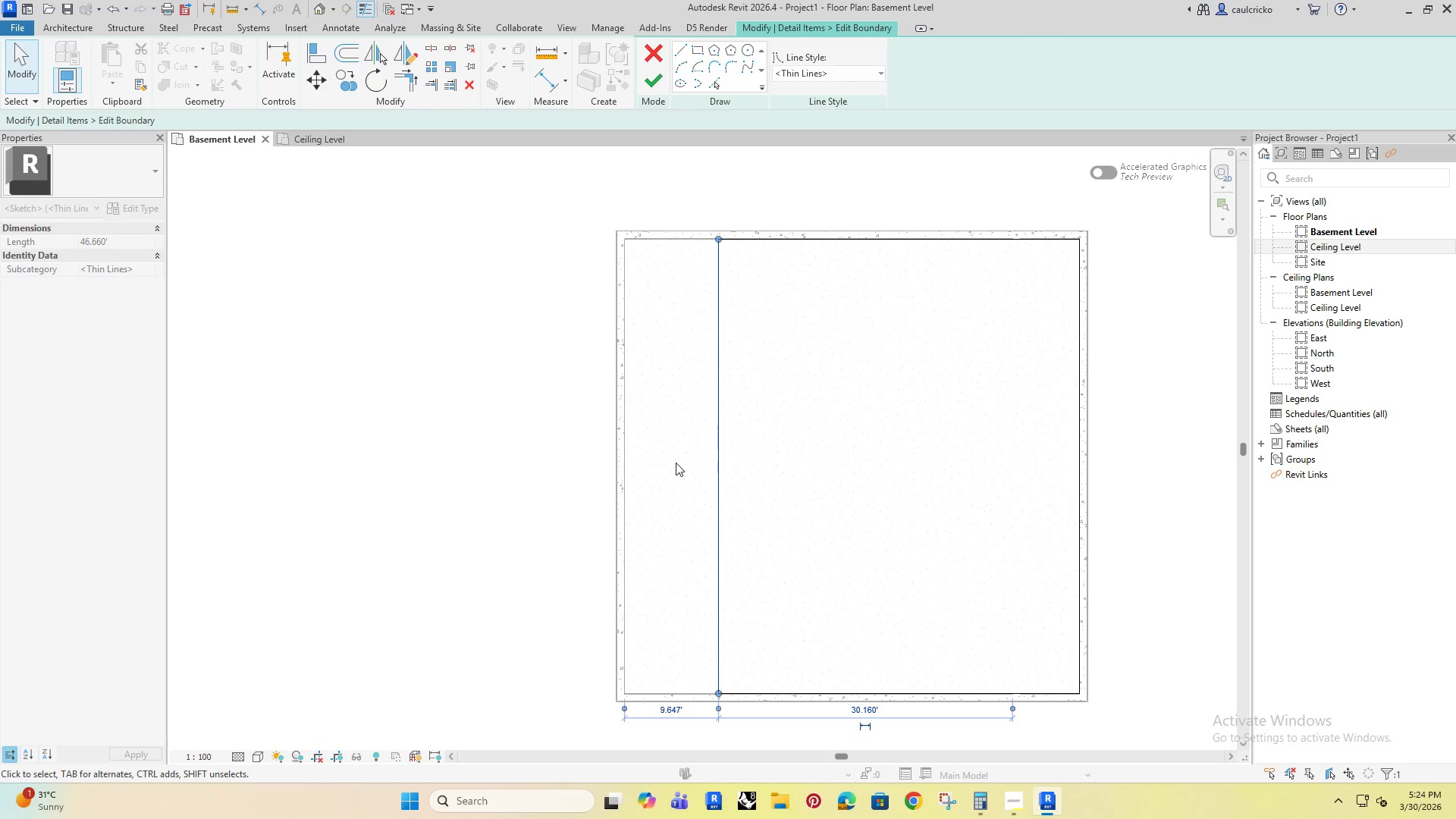 
left_click([676, 463])
 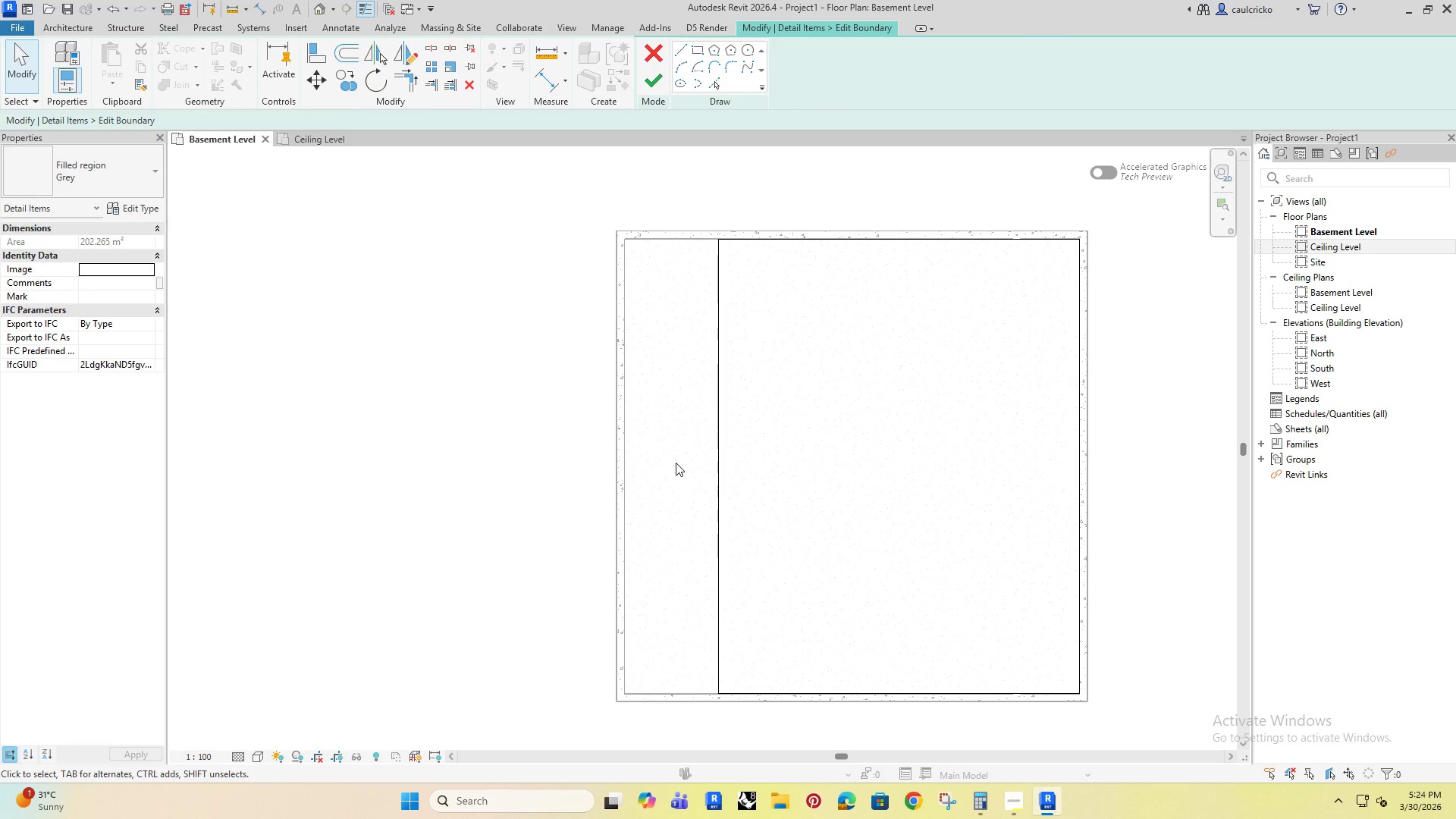 
type(al)
 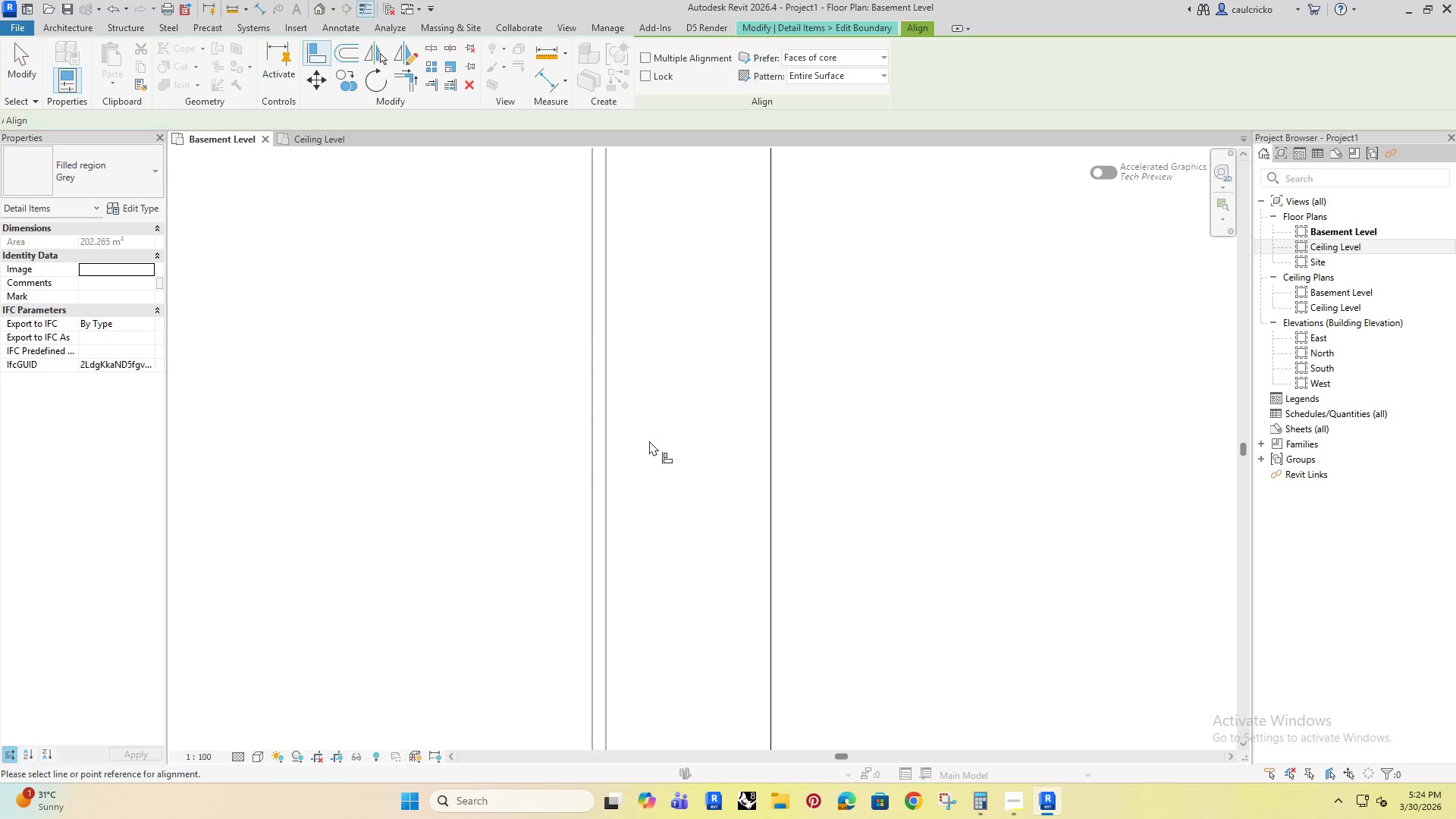 
scroll: coordinate [560, 451], scroll_direction: up, amount: 11.0
 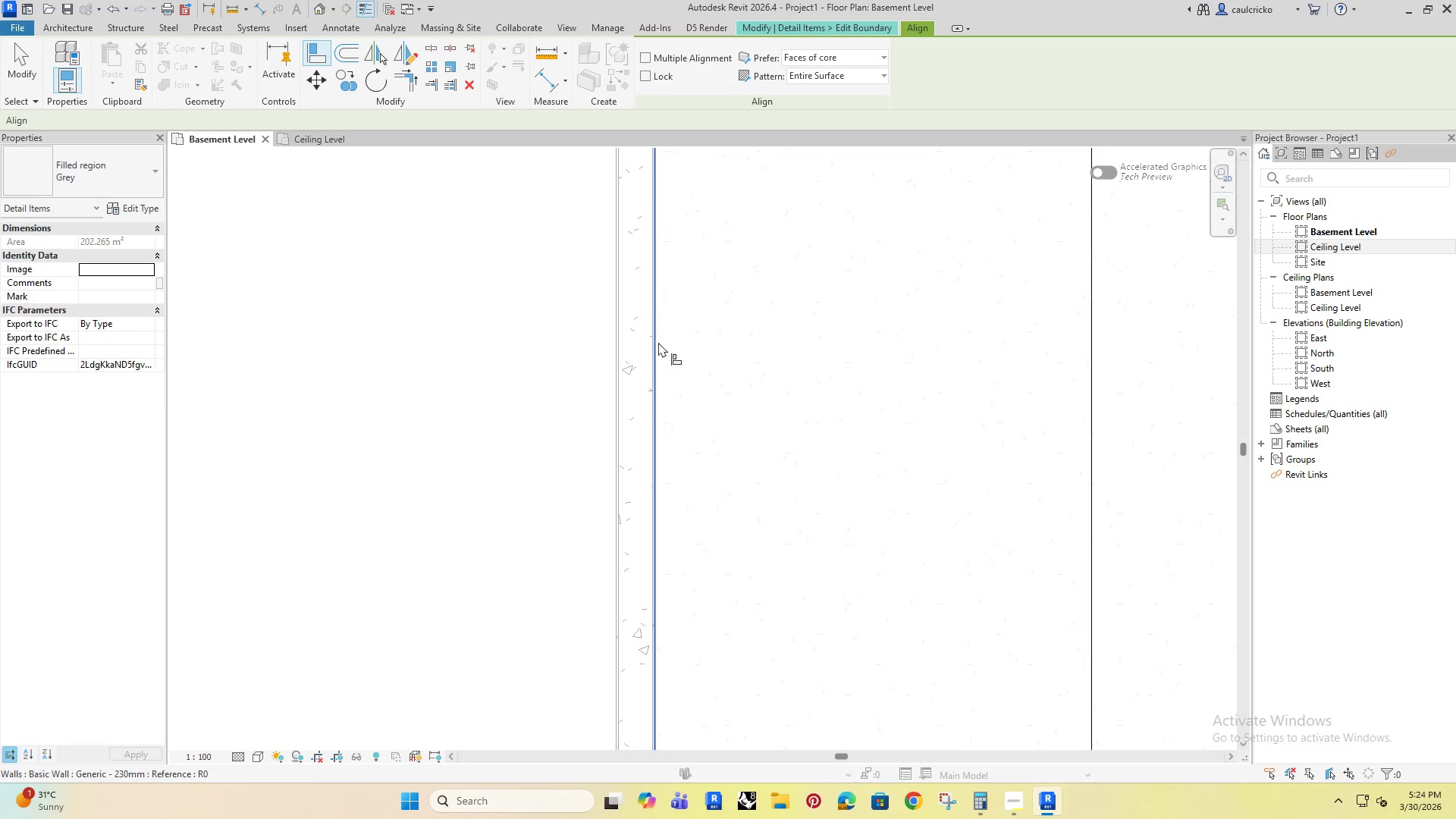 
left_click([654, 349])
 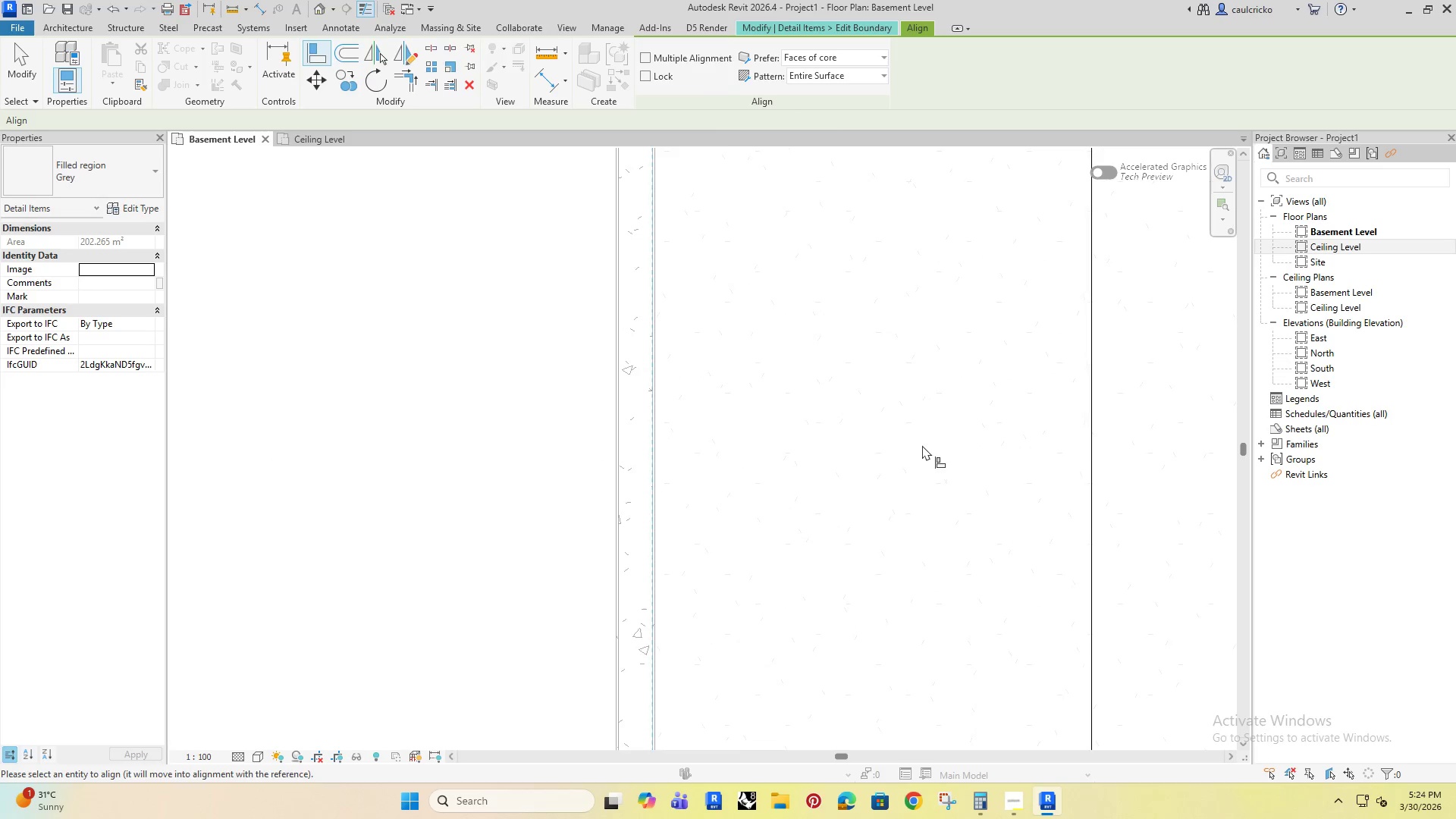 
scroll: coordinate [922, 445], scroll_direction: down, amount: 6.0
 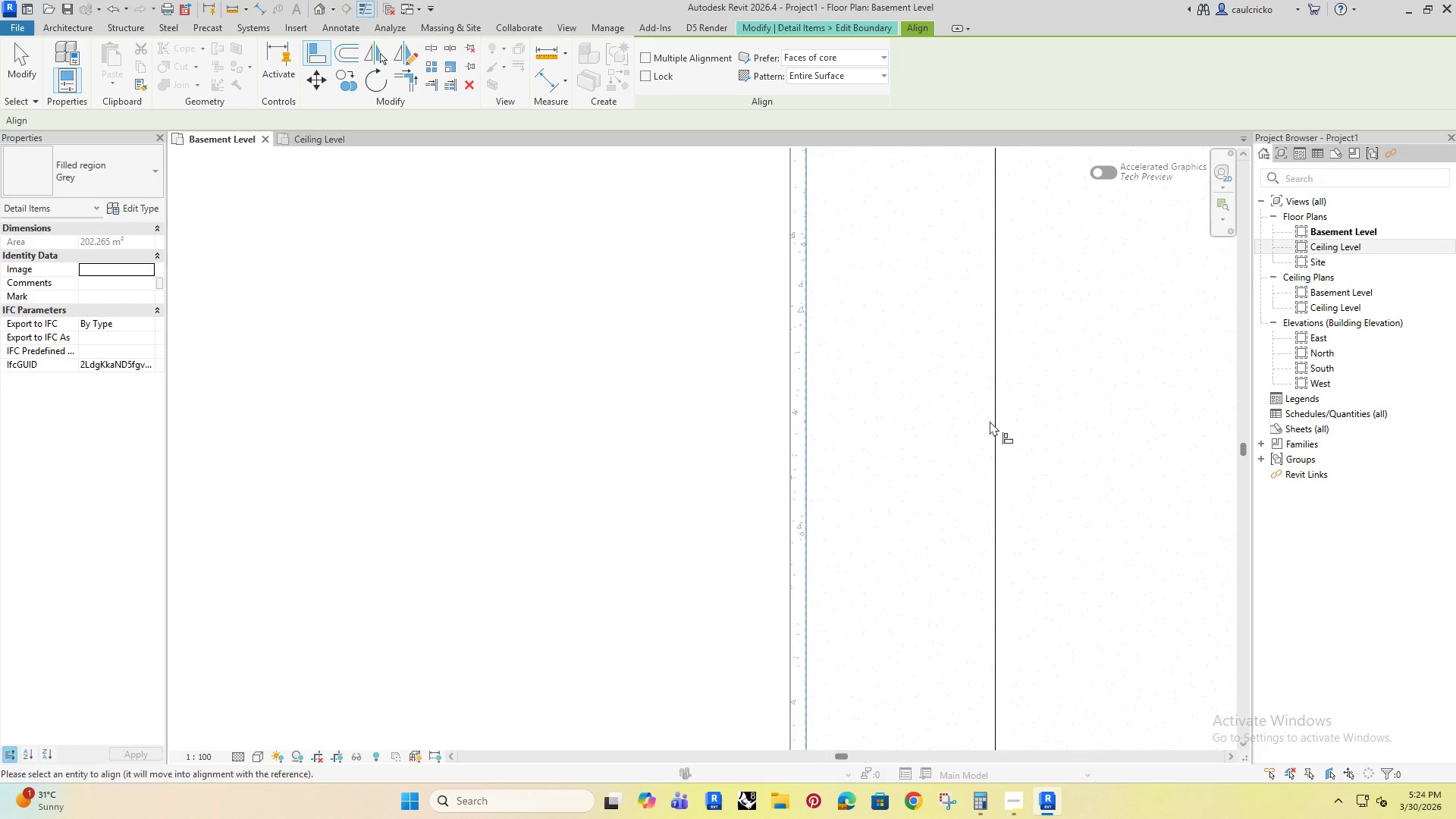 
left_click([993, 419])
 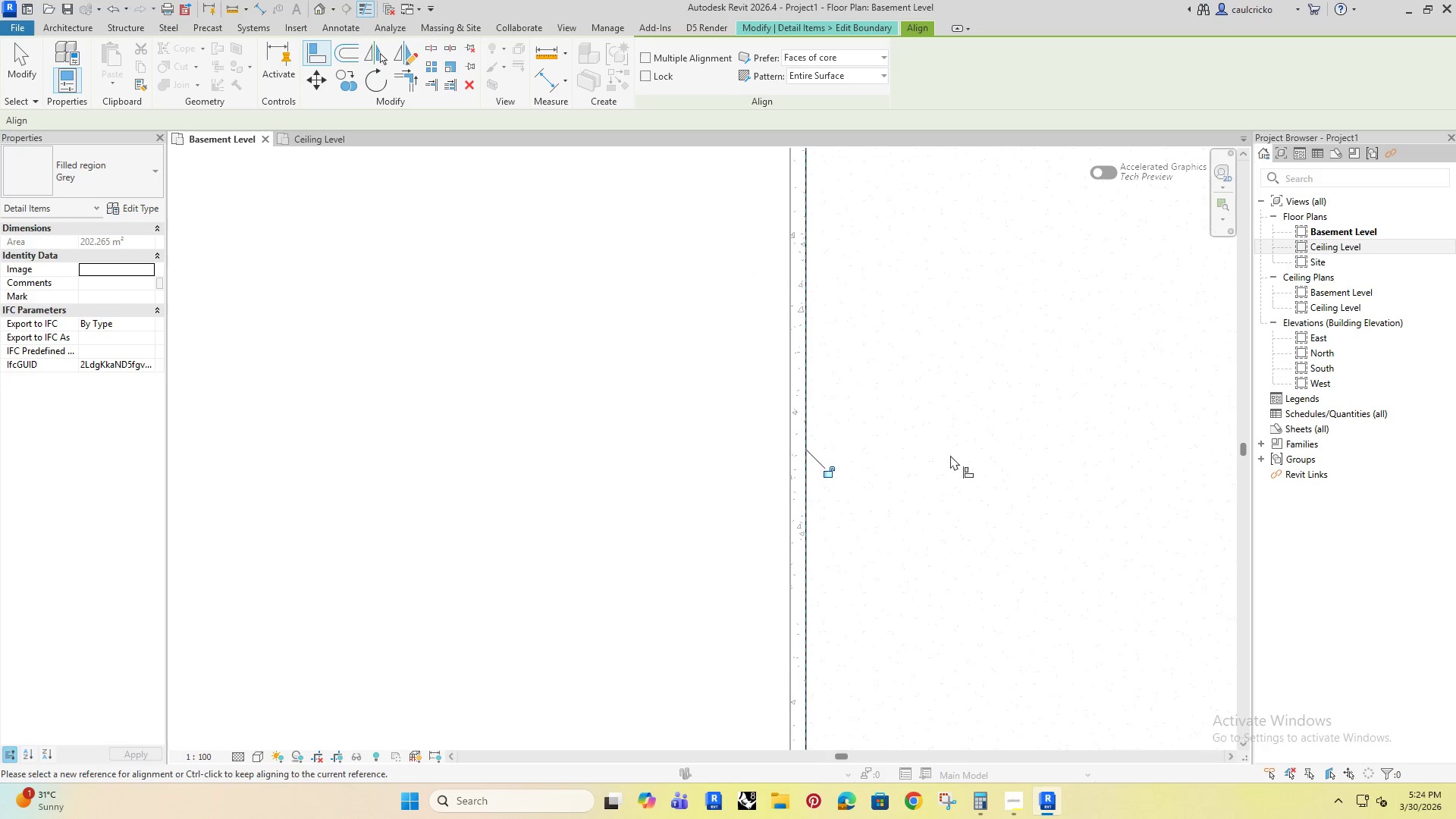 
scroll: coordinate [948, 456], scroll_direction: down, amount: 5.0
 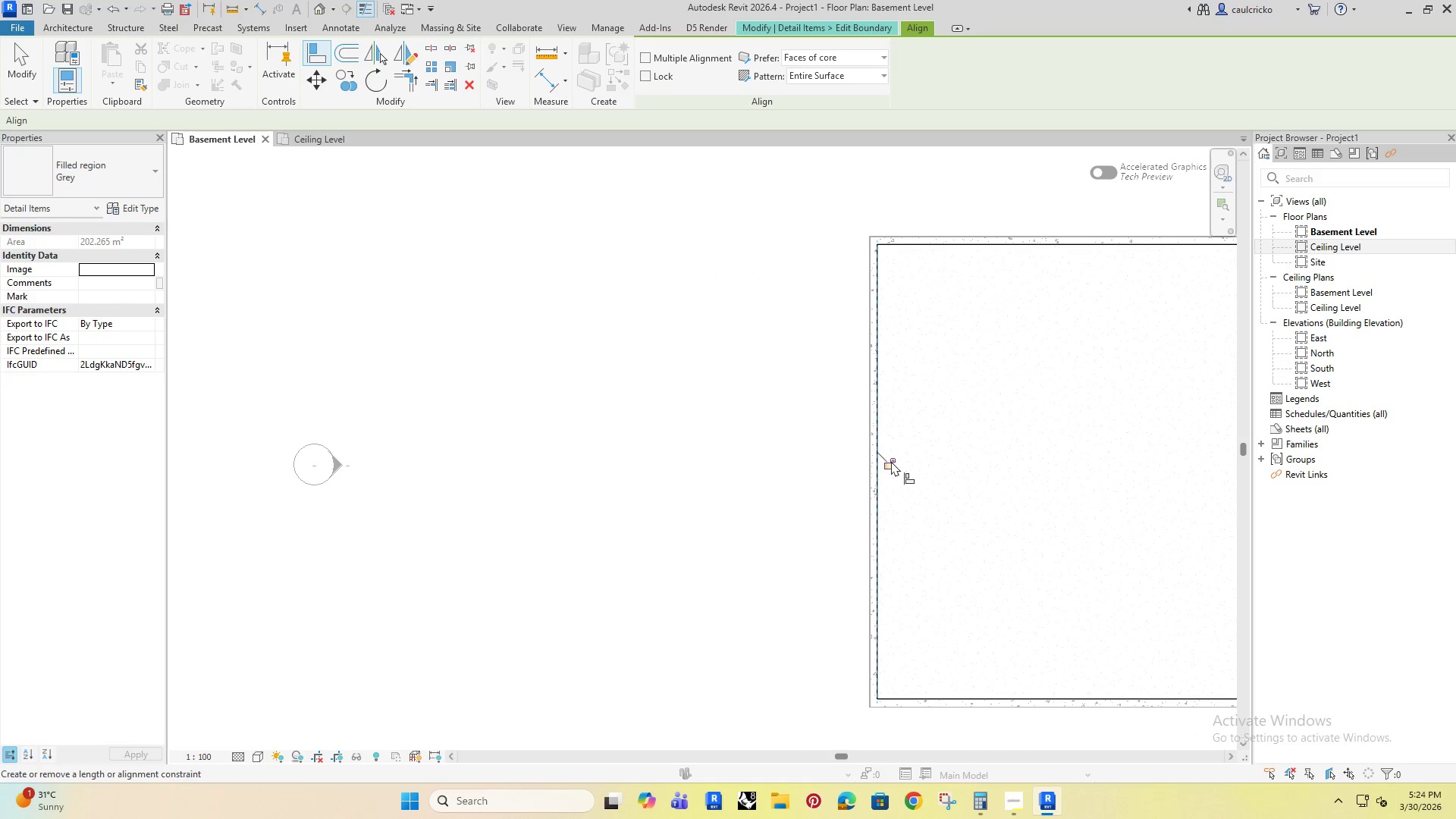 
left_click([891, 464])
 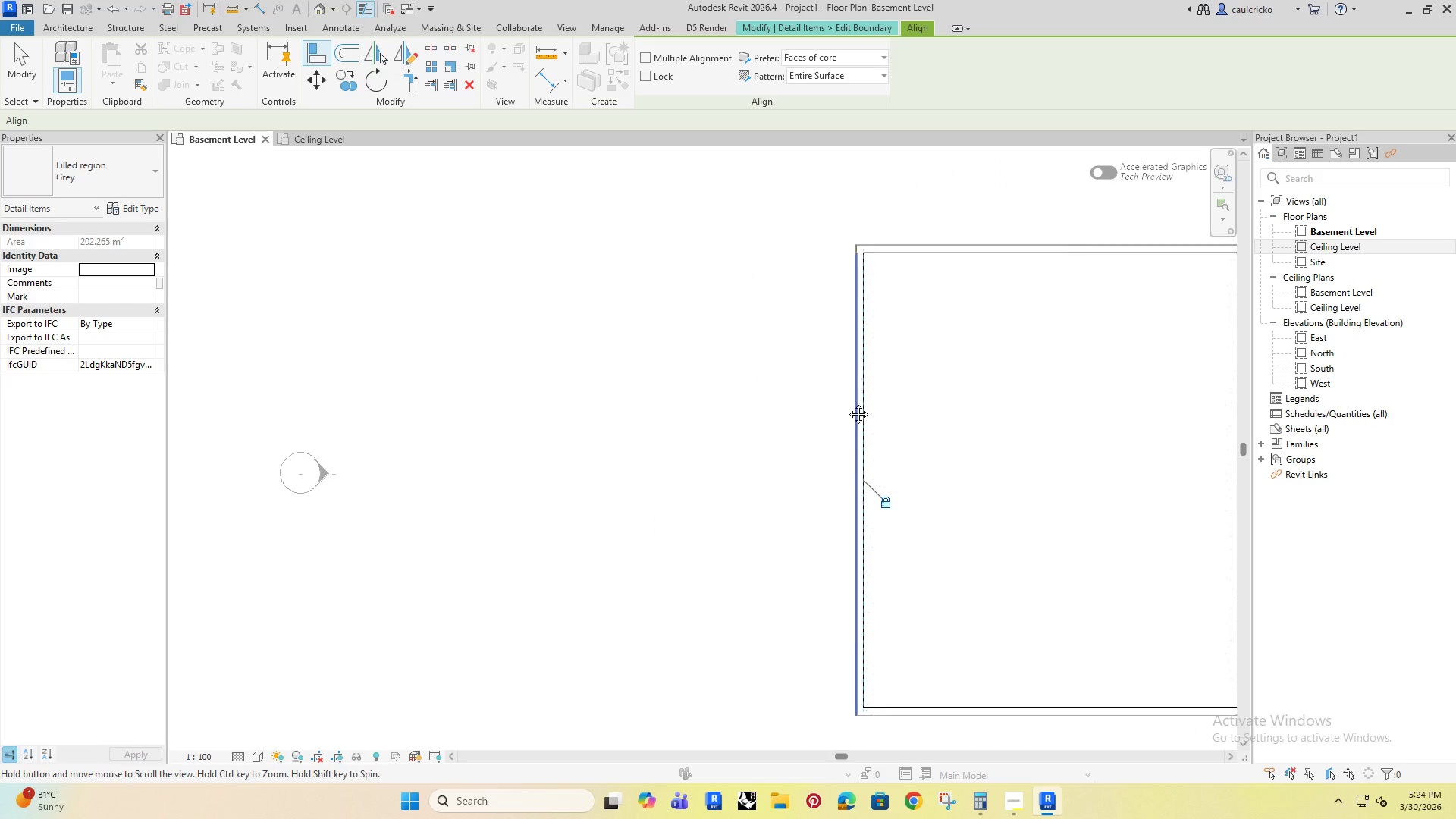 
key(Escape)
 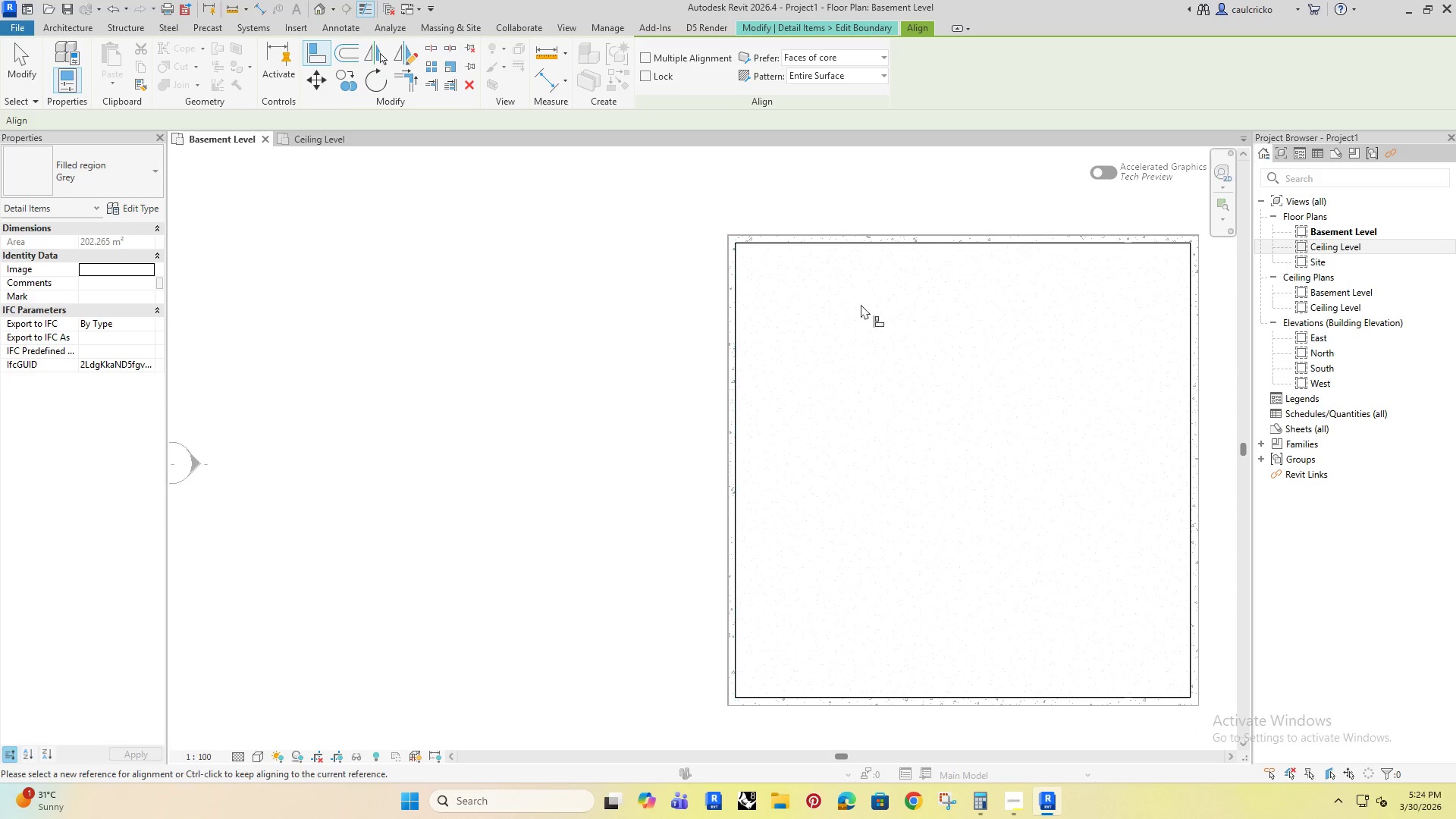 
key(Escape)
 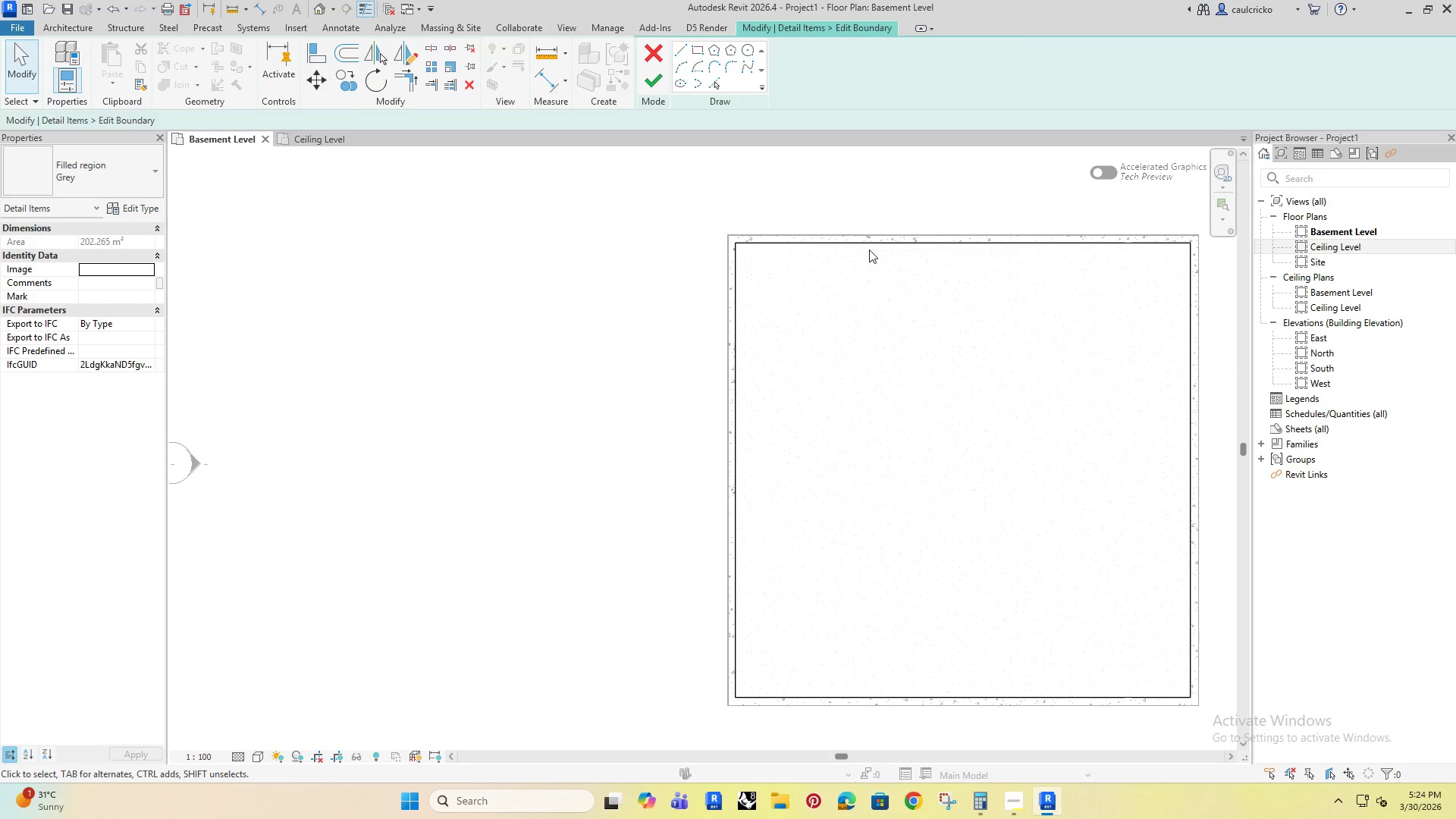 
left_click([871, 246])
 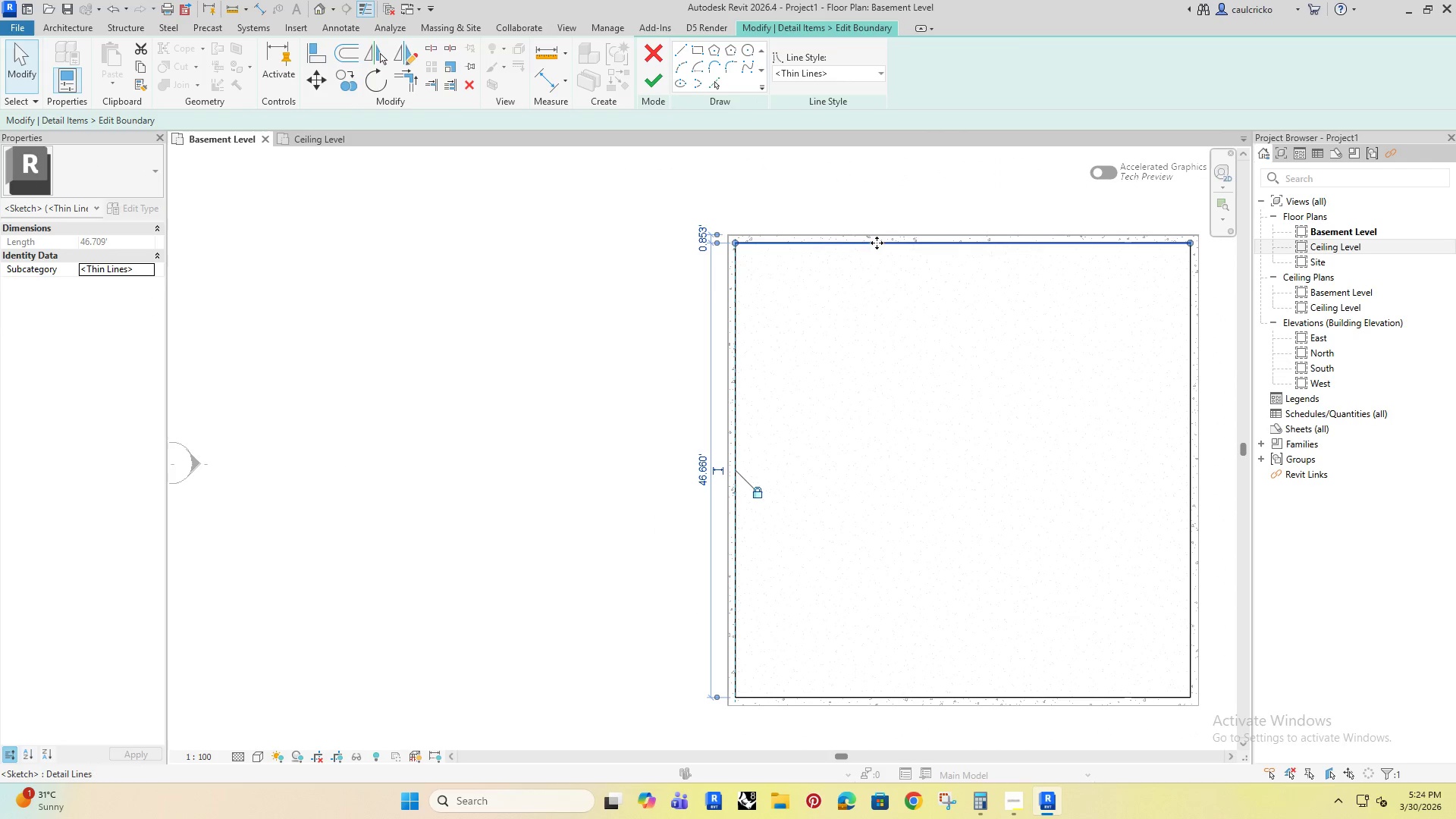 
left_click_drag(start_coordinate=[877, 242], to_coordinate=[887, 305])
 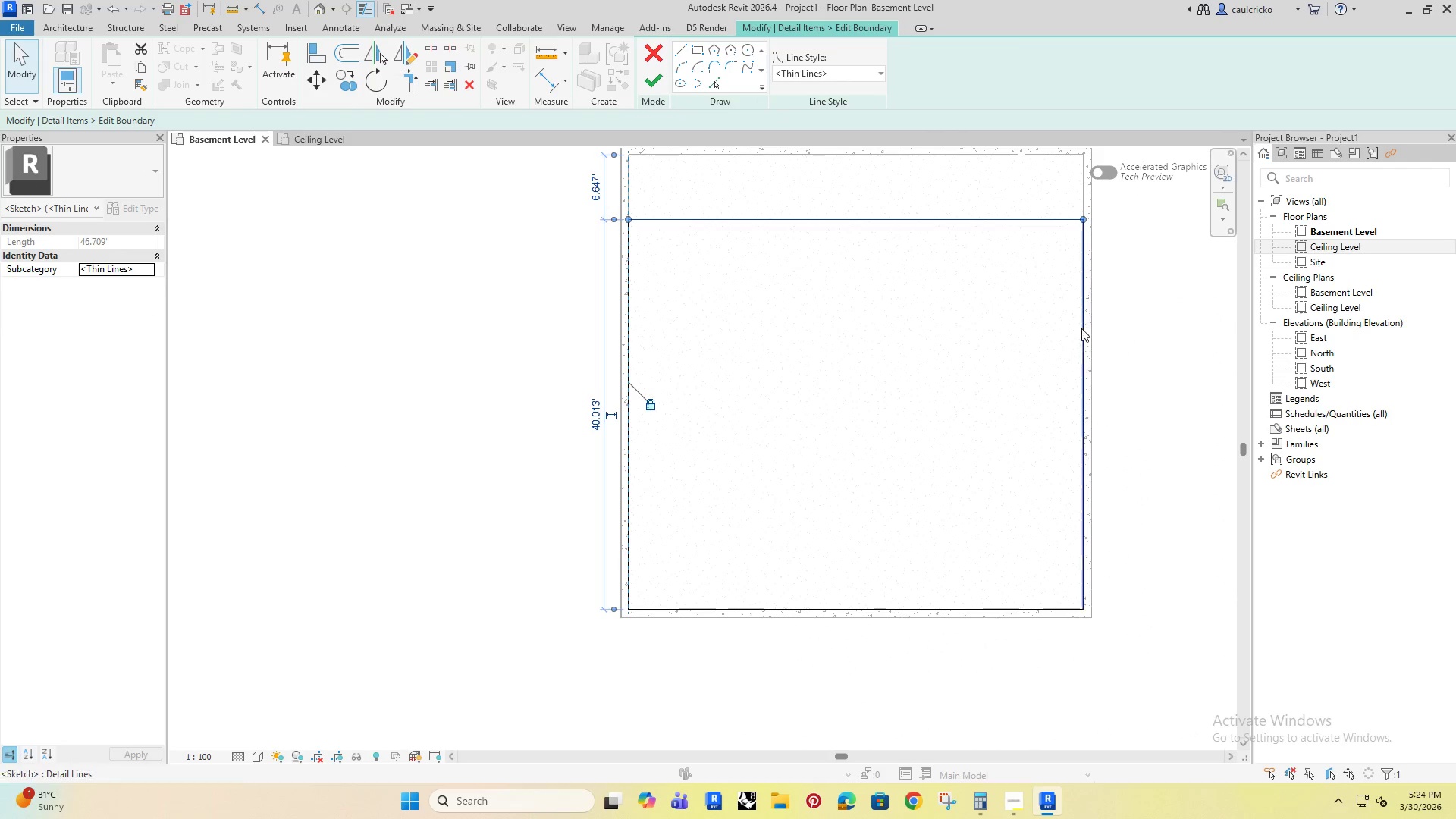 
left_click([1078, 335])
 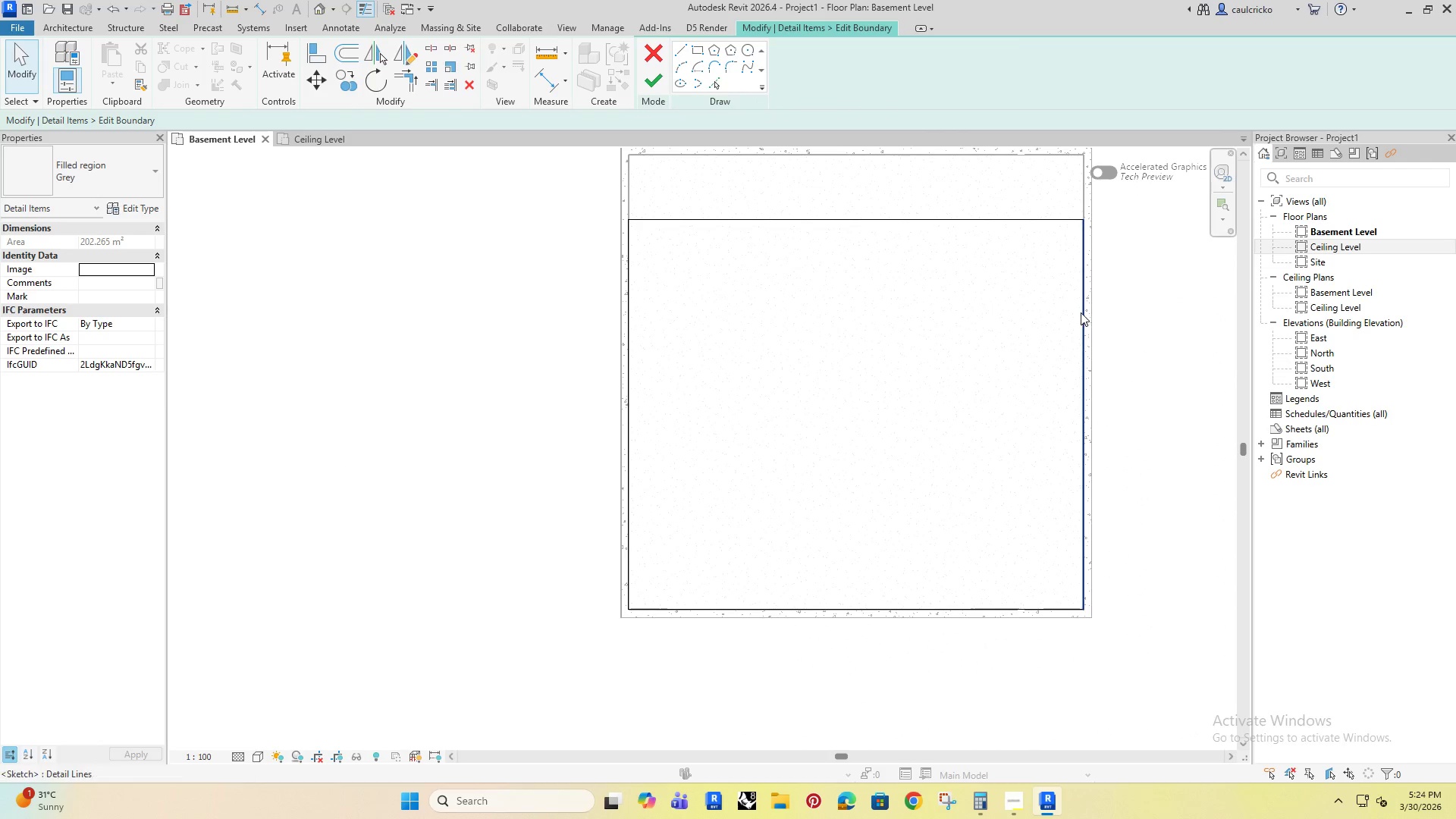 
left_click([1081, 312])
 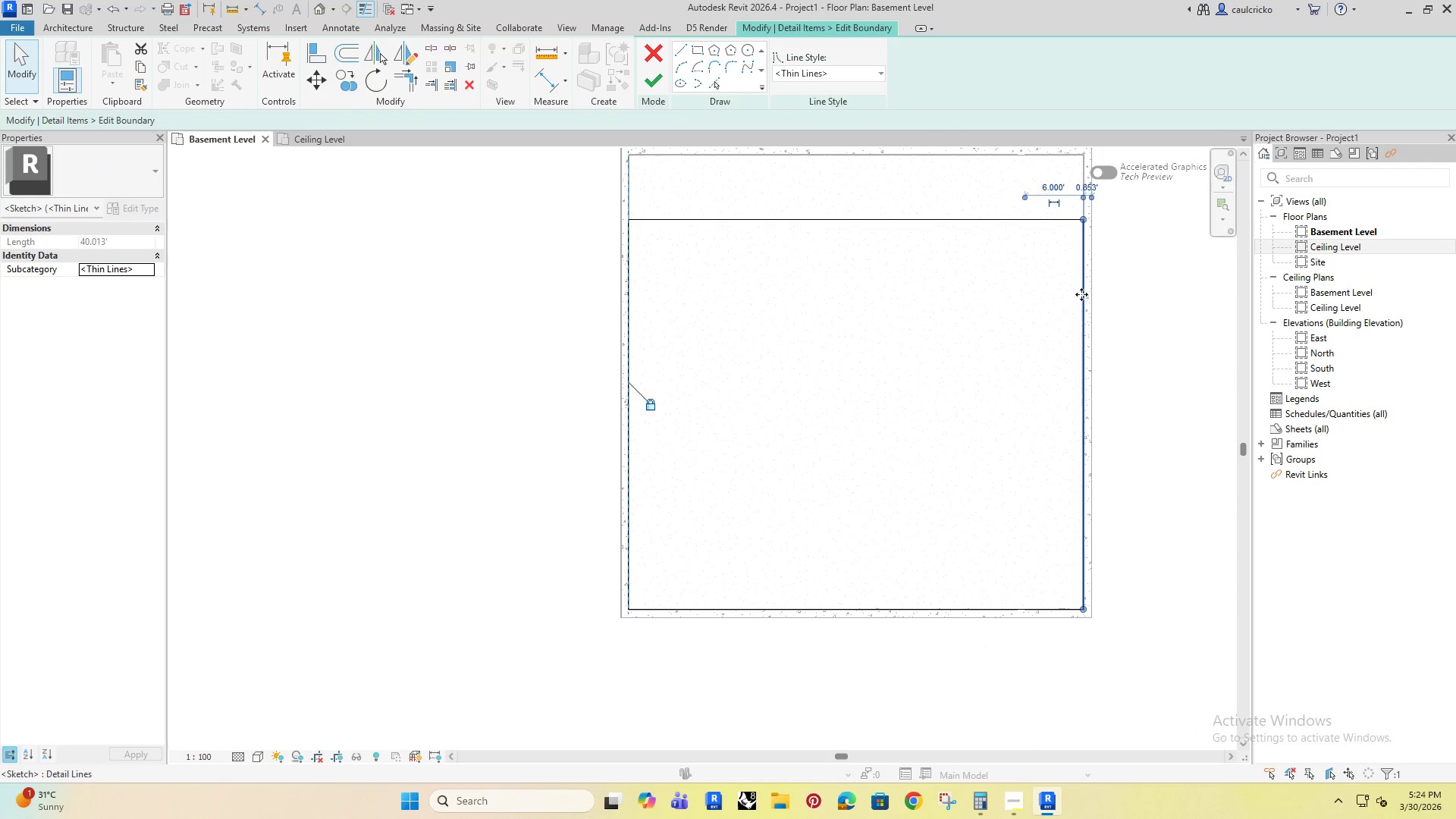 
left_click_drag(start_coordinate=[1081, 294], to_coordinate=[1002, 311])
 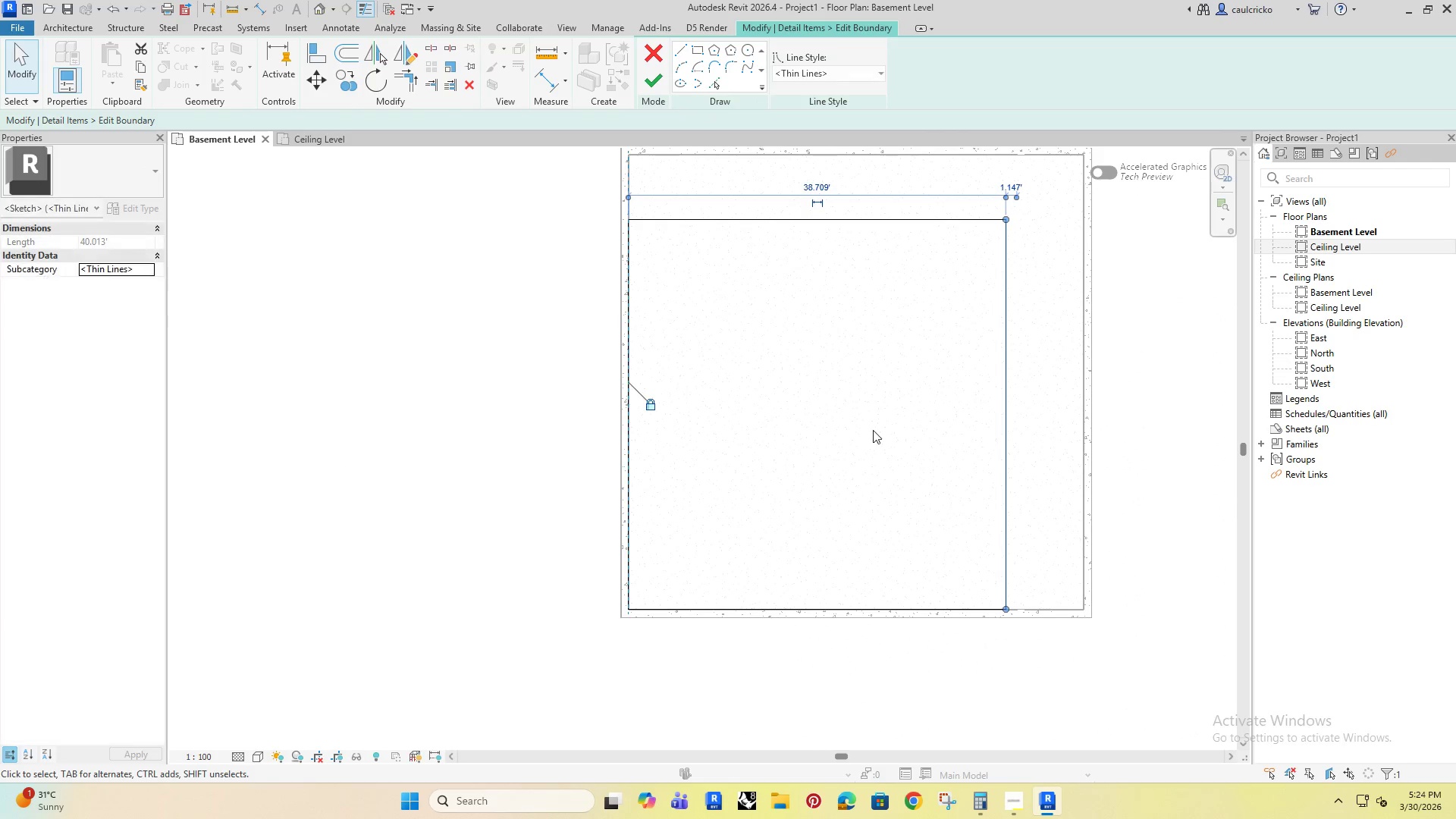 
left_click_drag(start_coordinate=[873, 430], to_coordinate=[868, 440])
 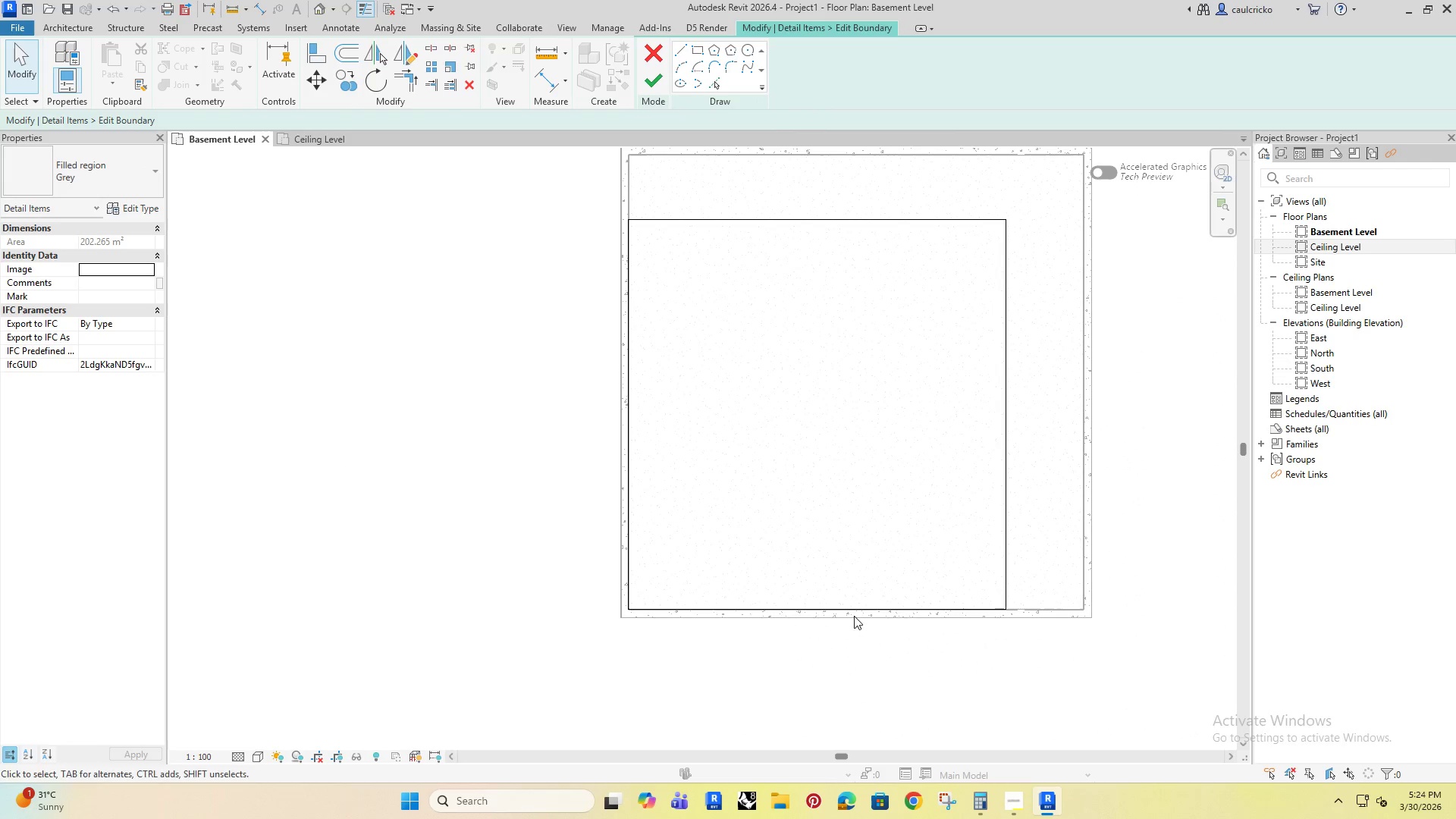 
double_click([851, 609])
 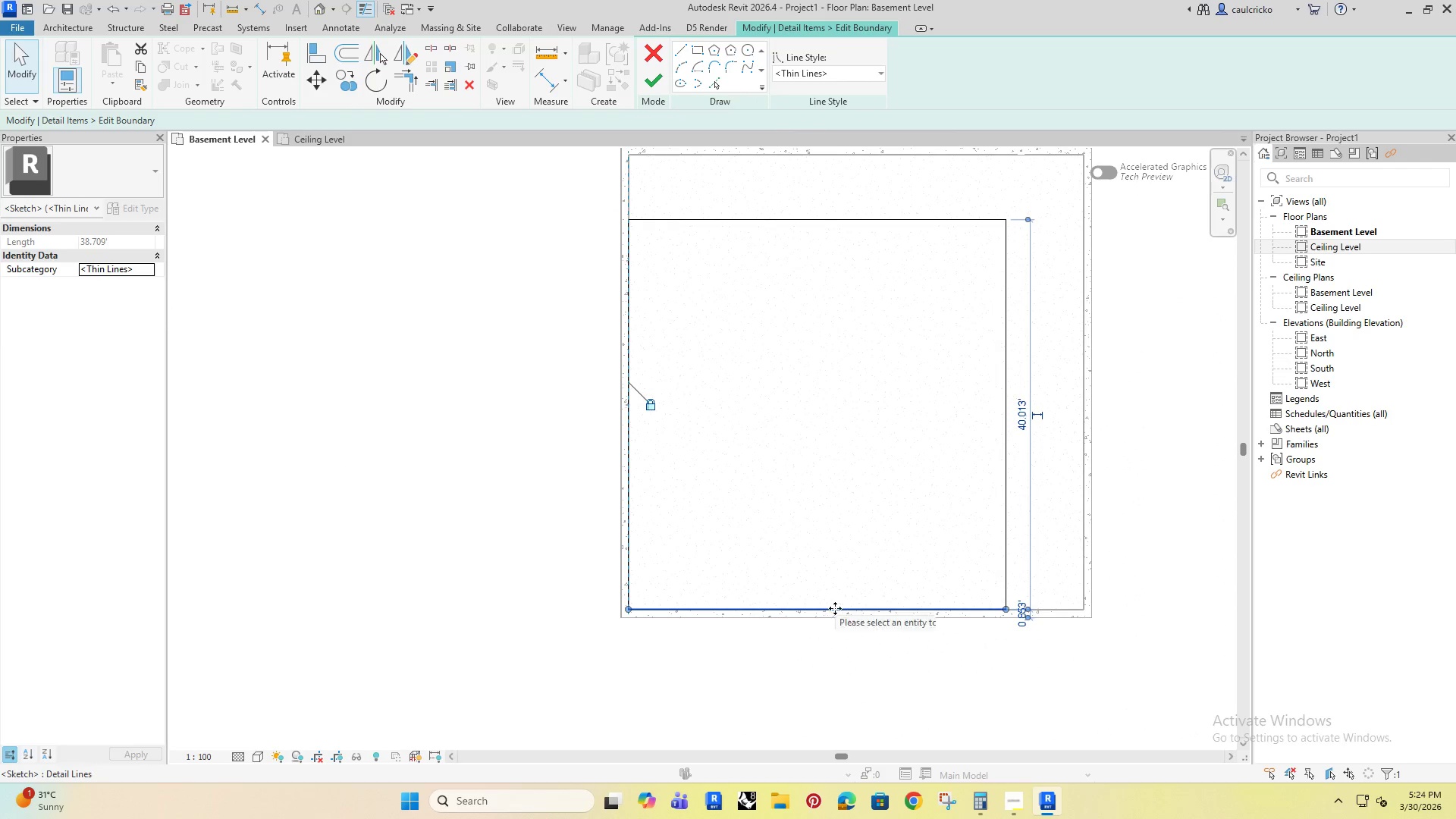 
left_click_drag(start_coordinate=[835, 608], to_coordinate=[835, 496])
 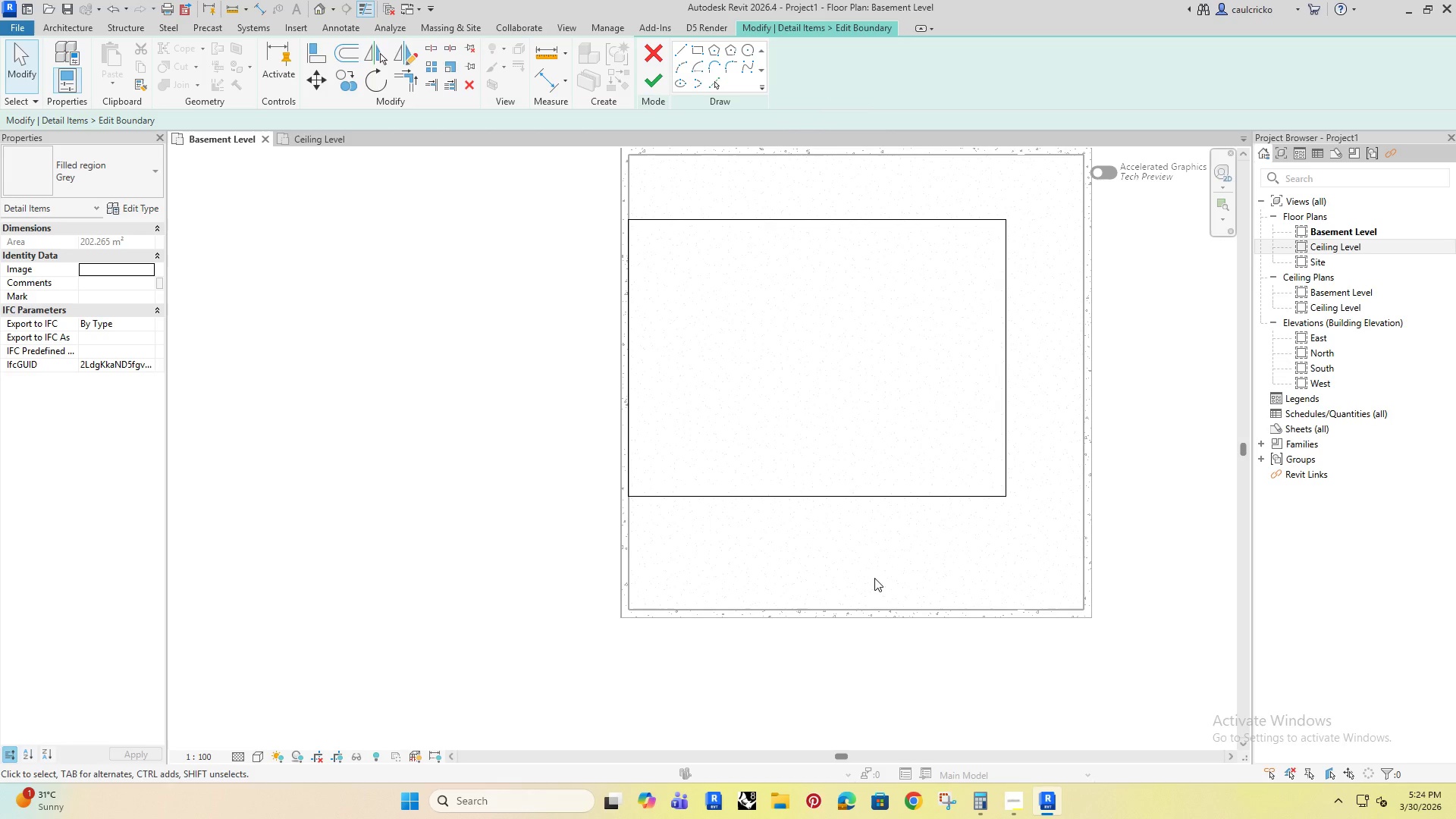 
type(al)
 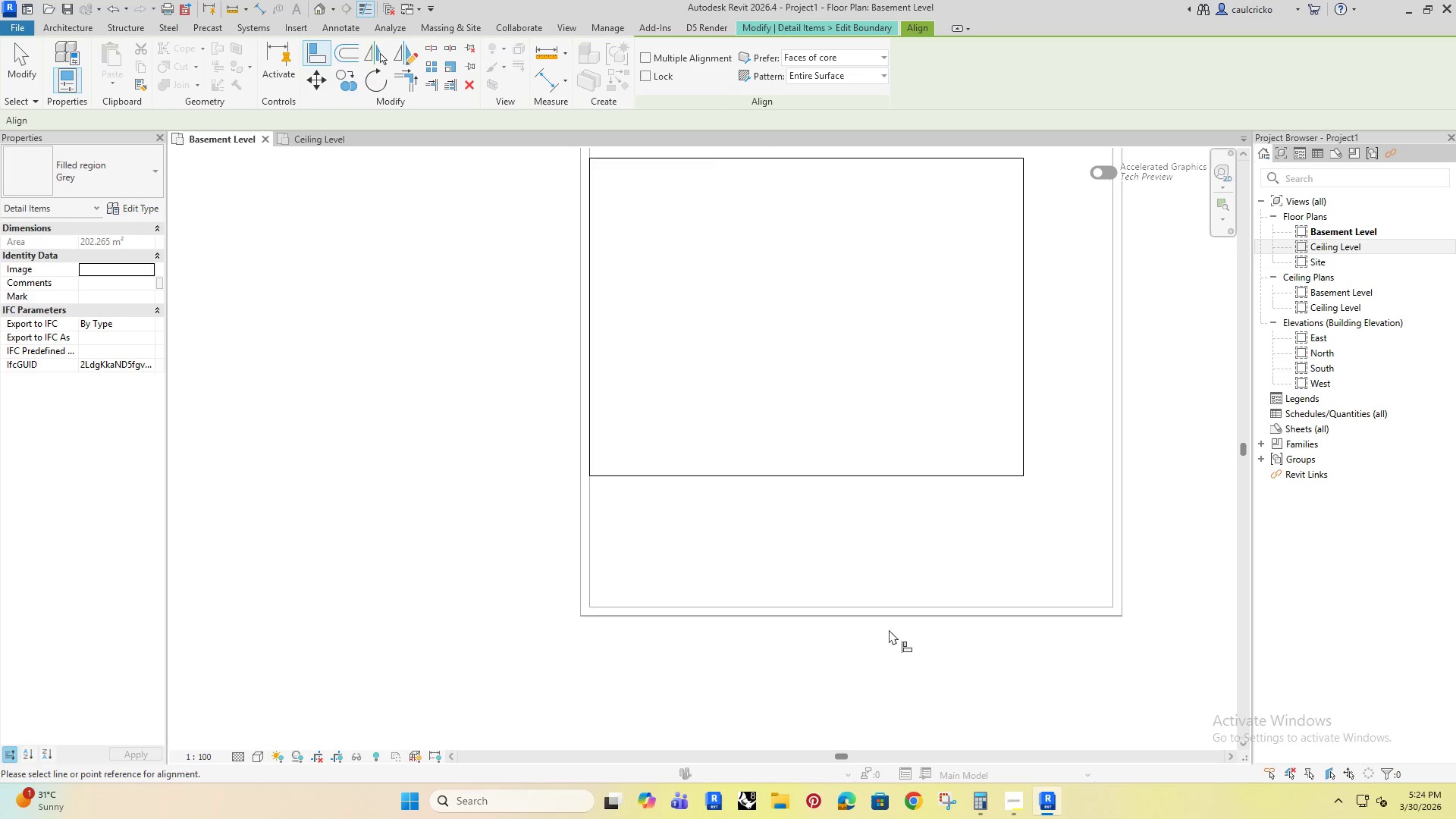 
scroll: coordinate [889, 592], scroll_direction: up, amount: 15.0
 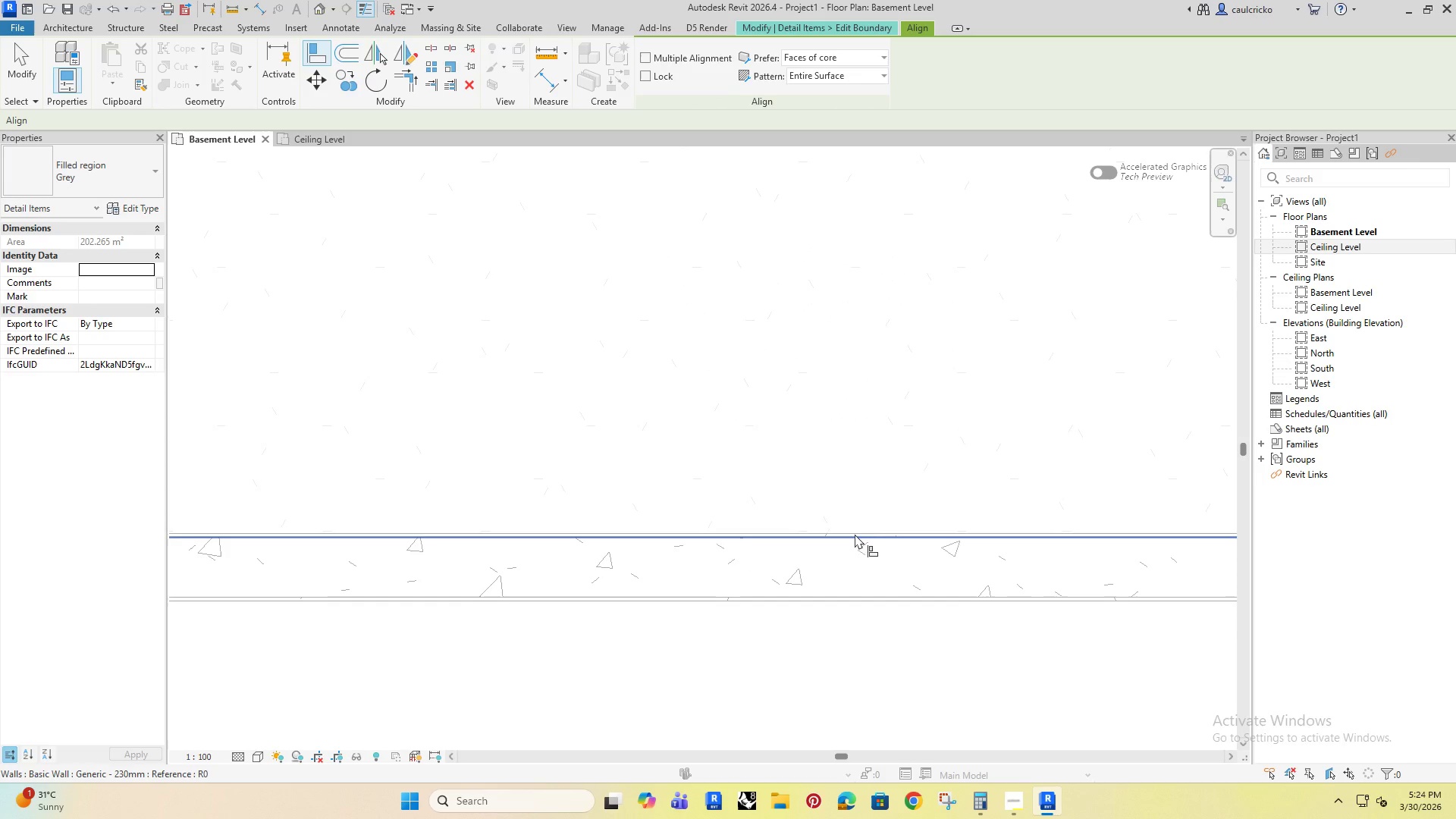 
left_click([839, 526])
 